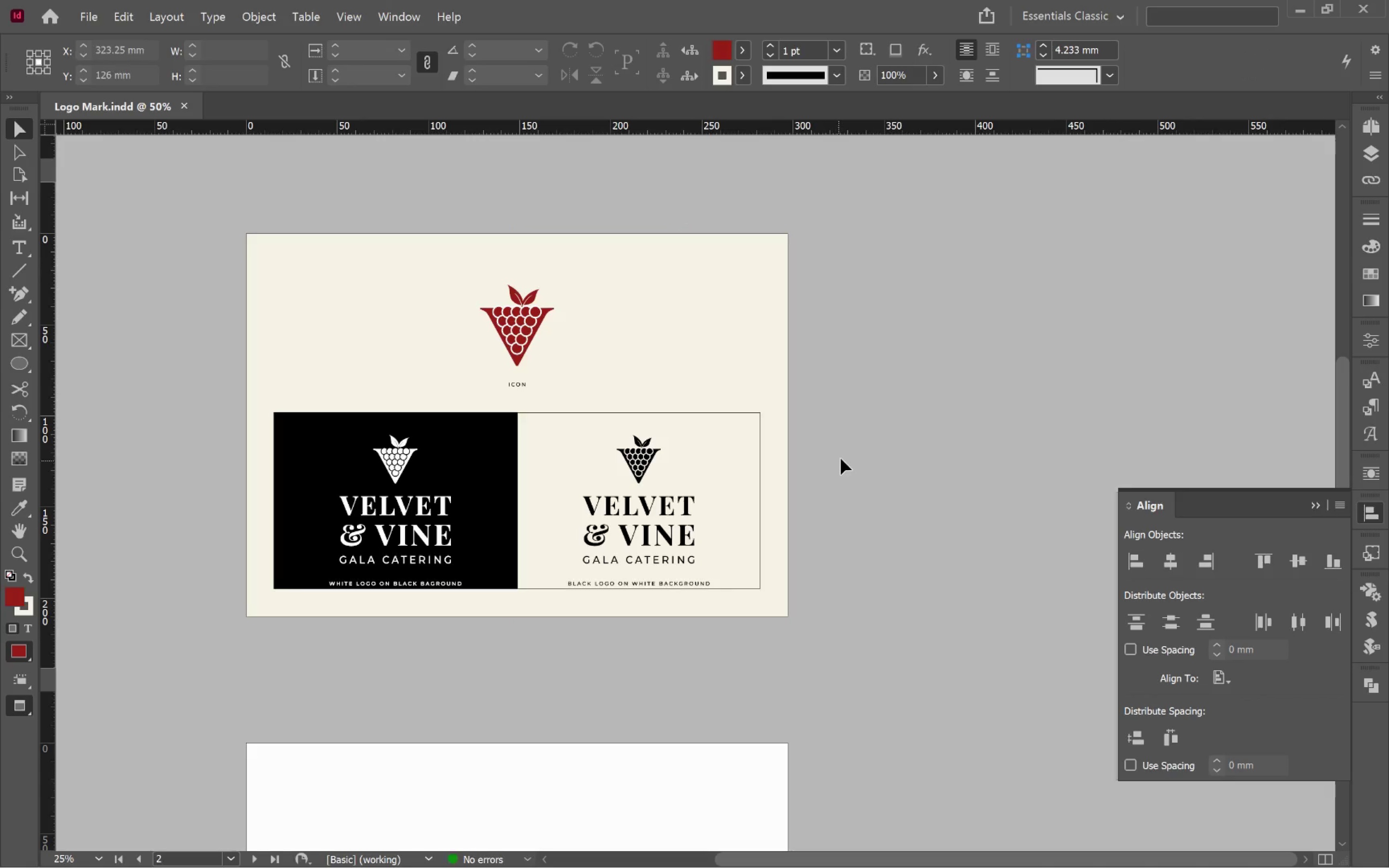 
key(W)
 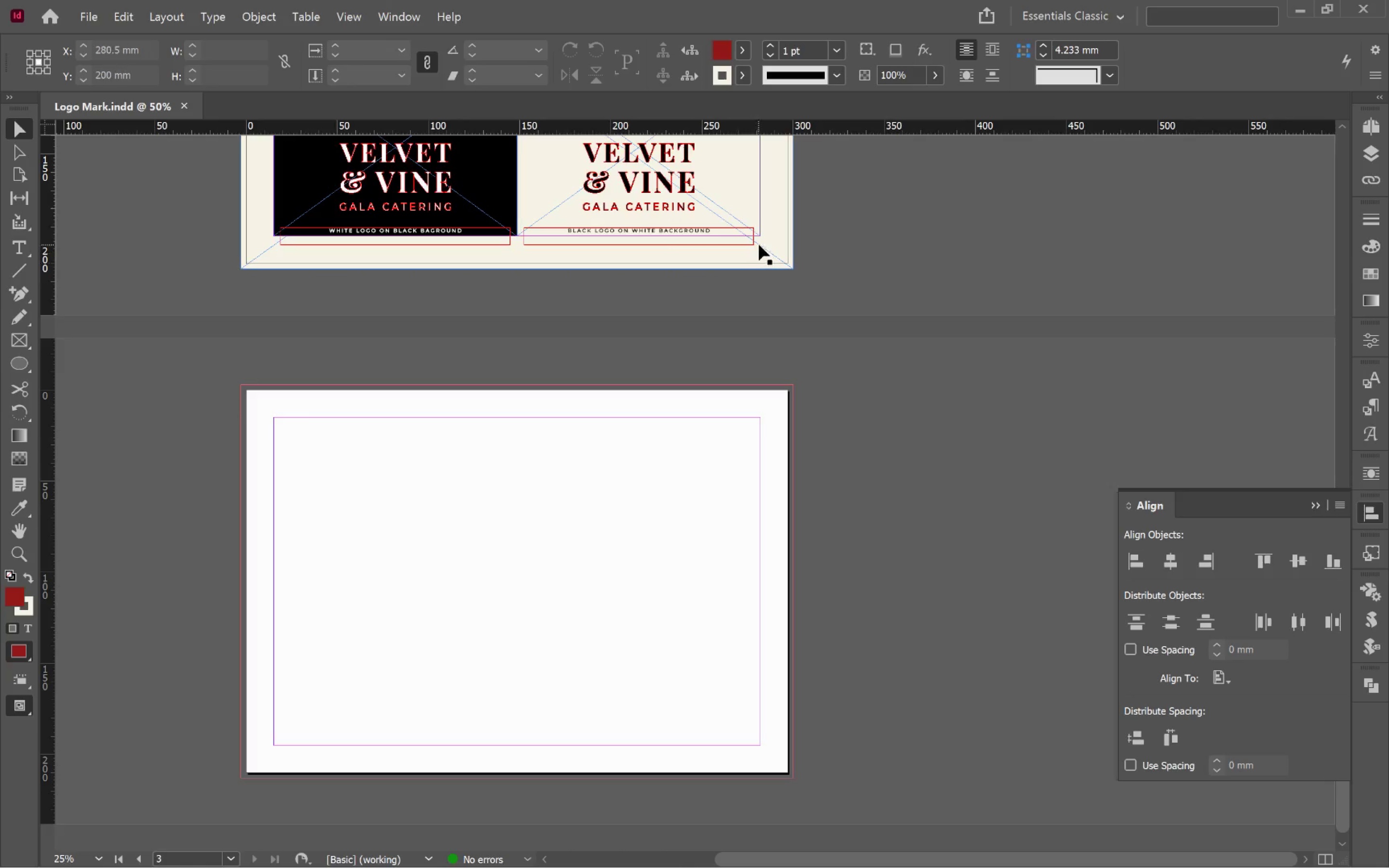 
scroll: coordinate [844, 453], scroll_direction: down, amount: 6.0
 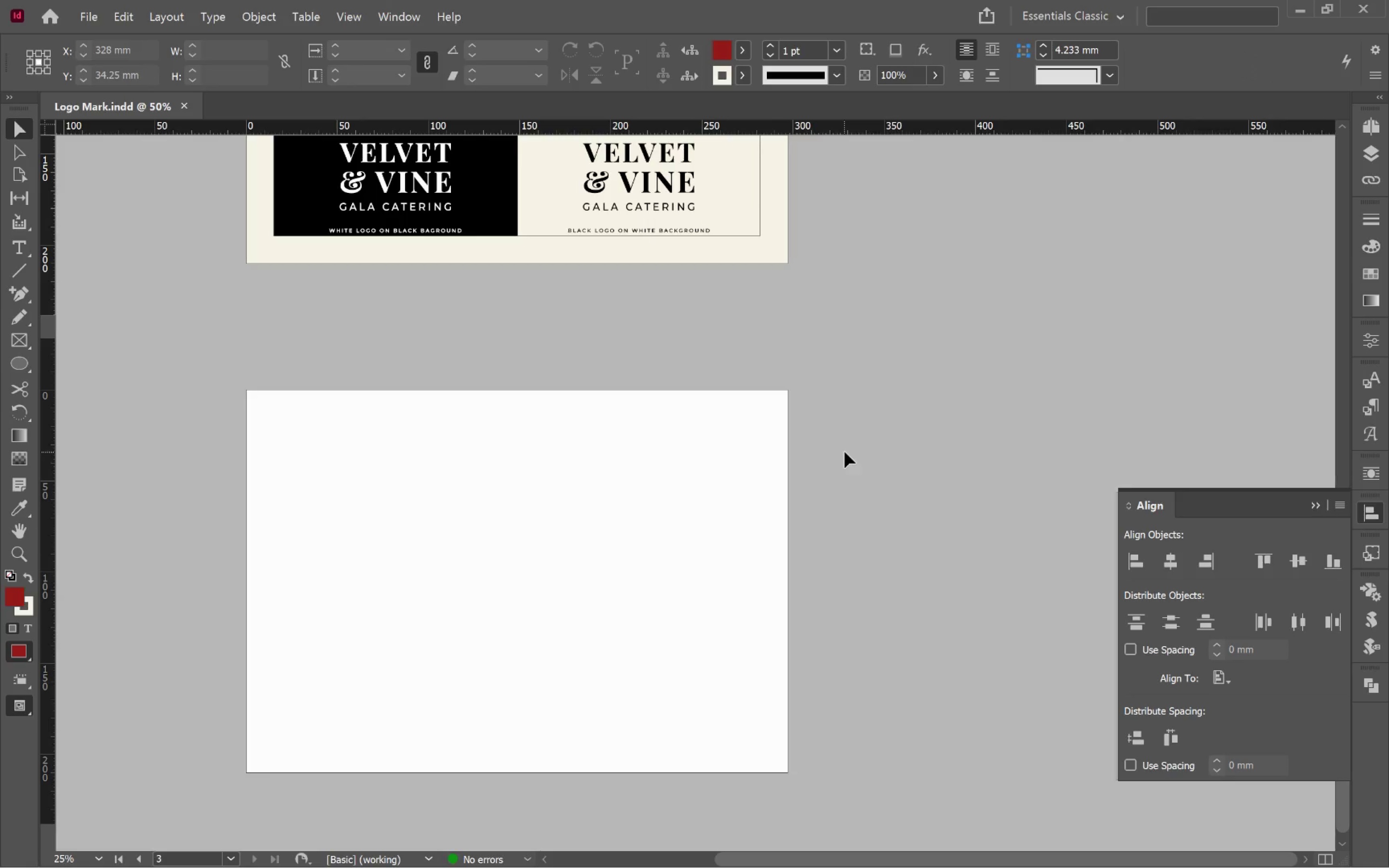 
left_click([764, 253])
 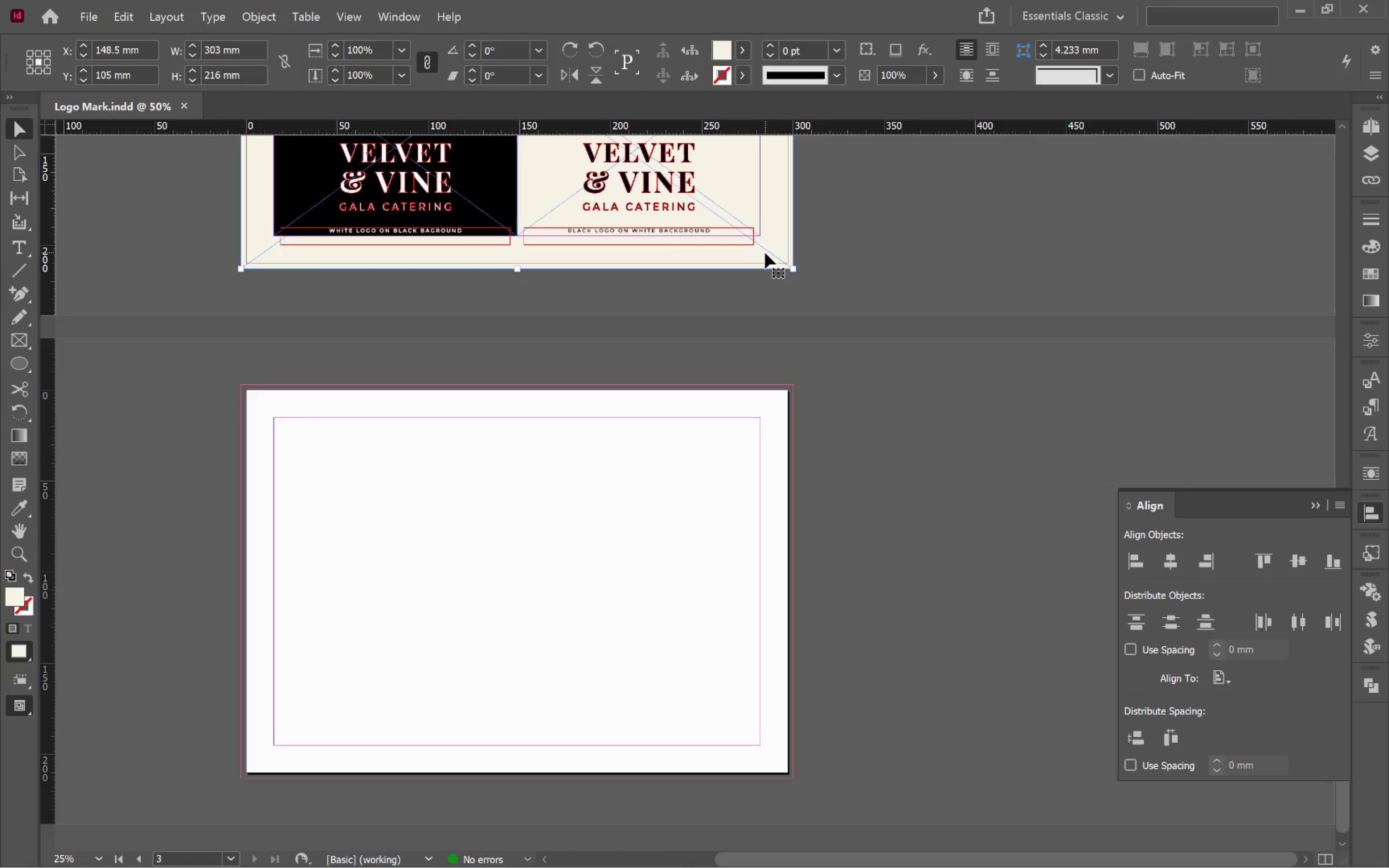 
key(Control+C)
 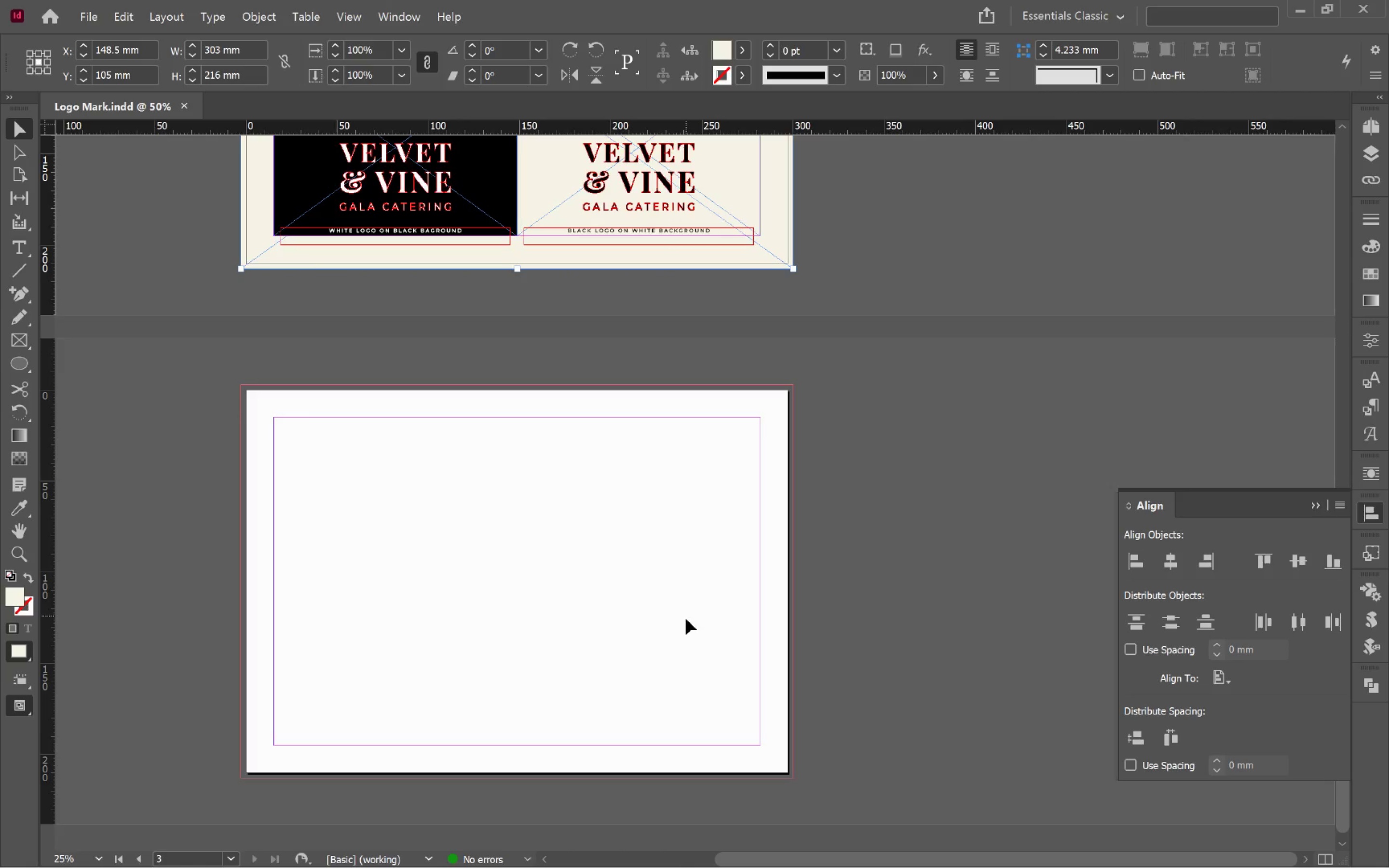 
left_click([686, 621])
 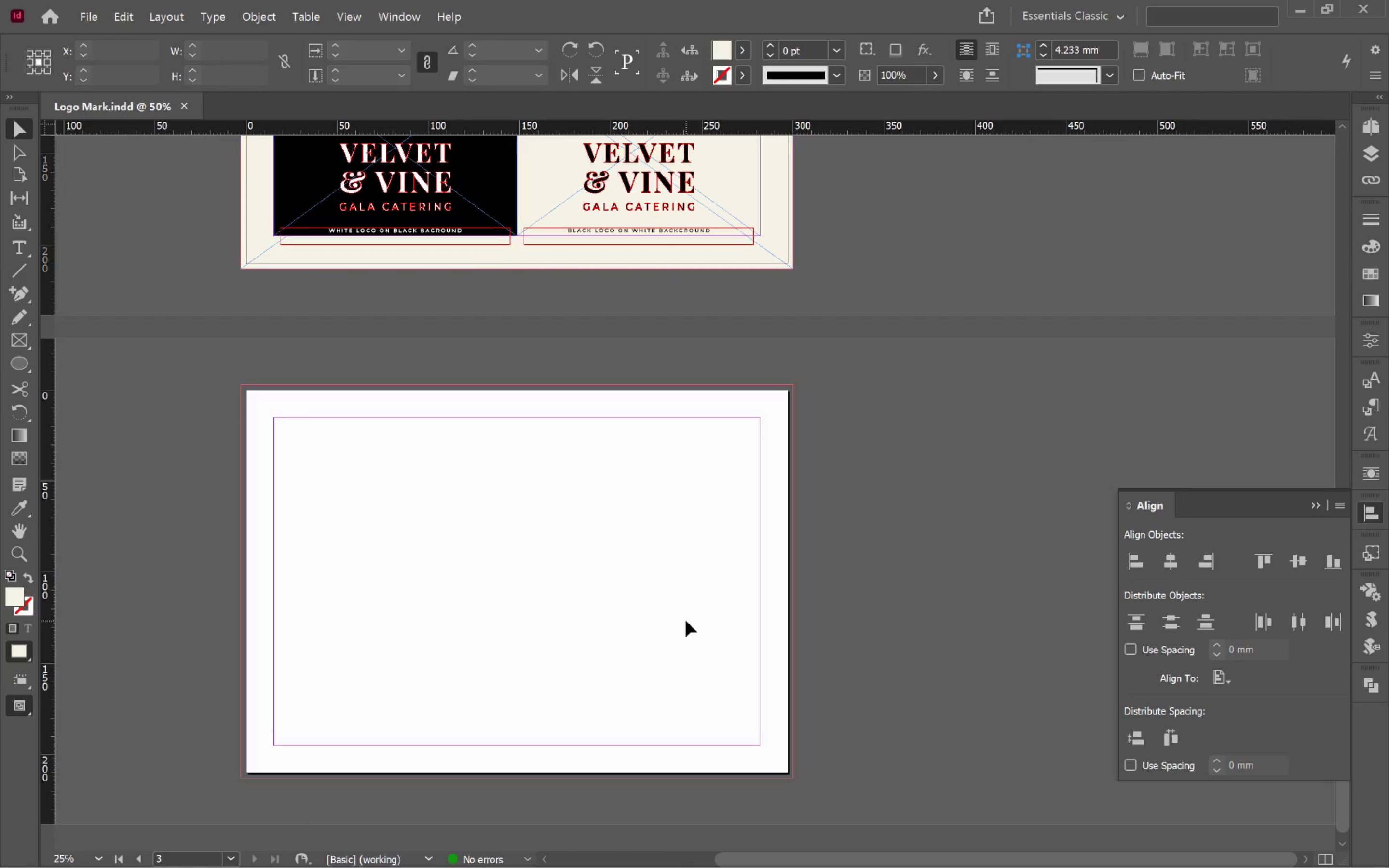 
key(Alt+Control+Shift+V)
 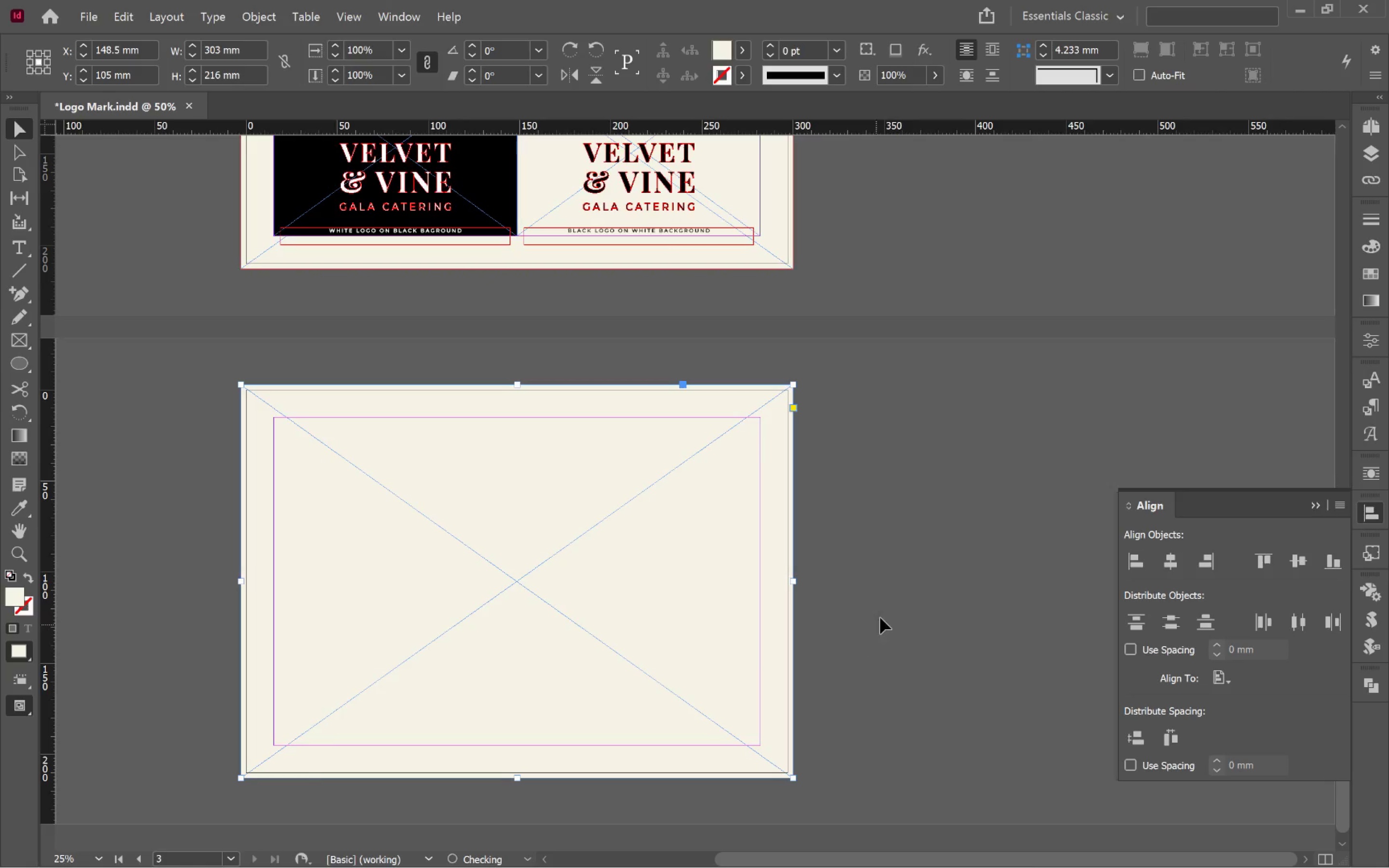 
left_click([883, 614])
 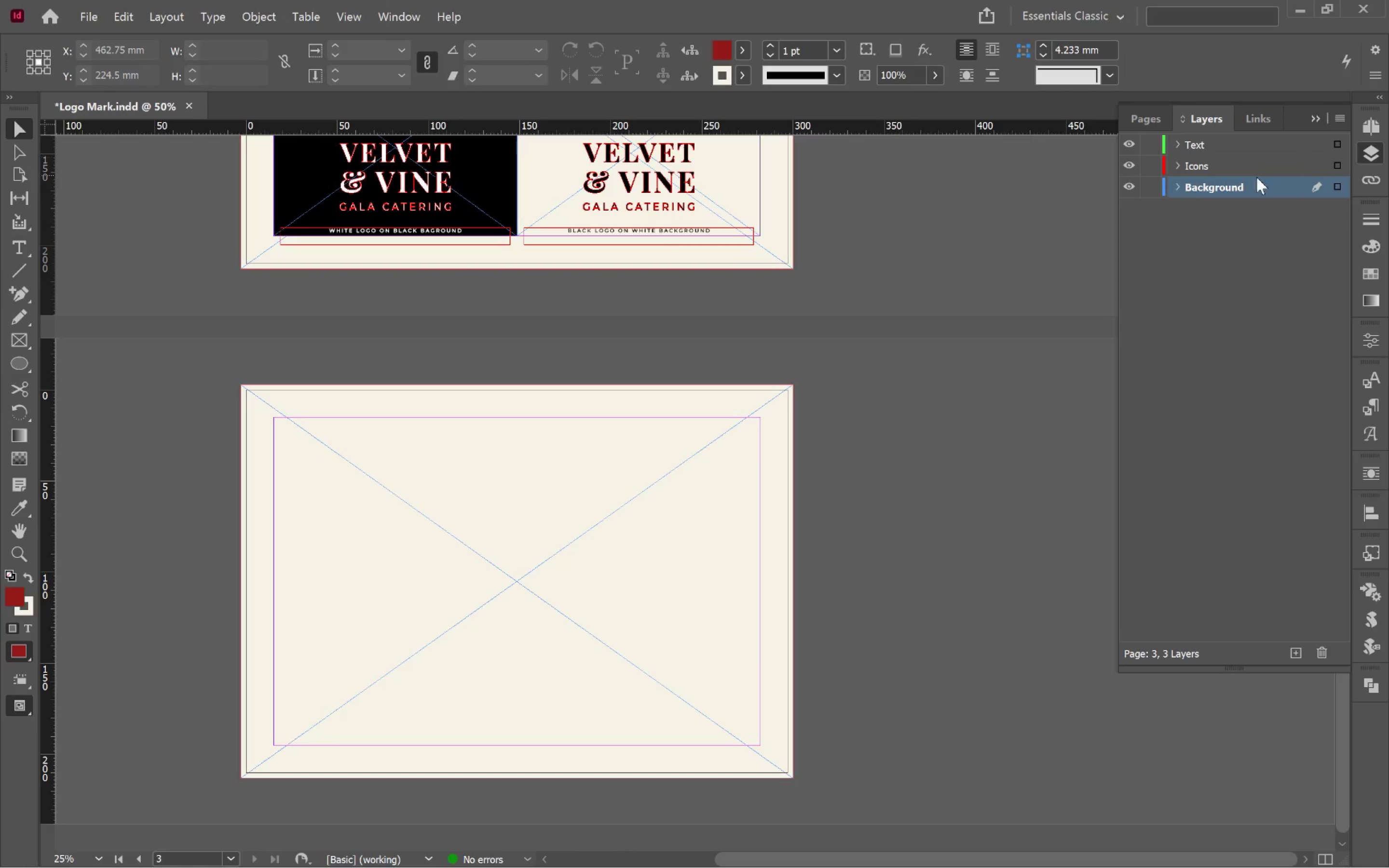 
left_click([1154, 190])
 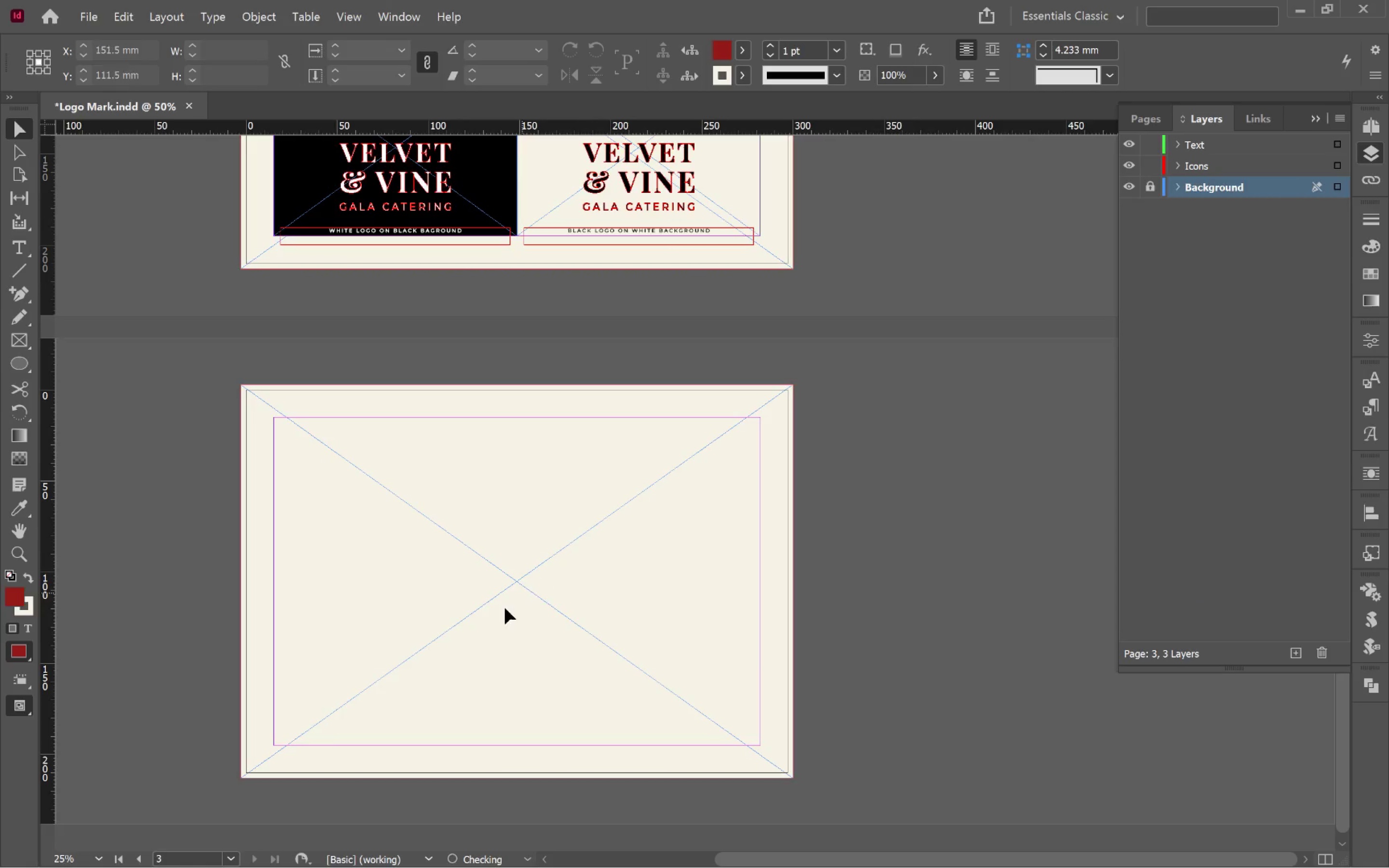 
left_click([504, 608])
 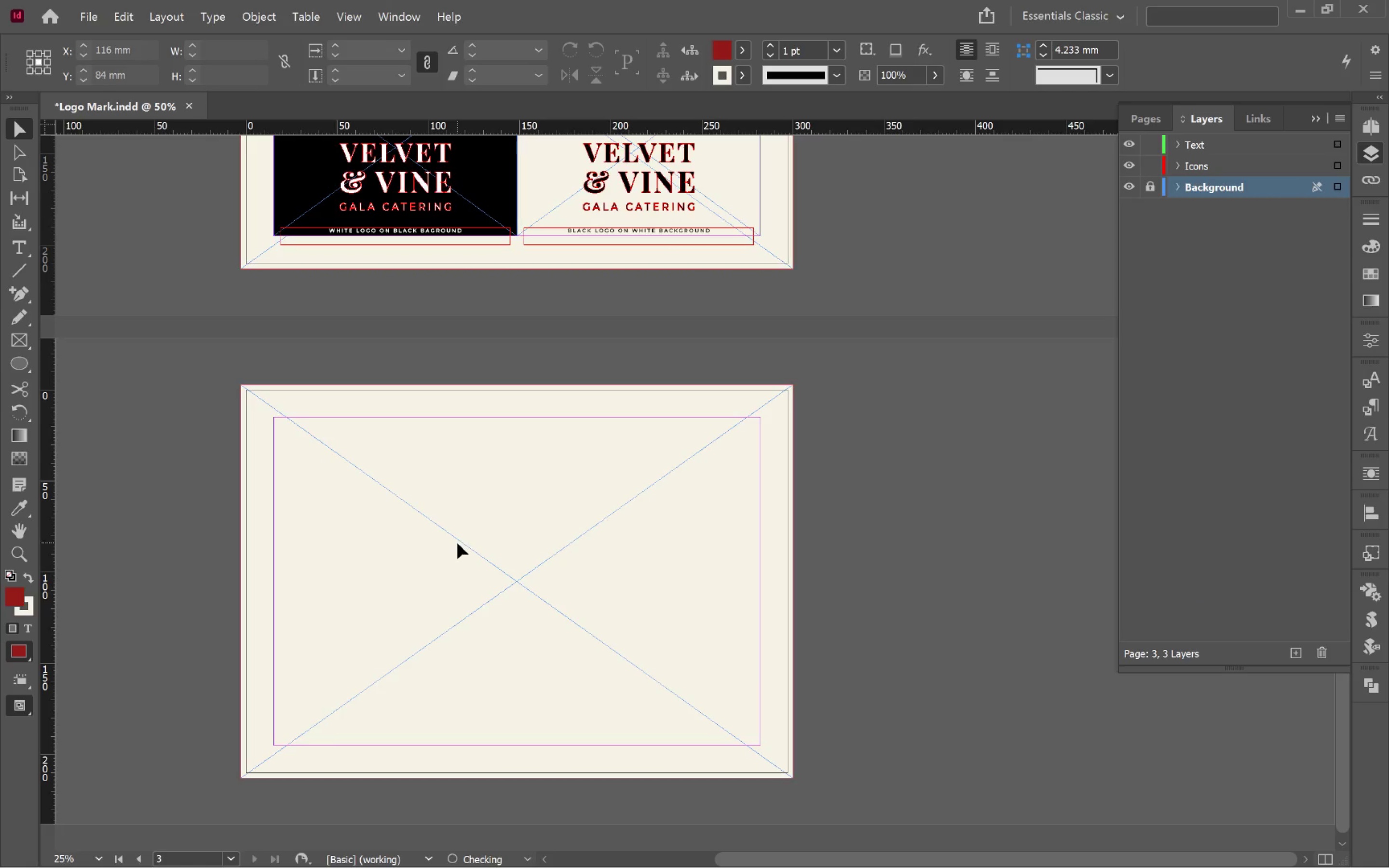 
hold_key(key=Space, duration=1.21)
 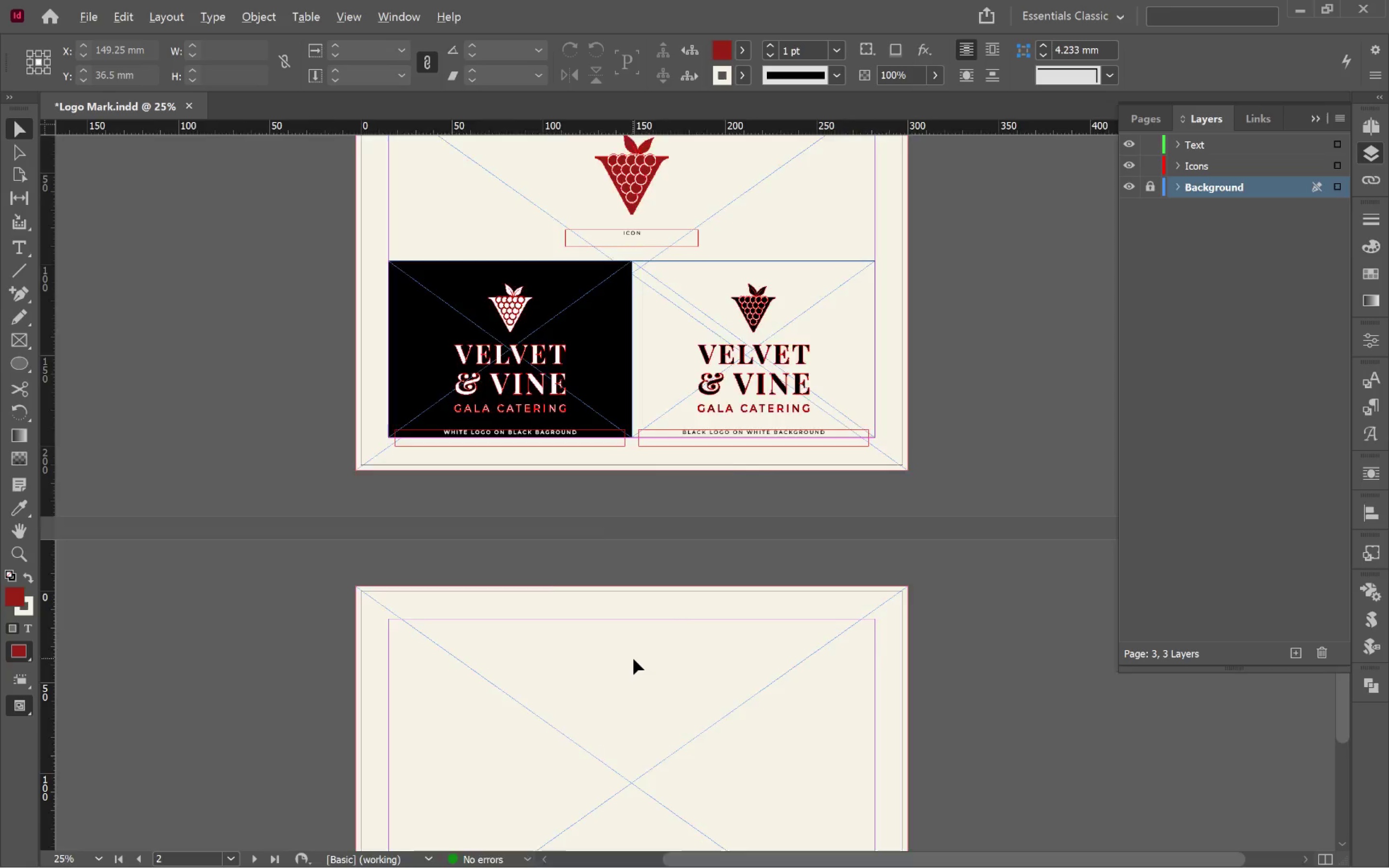 
left_click_drag(start_coordinate=[487, 542], to_coordinate=[602, 743])
 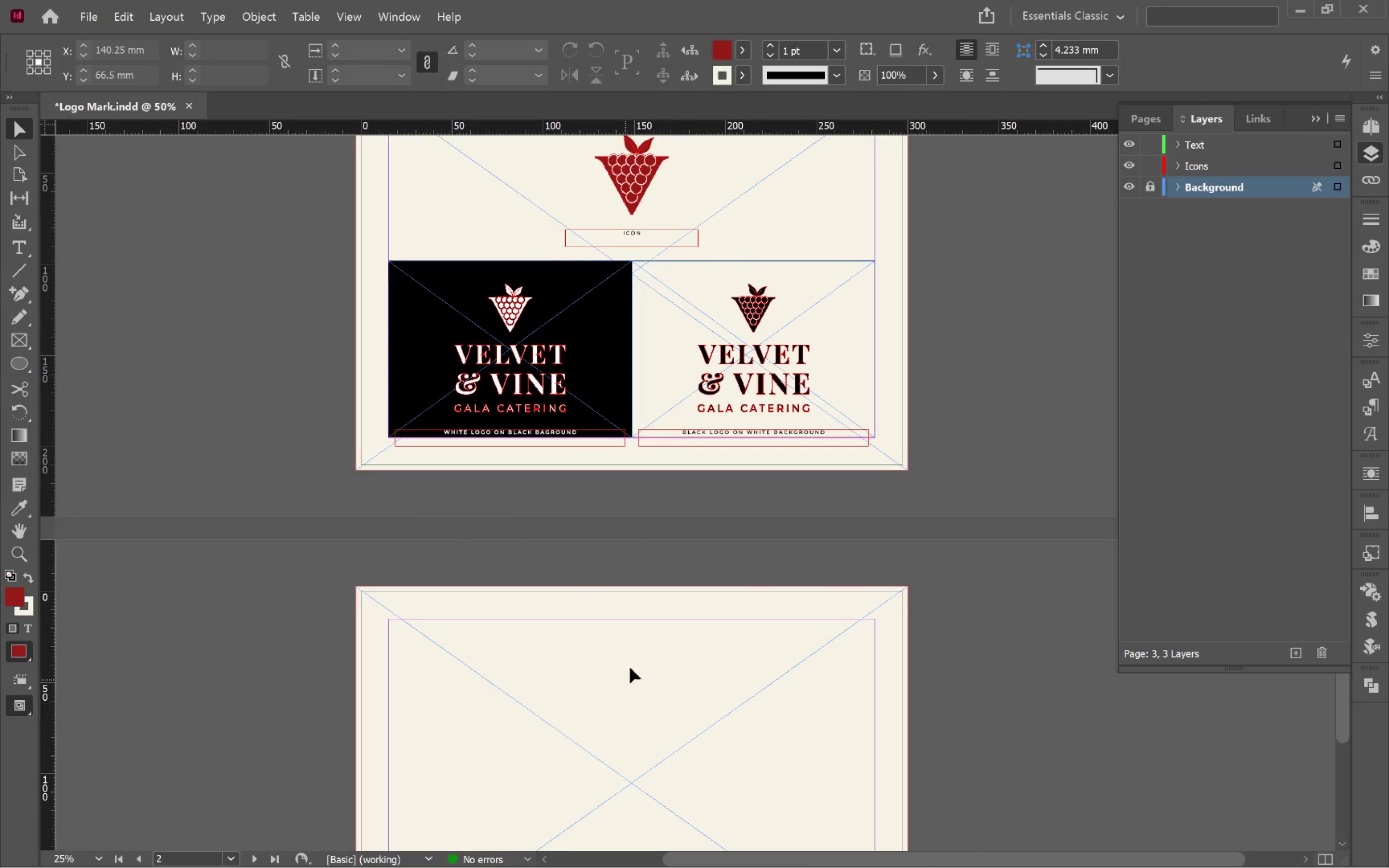 
hold_key(key=AltLeft, duration=0.48)
scroll: coordinate [633, 659], scroll_direction: down, amount: 1.0
 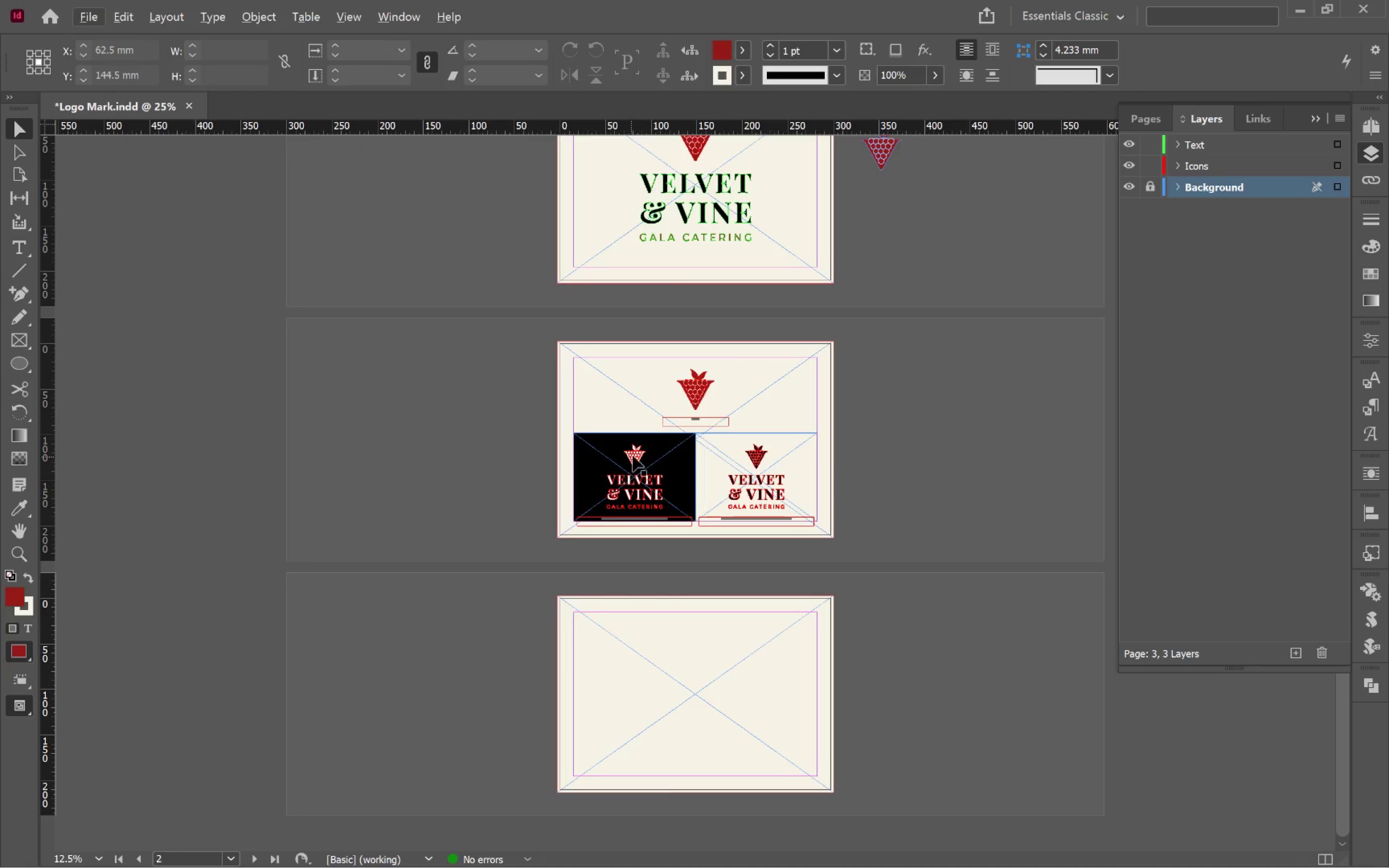 
left_click([634, 454])
 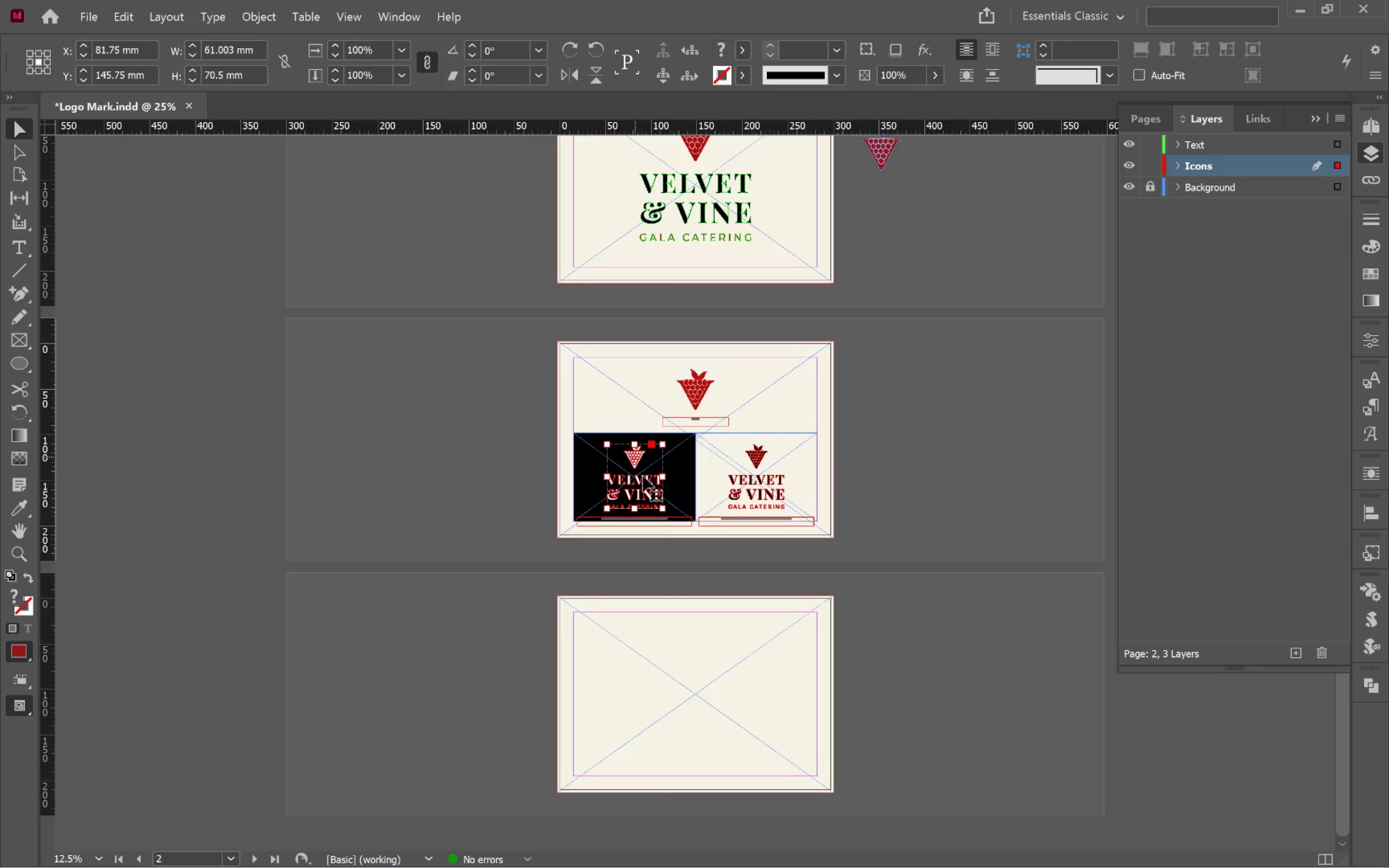 
scroll: coordinate [675, 552], scroll_direction: up, amount: 5.0
 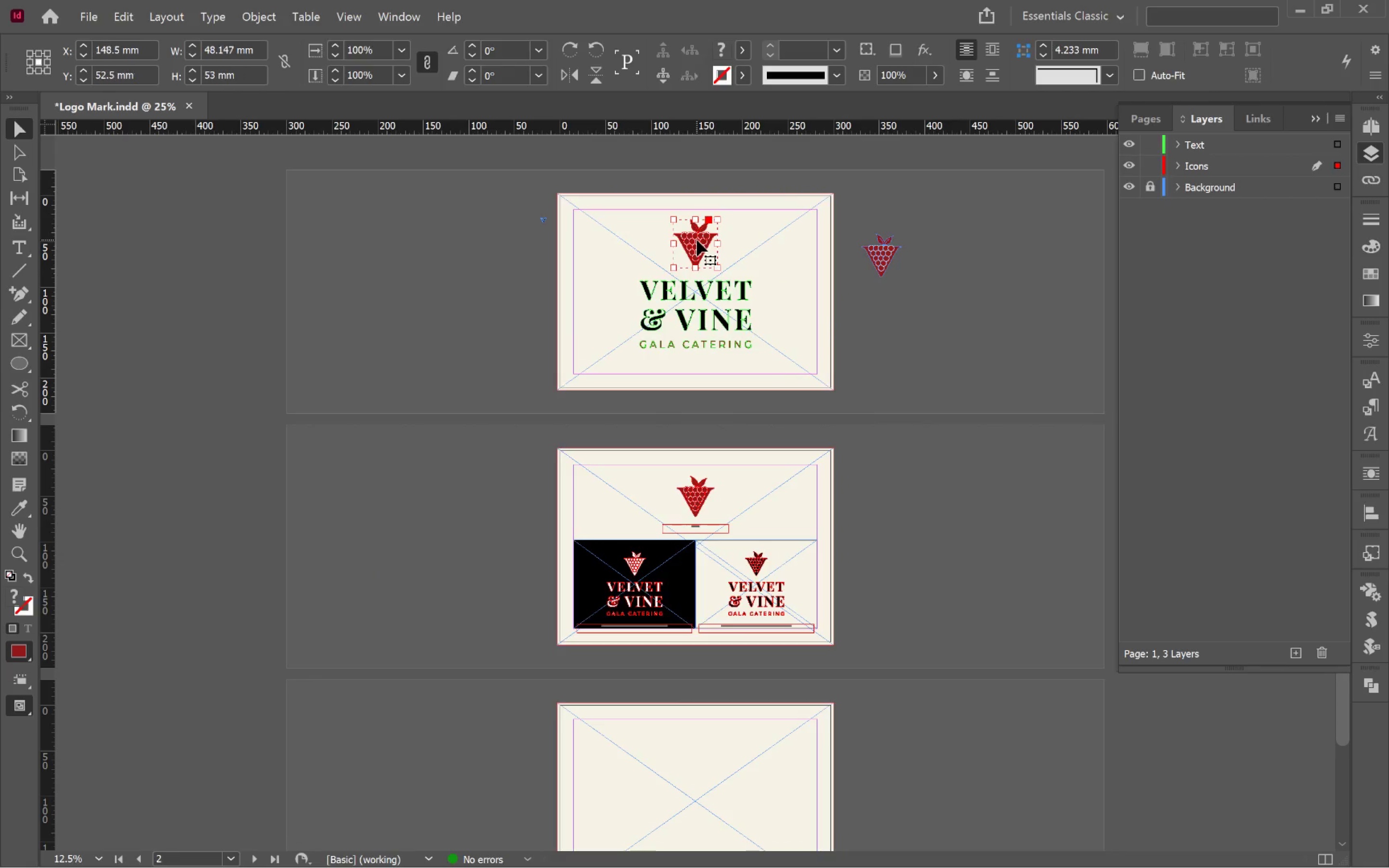 
hold_key(key=ShiftLeft, duration=0.59)
left_click([703, 289])
 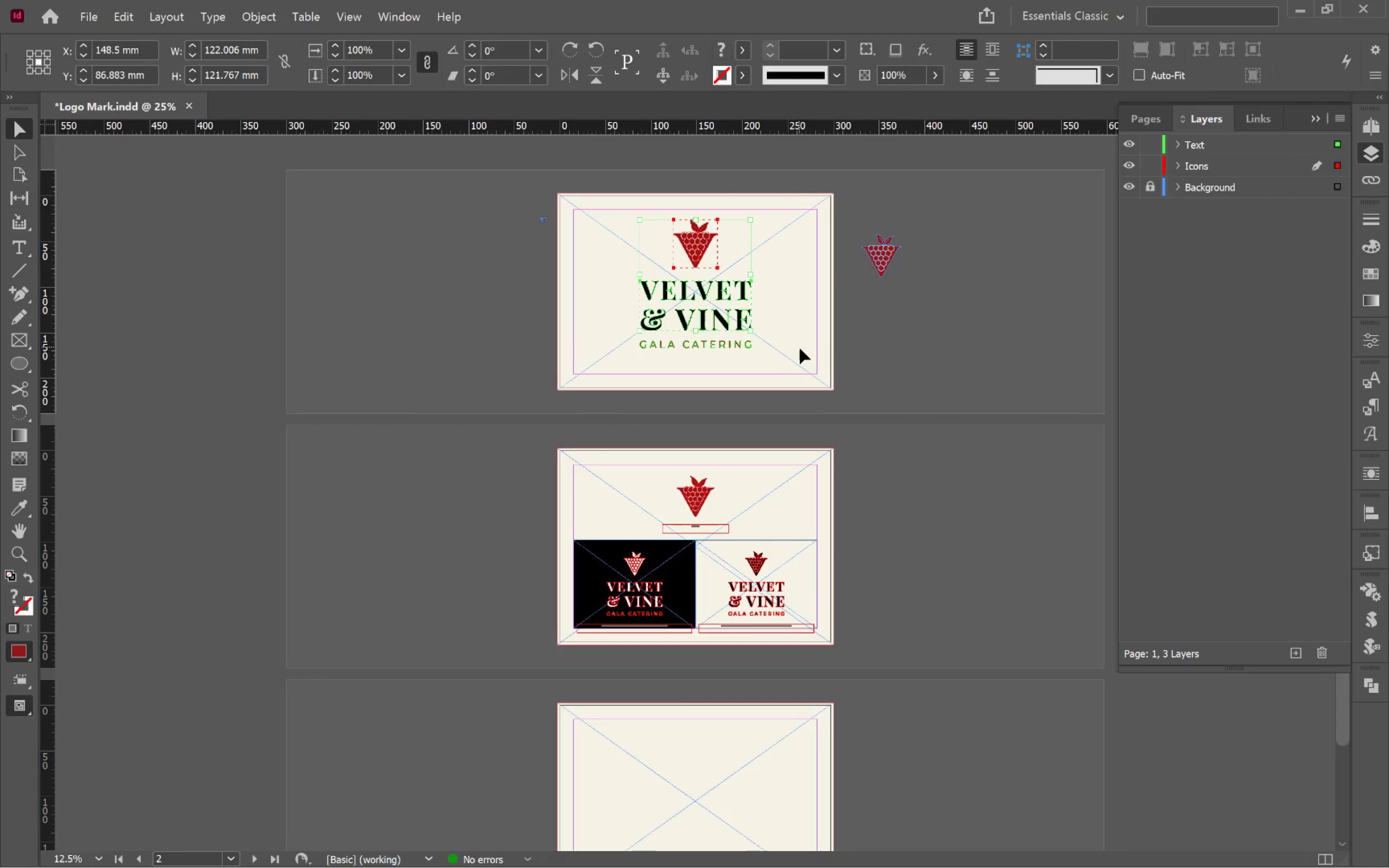 
hold_key(key=ControlLeft, duration=0.47)
 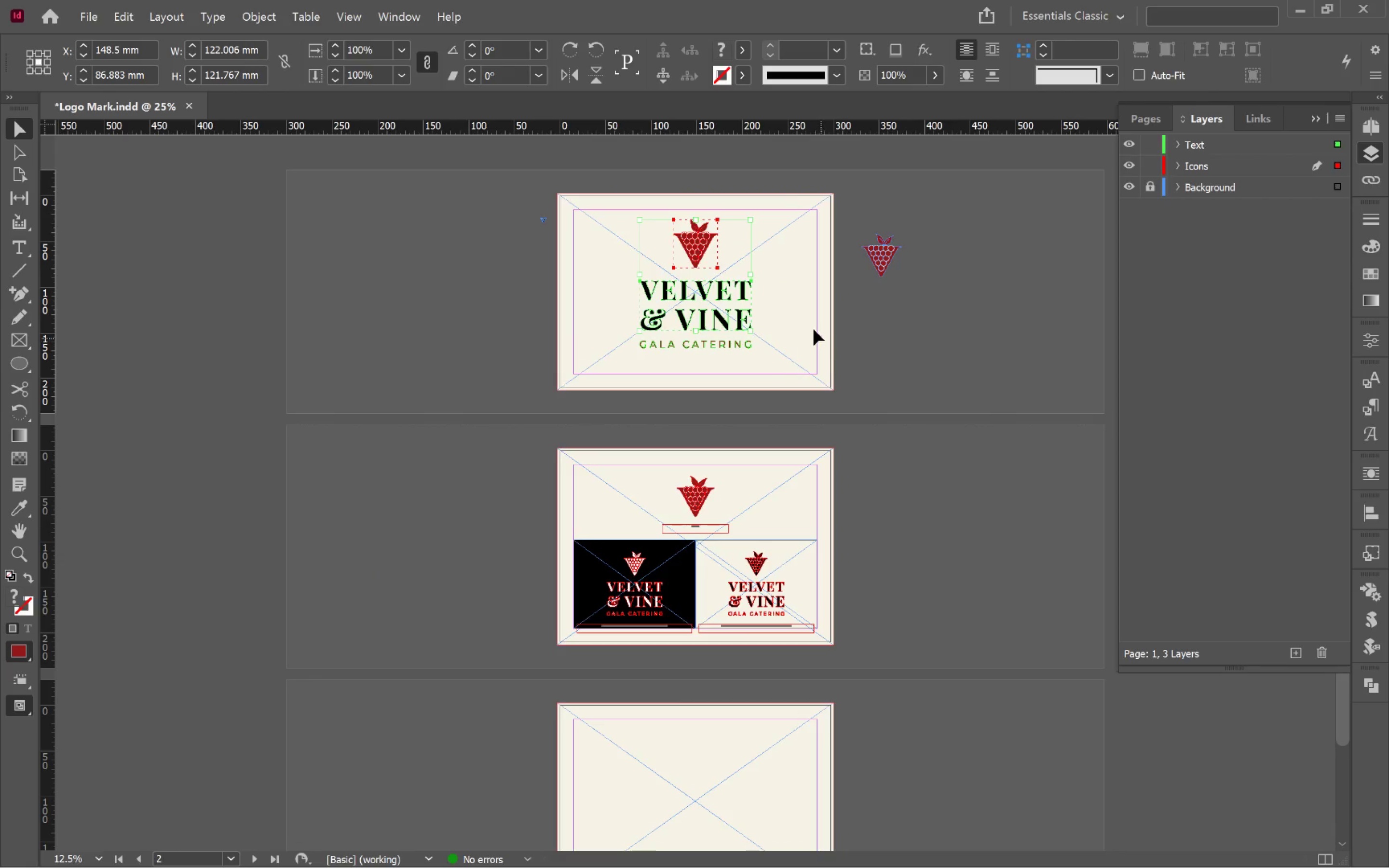 
left_click([791, 309])
 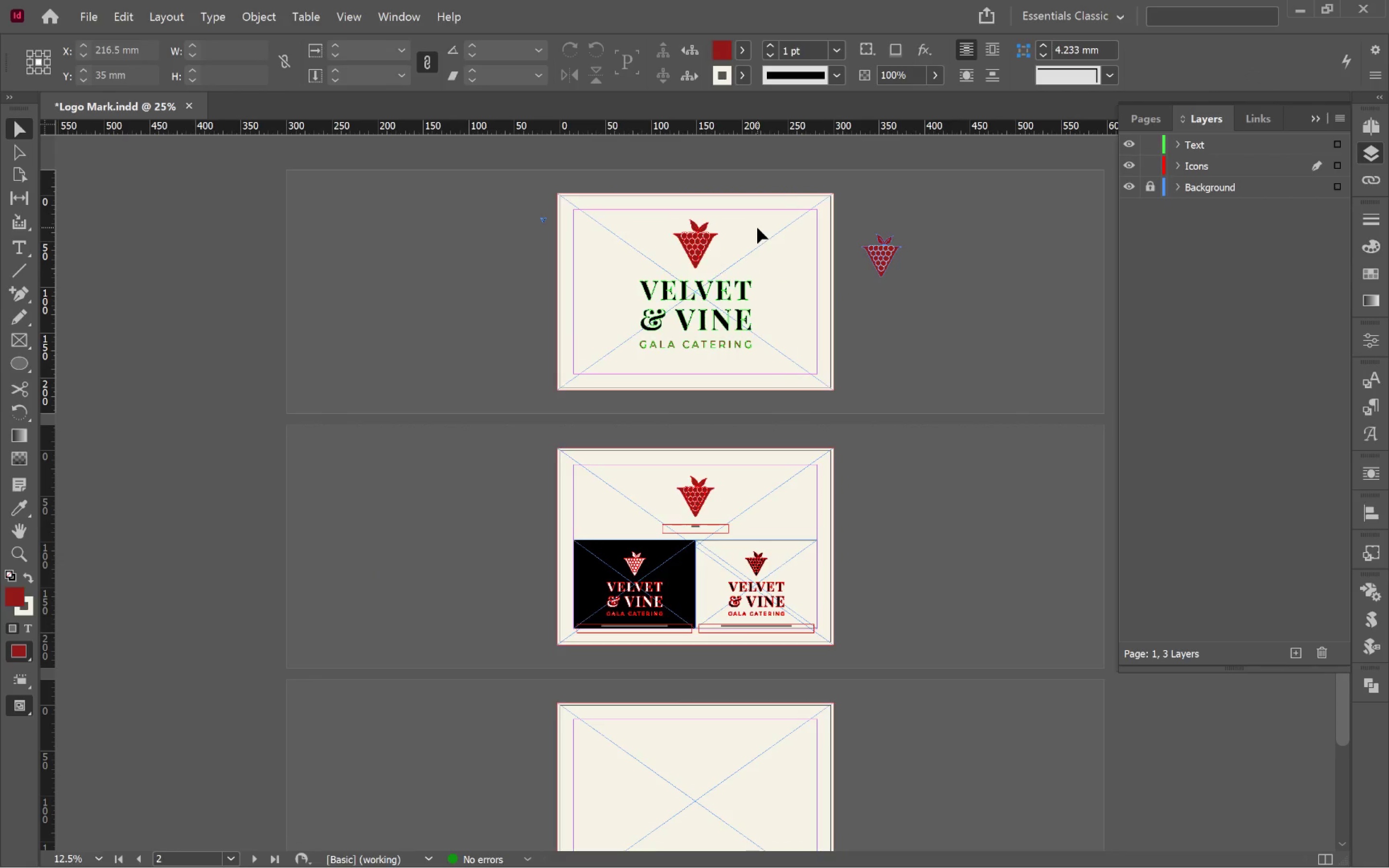 
left_click([757, 228])
 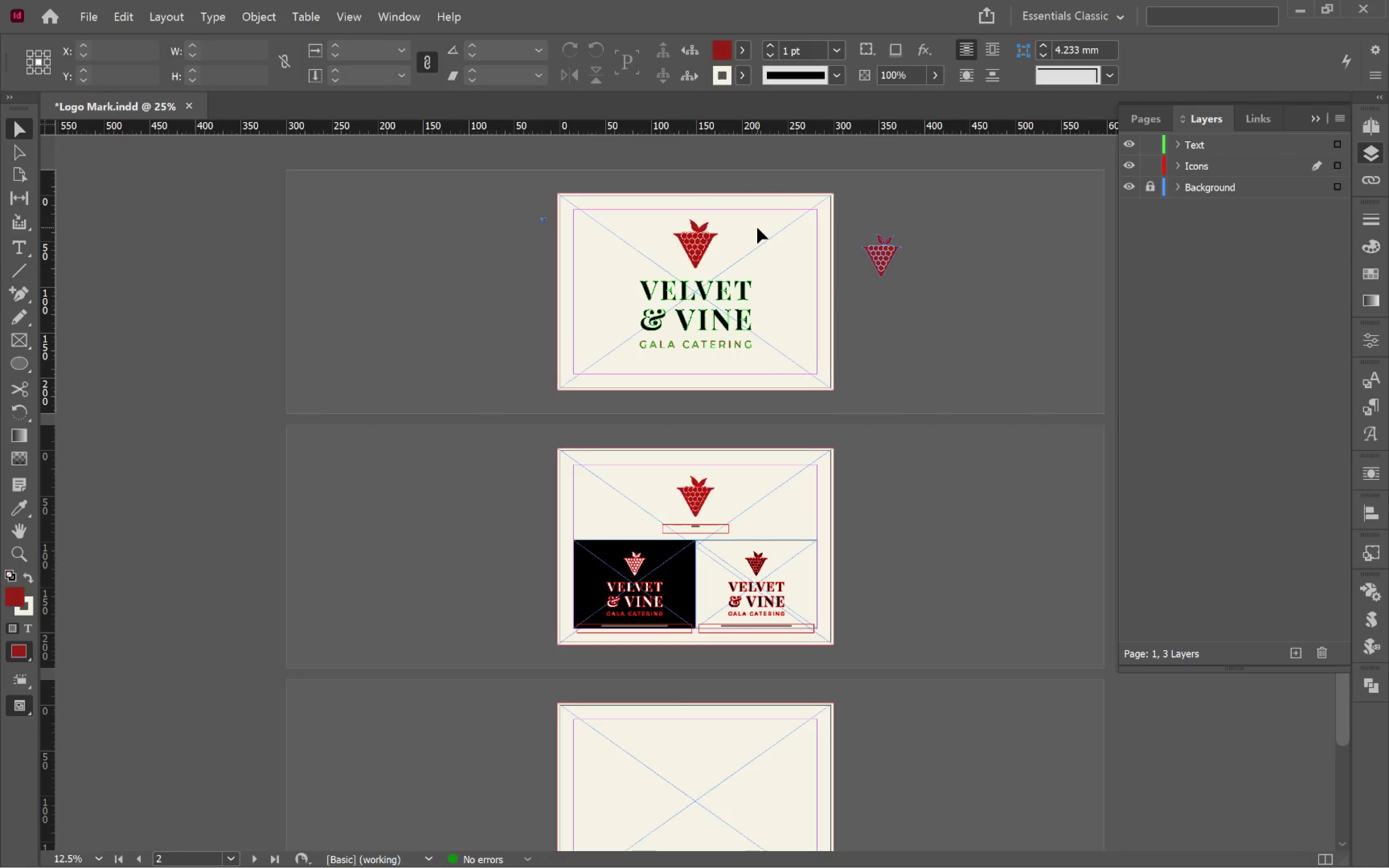 
left_click_drag(start_coordinate=[757, 228], to_coordinate=[756, 299])
 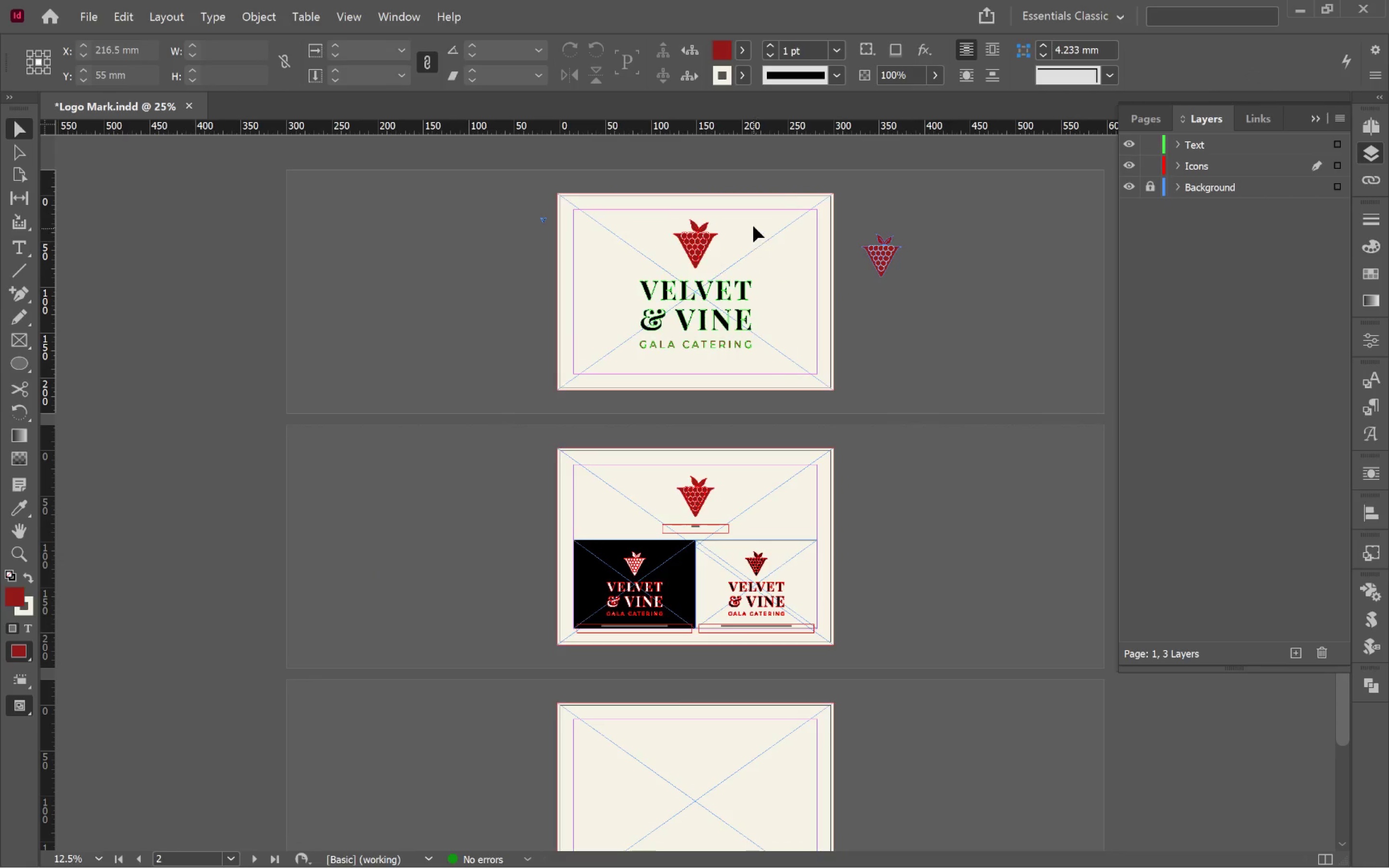 
left_click_drag(start_coordinate=[753, 223], to_coordinate=[614, 358])
 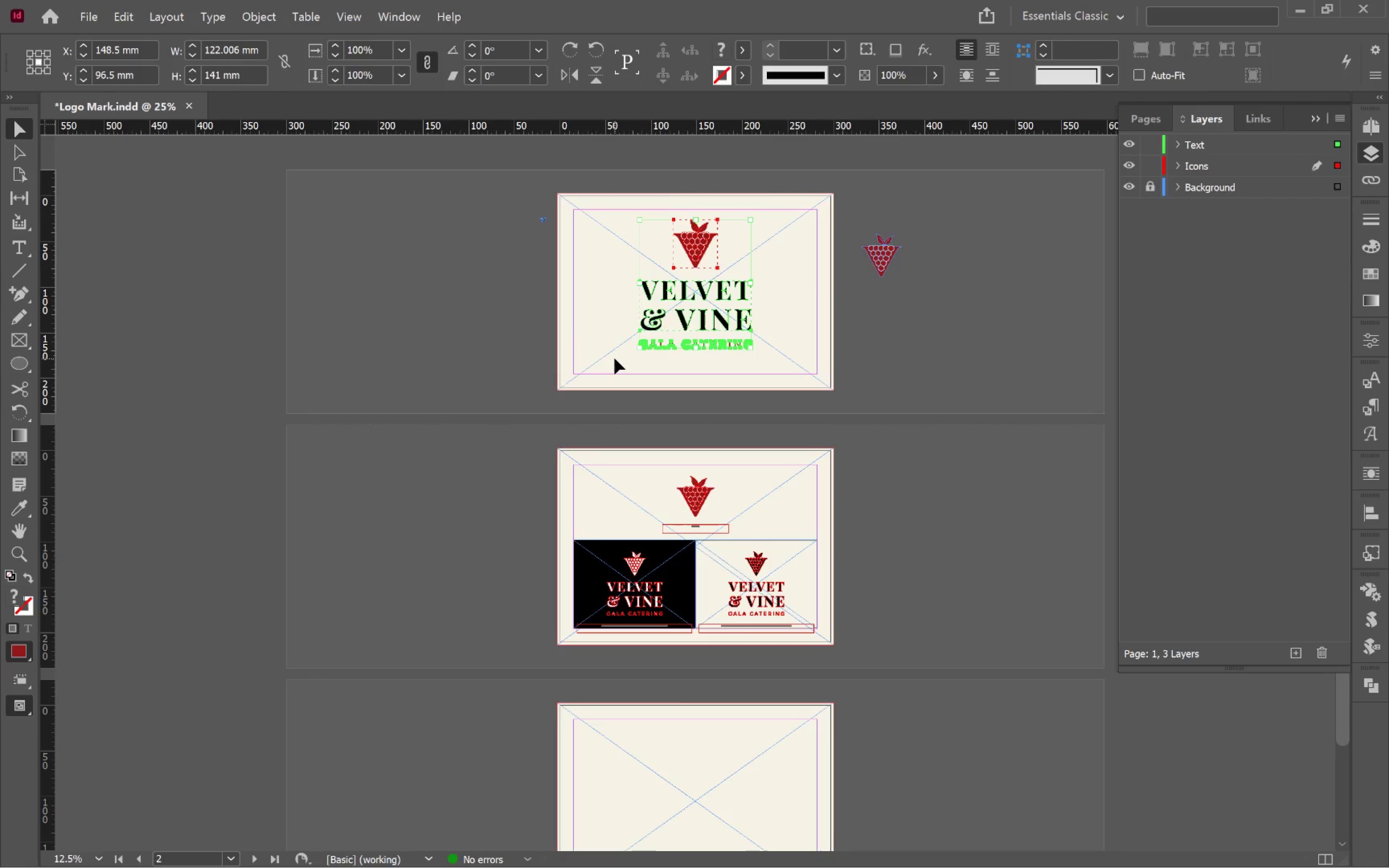 
key(Control+C)
 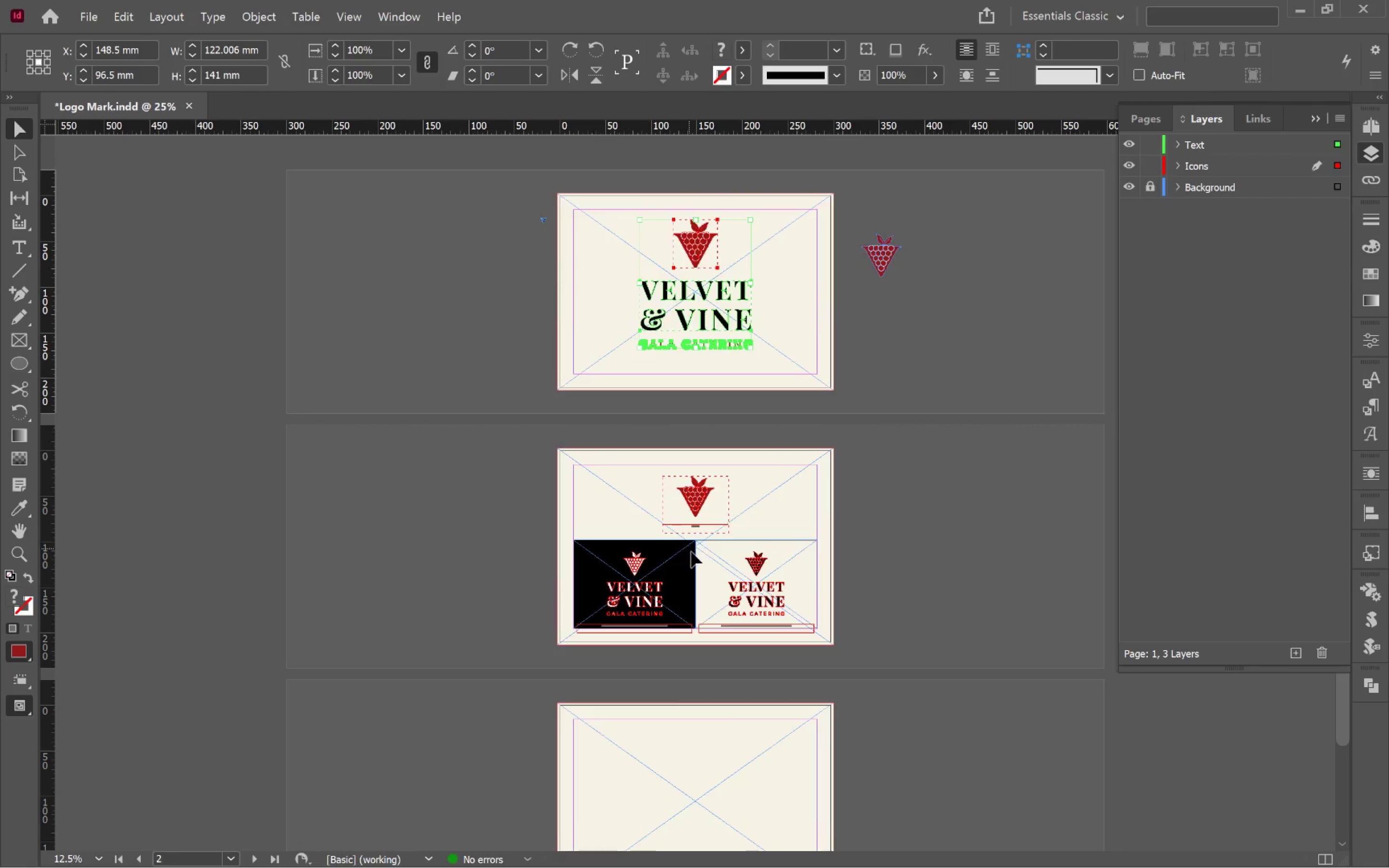 
left_click([744, 715])
 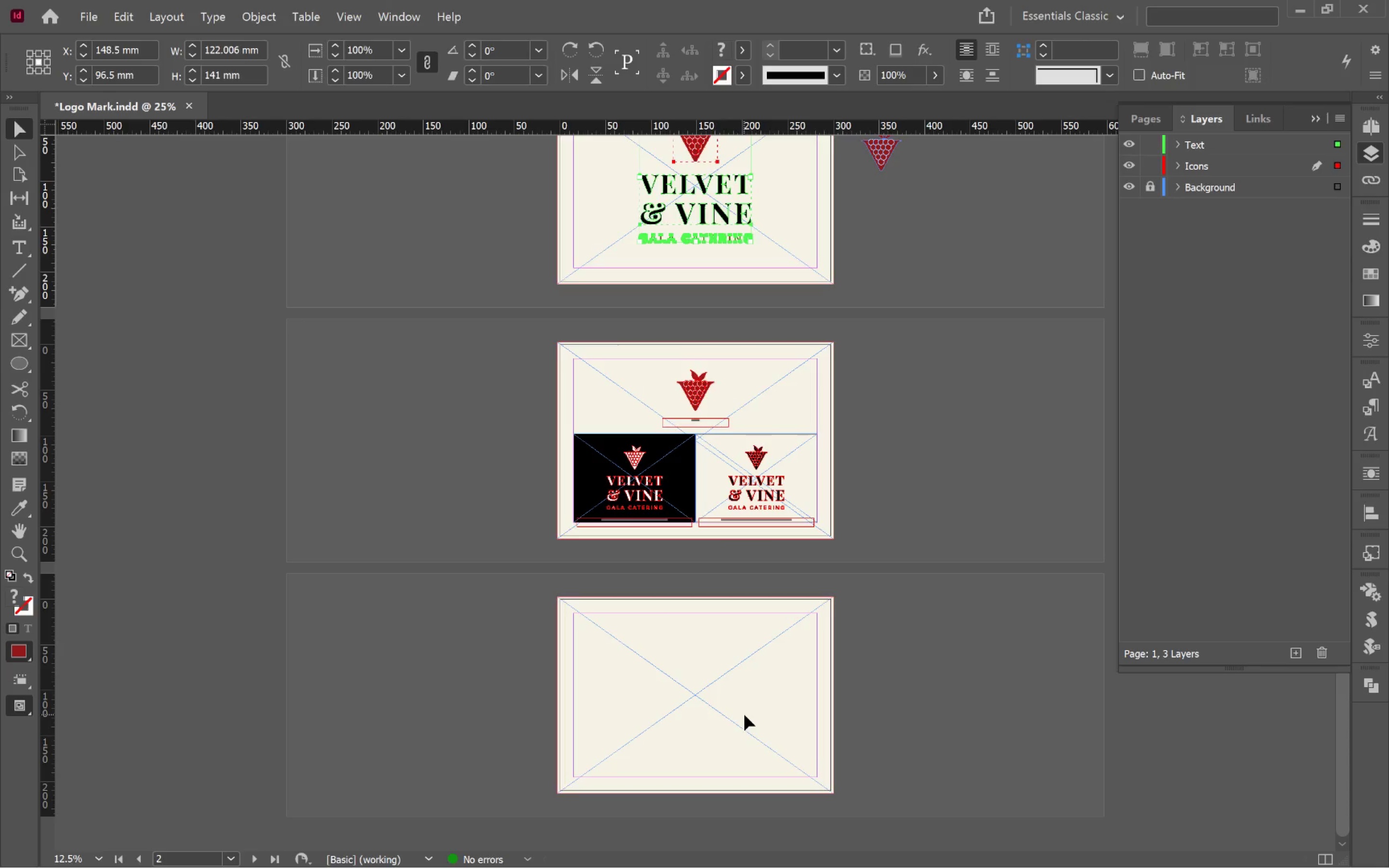 
scroll: coordinate [697, 550], scroll_direction: down, amount: 9.0
 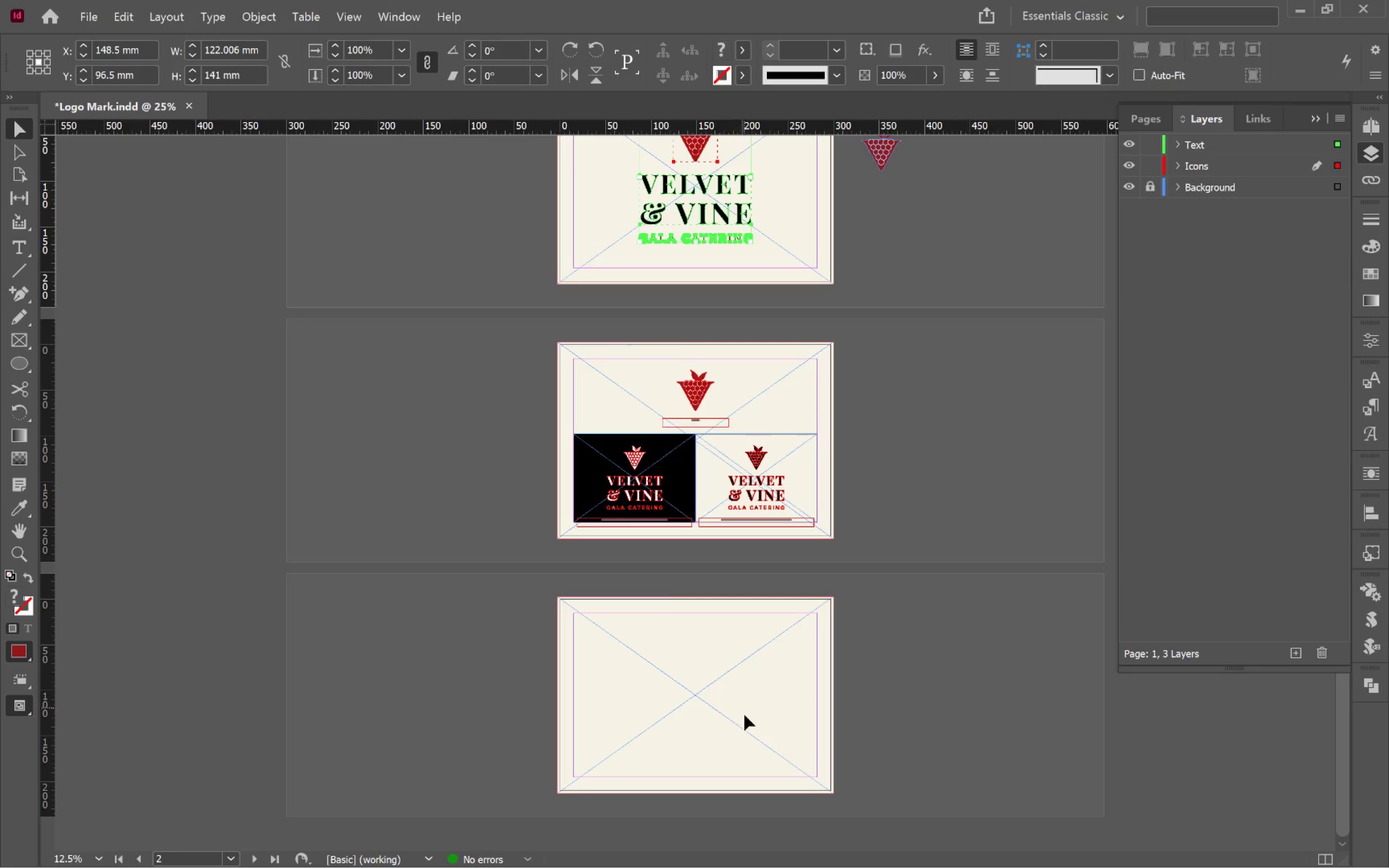 
key(Alt+Control+Shift+V)
 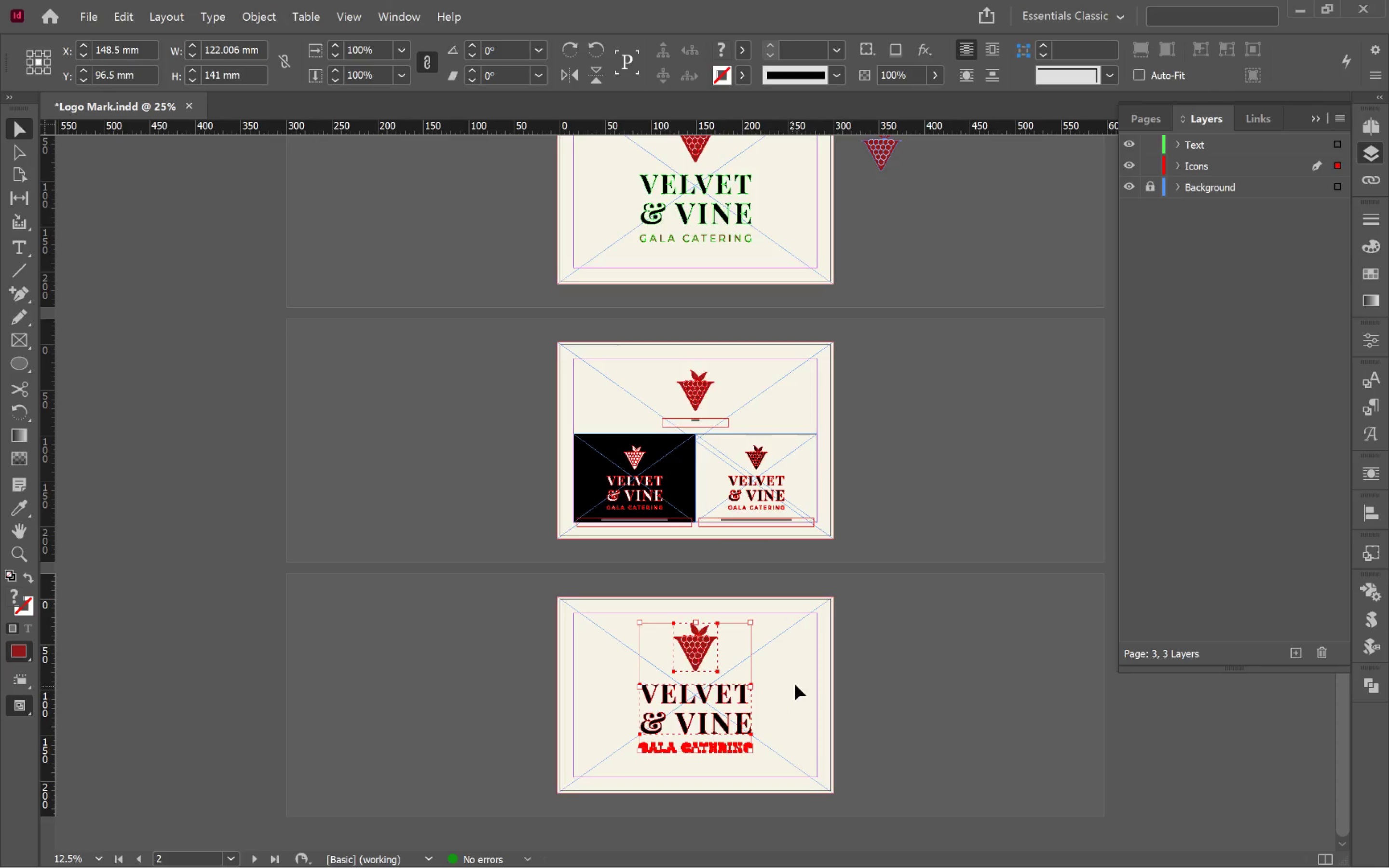 
left_click([803, 673])
 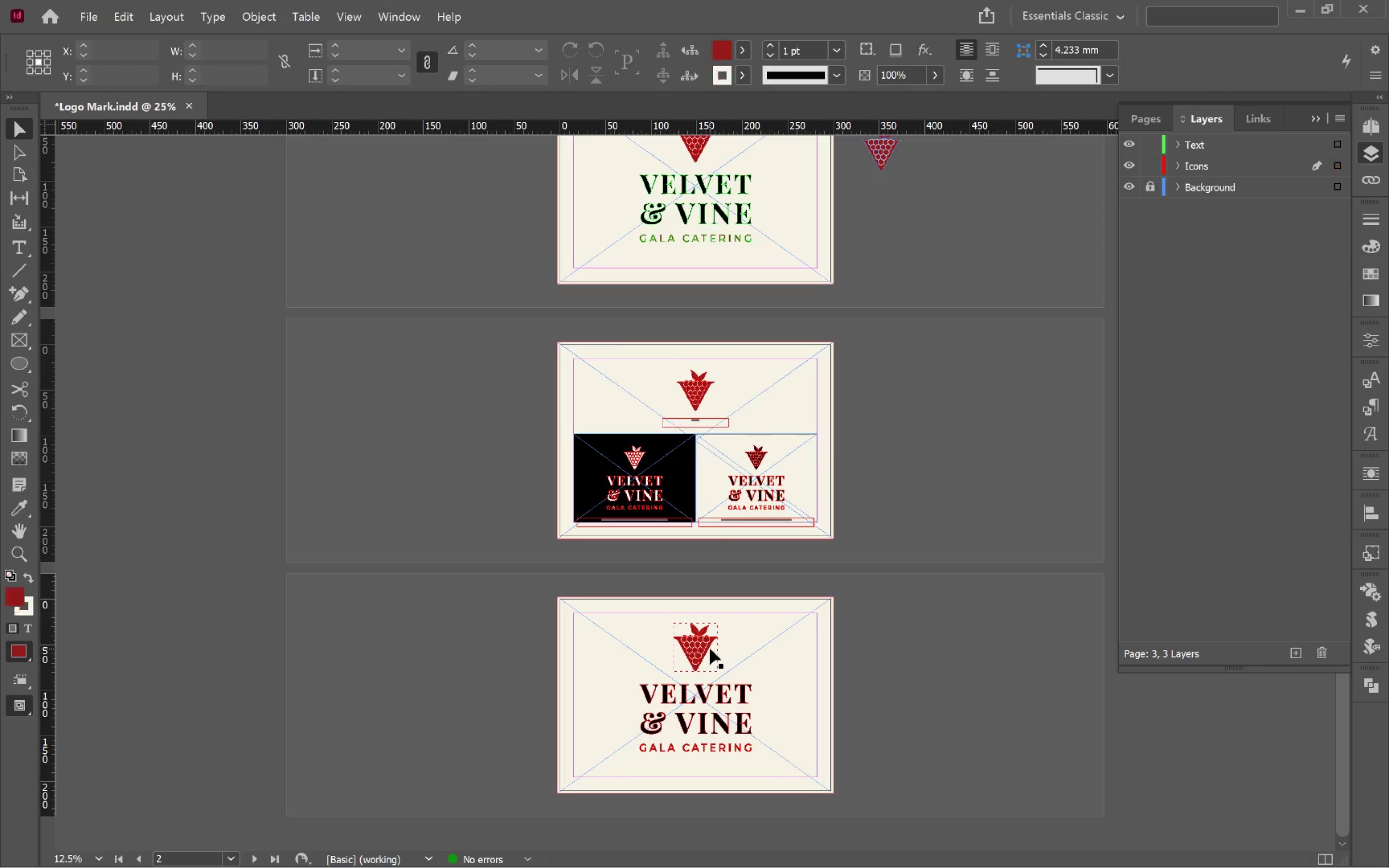 
left_click([698, 649])
 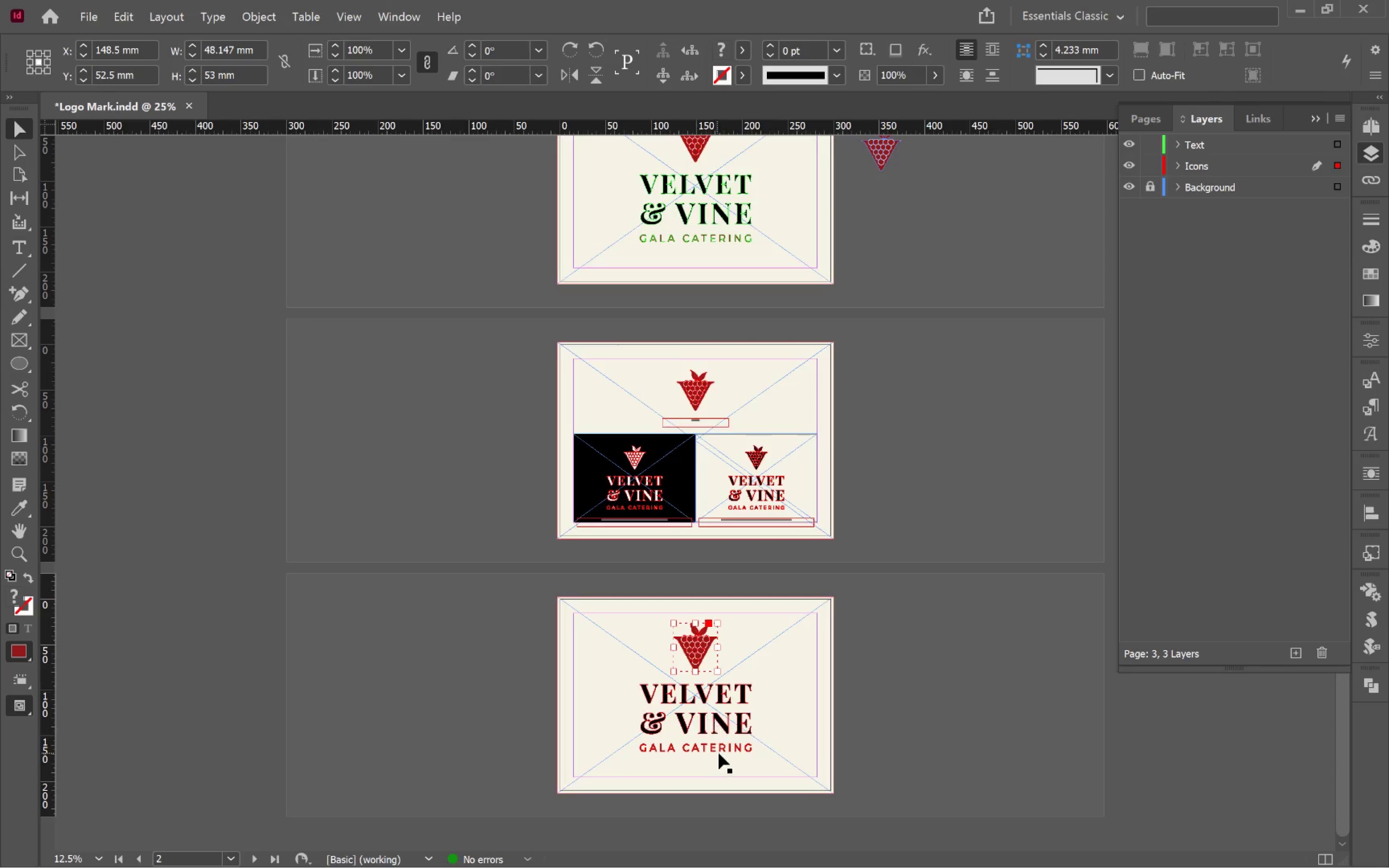 
left_click_drag(start_coordinate=[789, 700], to_coordinate=[683, 779])
 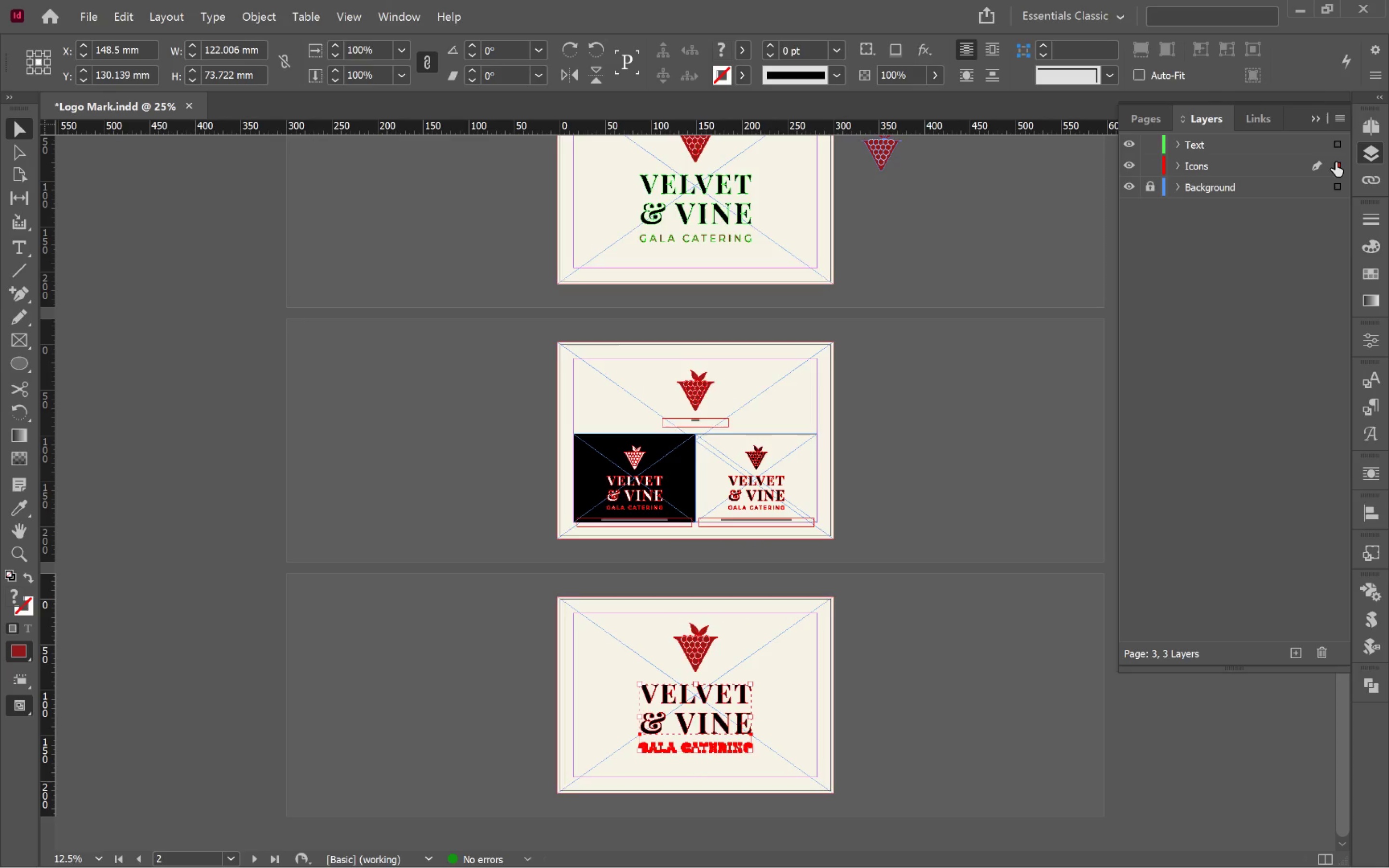 
left_click_drag(start_coordinate=[1335, 162], to_coordinate=[1342, 142])
 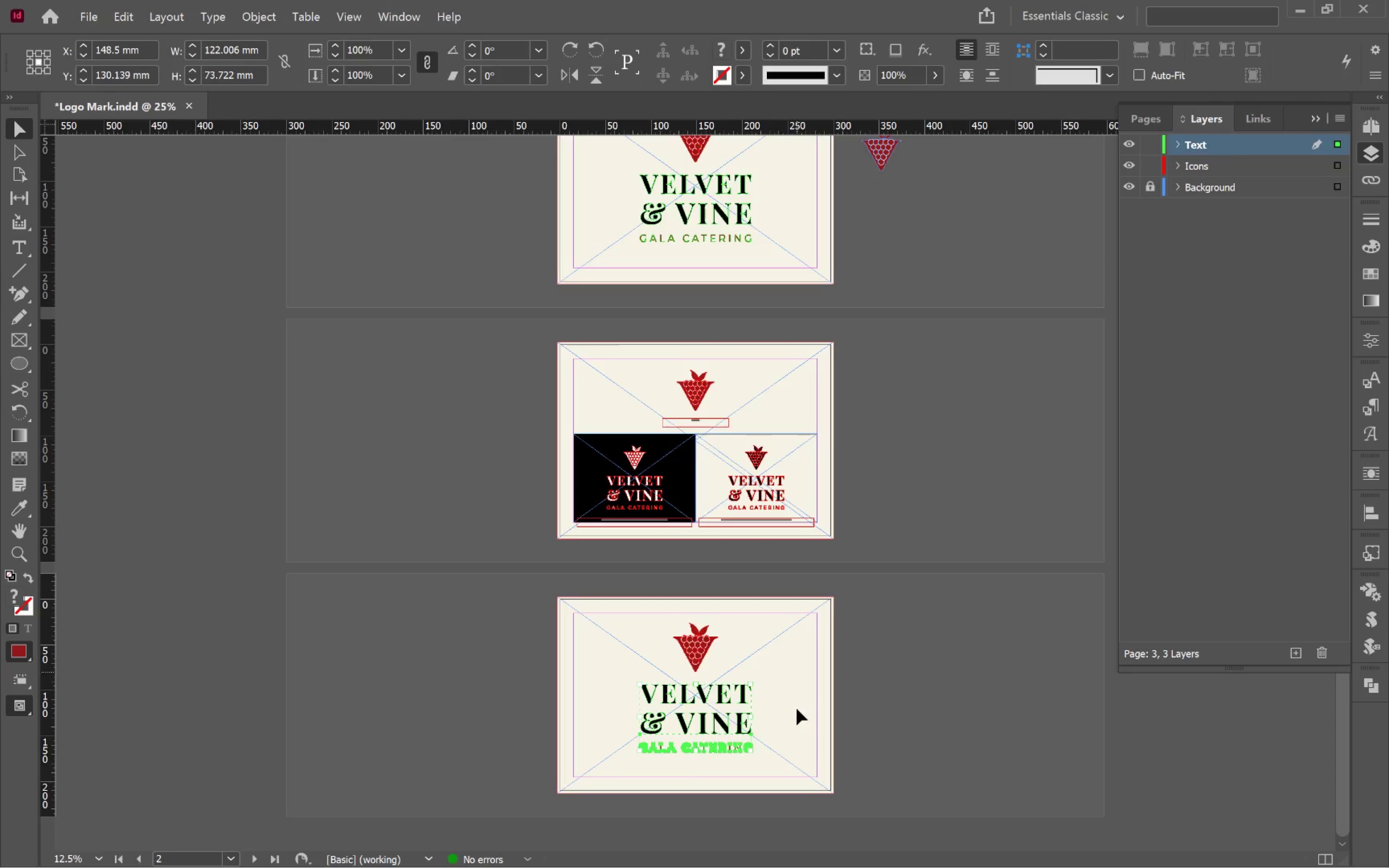 
hold_key(key=AltLeft, duration=0.43)
 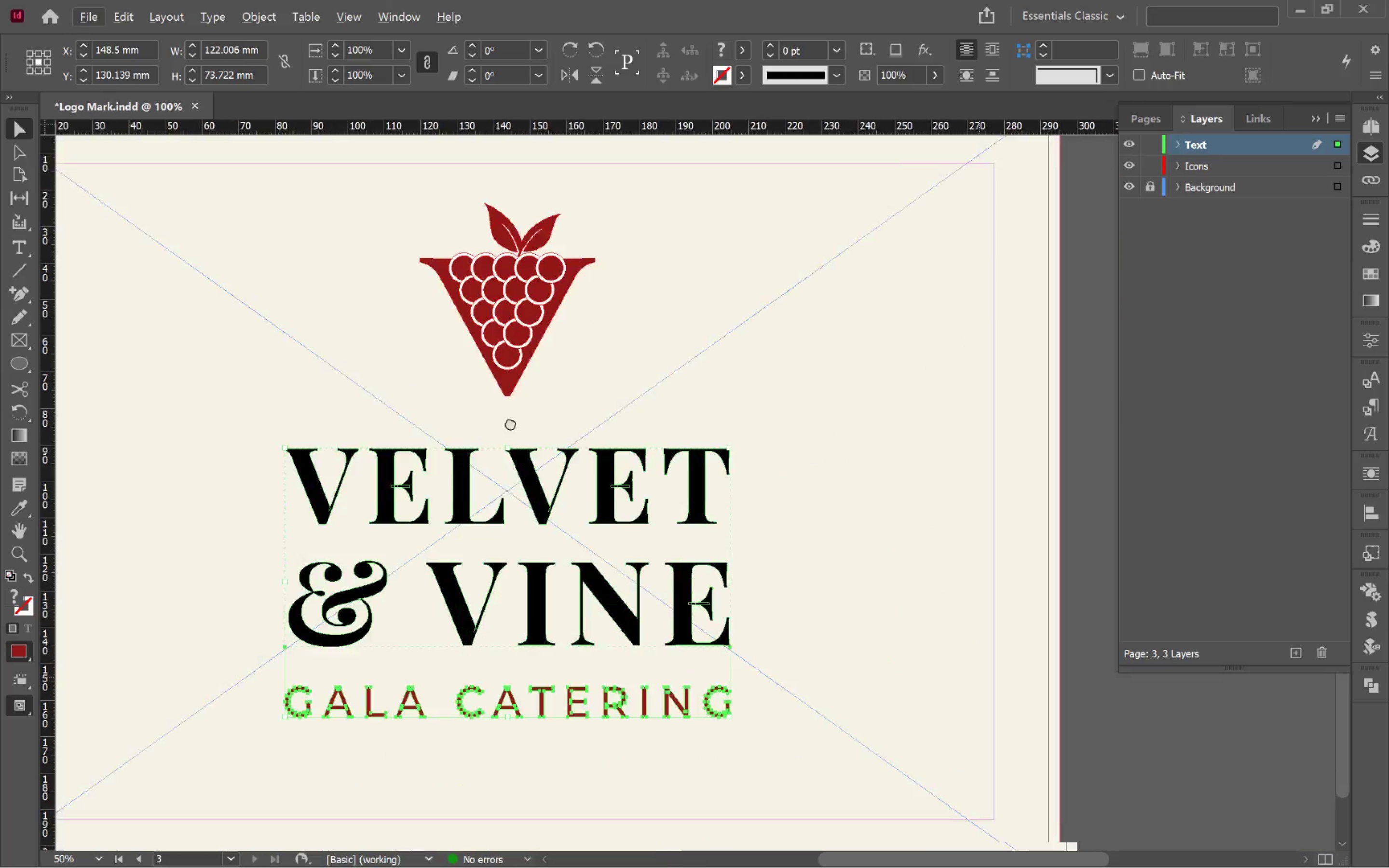 
hold_key(key=Space, duration=0.6)
 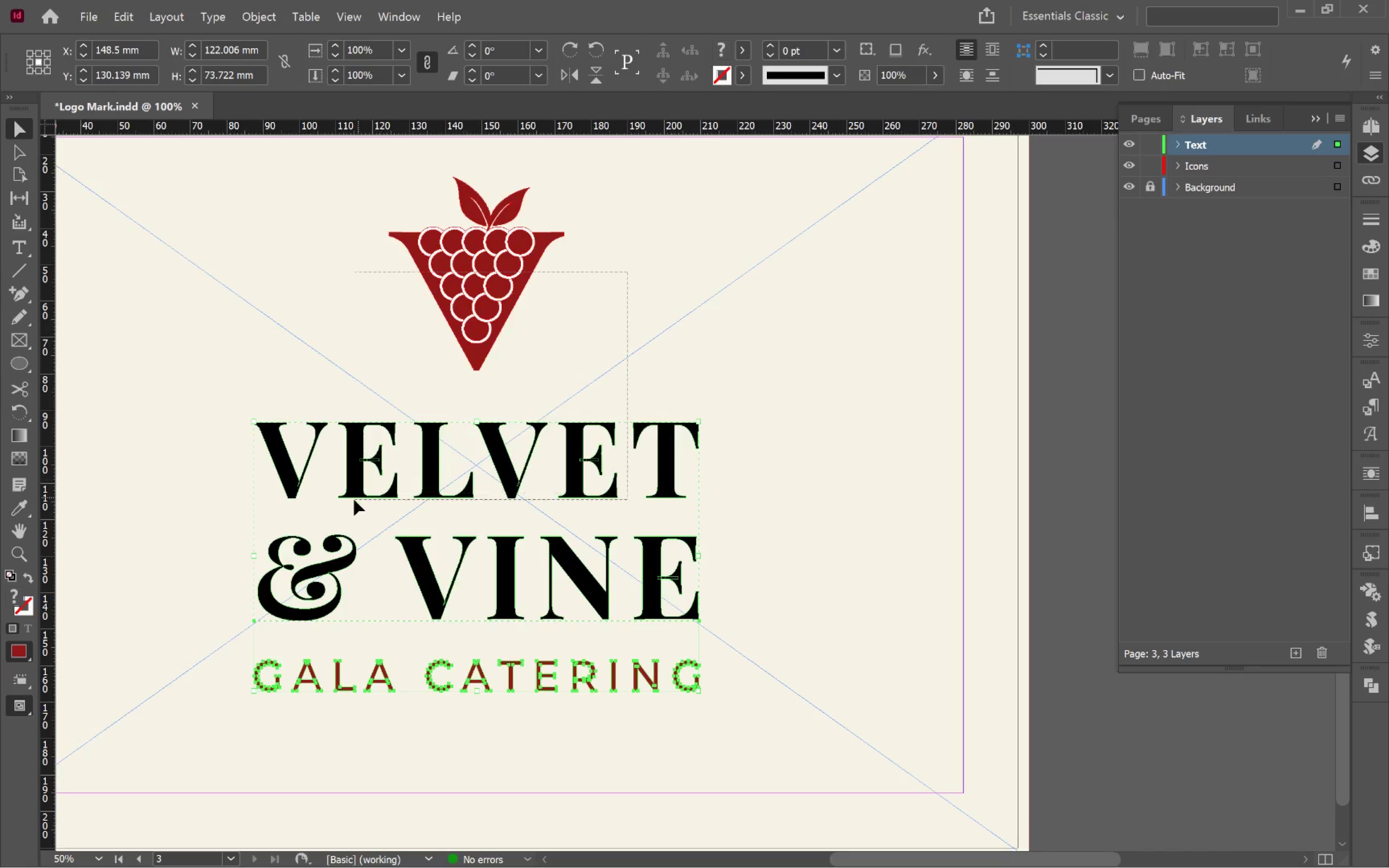 
left_click_drag(start_coordinate=[983, 677], to_coordinate=[487, 400])
 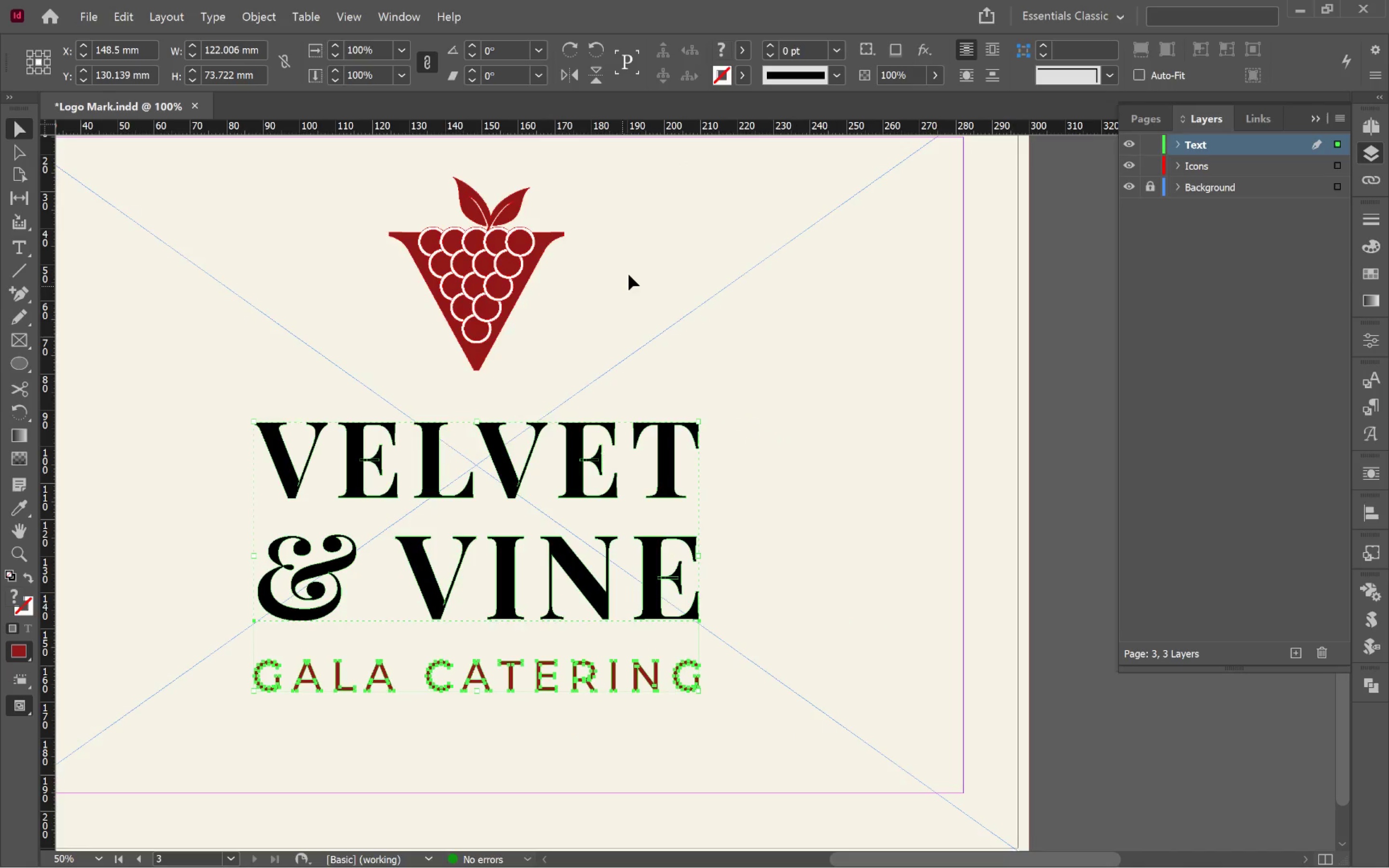 
scroll: coordinate [773, 679], scroll_direction: up, amount: 3.0
 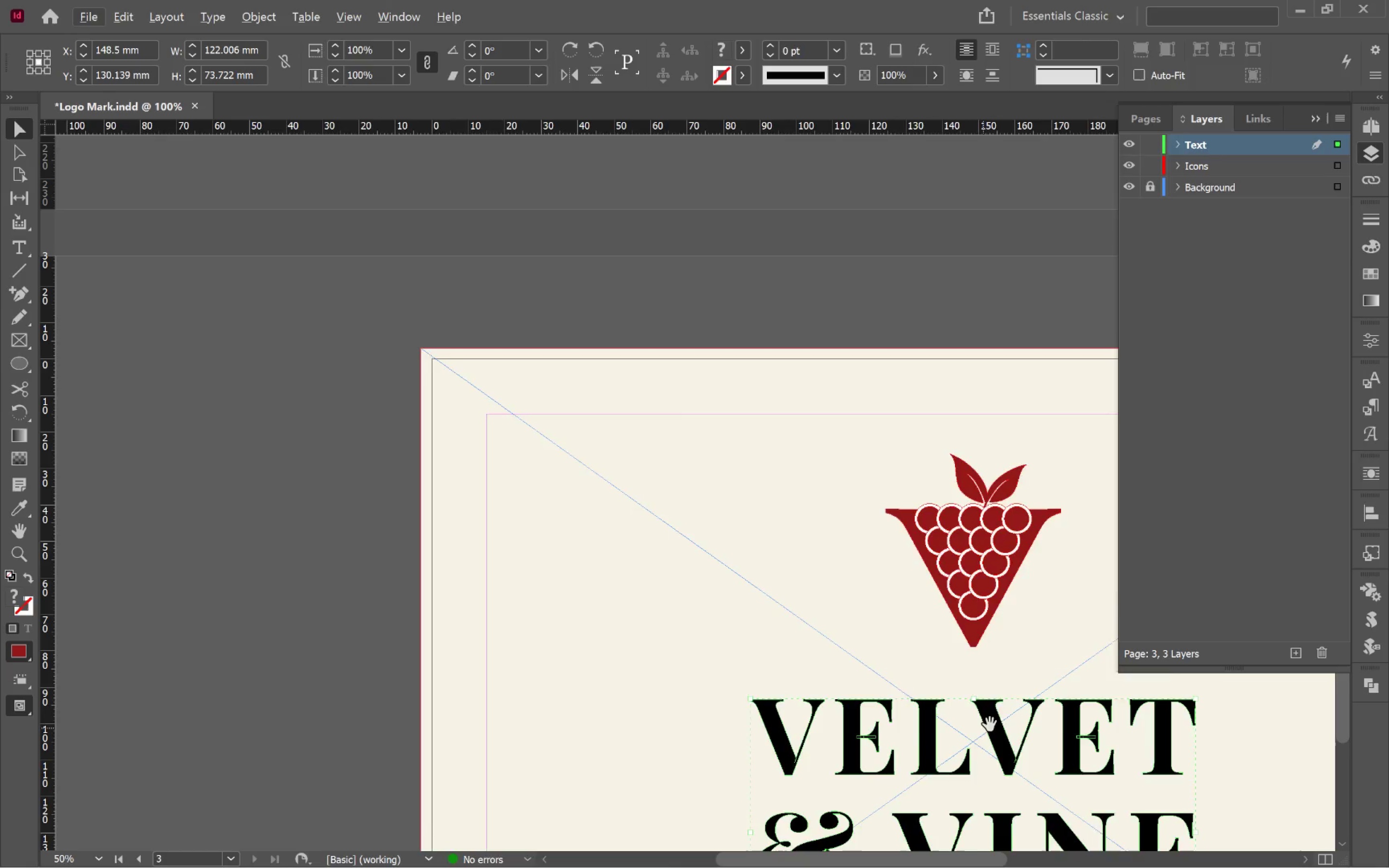 
left_click_drag(start_coordinate=[627, 272], to_coordinate=[354, 500])
 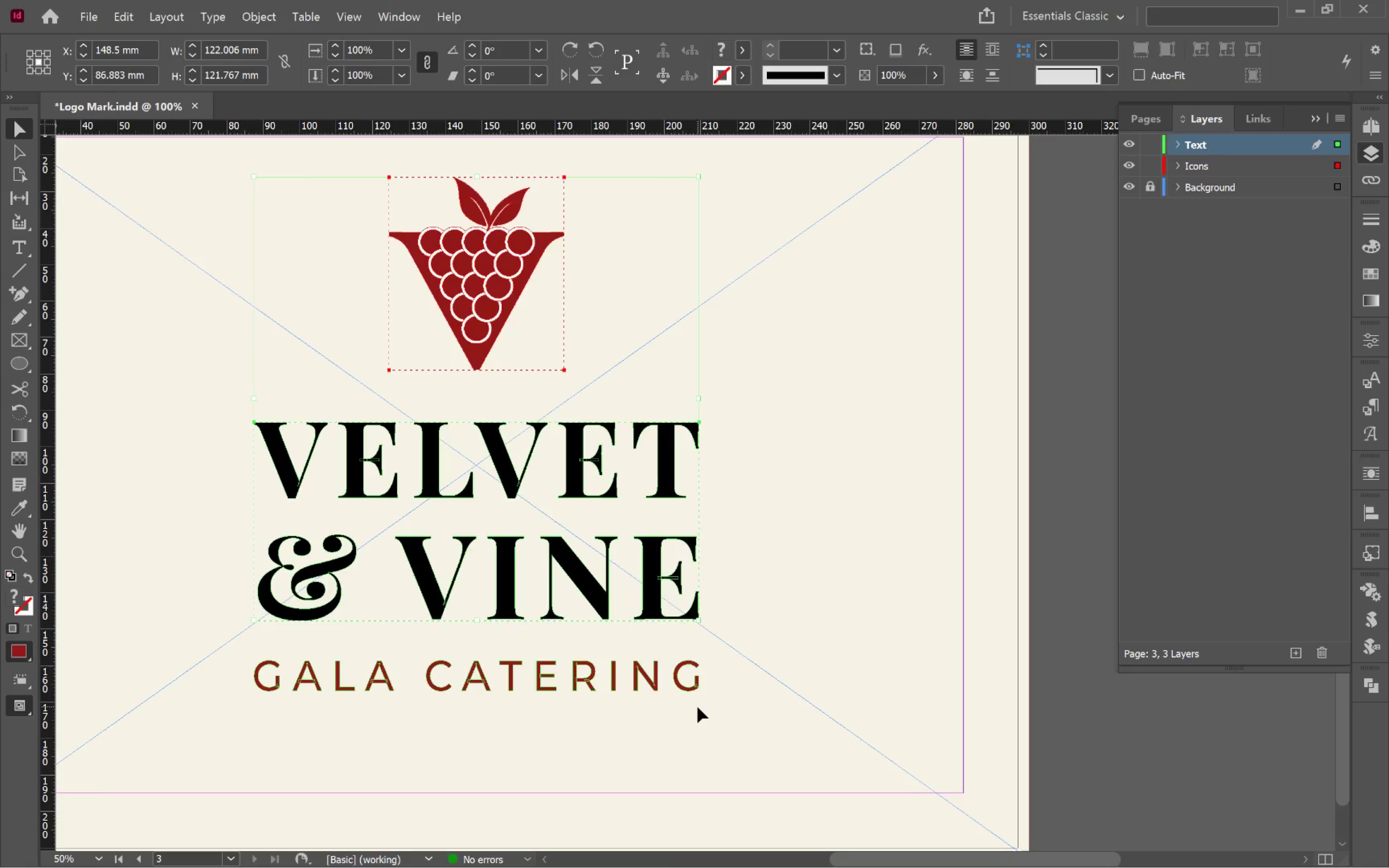 
left_click([703, 706])
 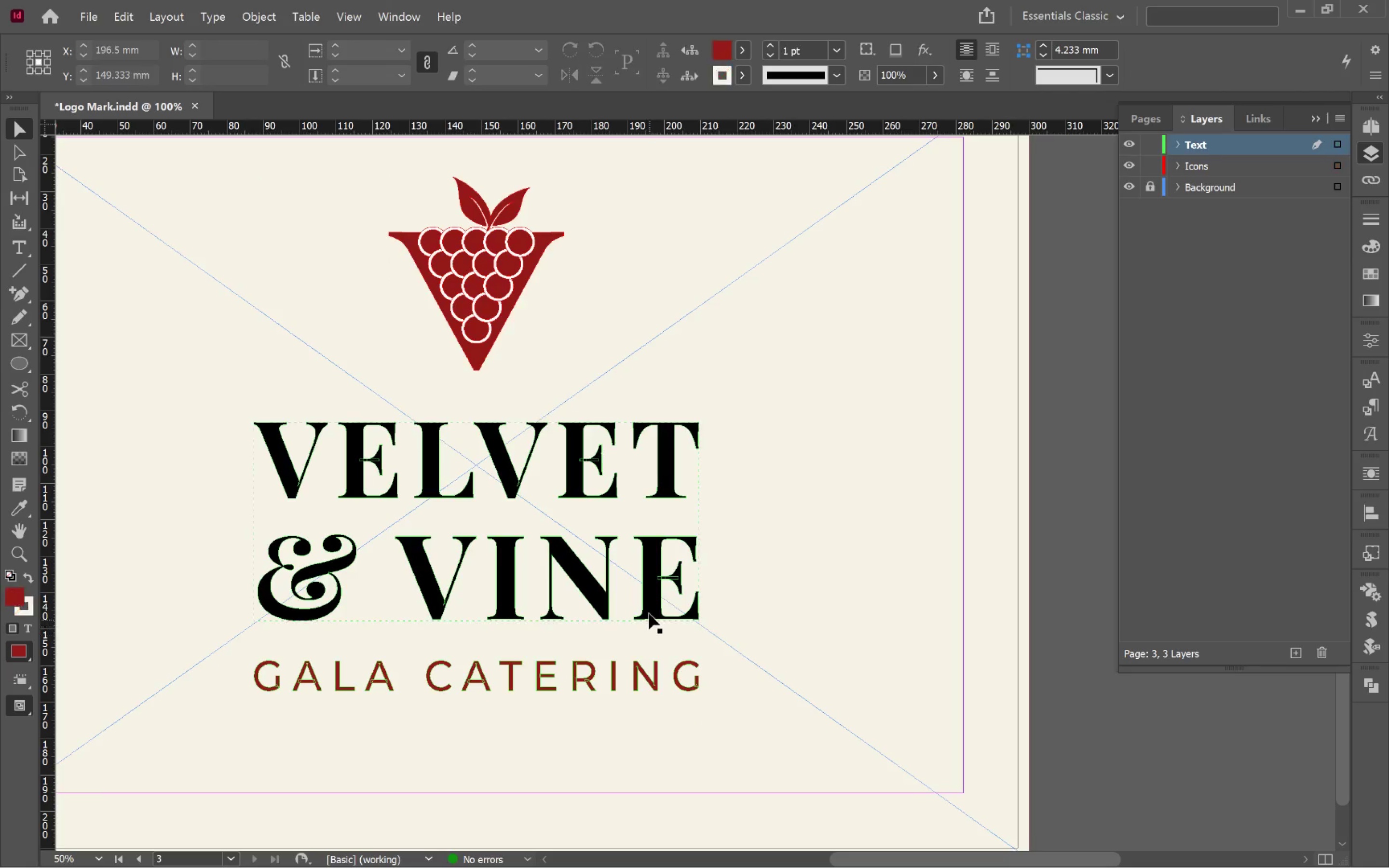 
left_click([649, 613])
 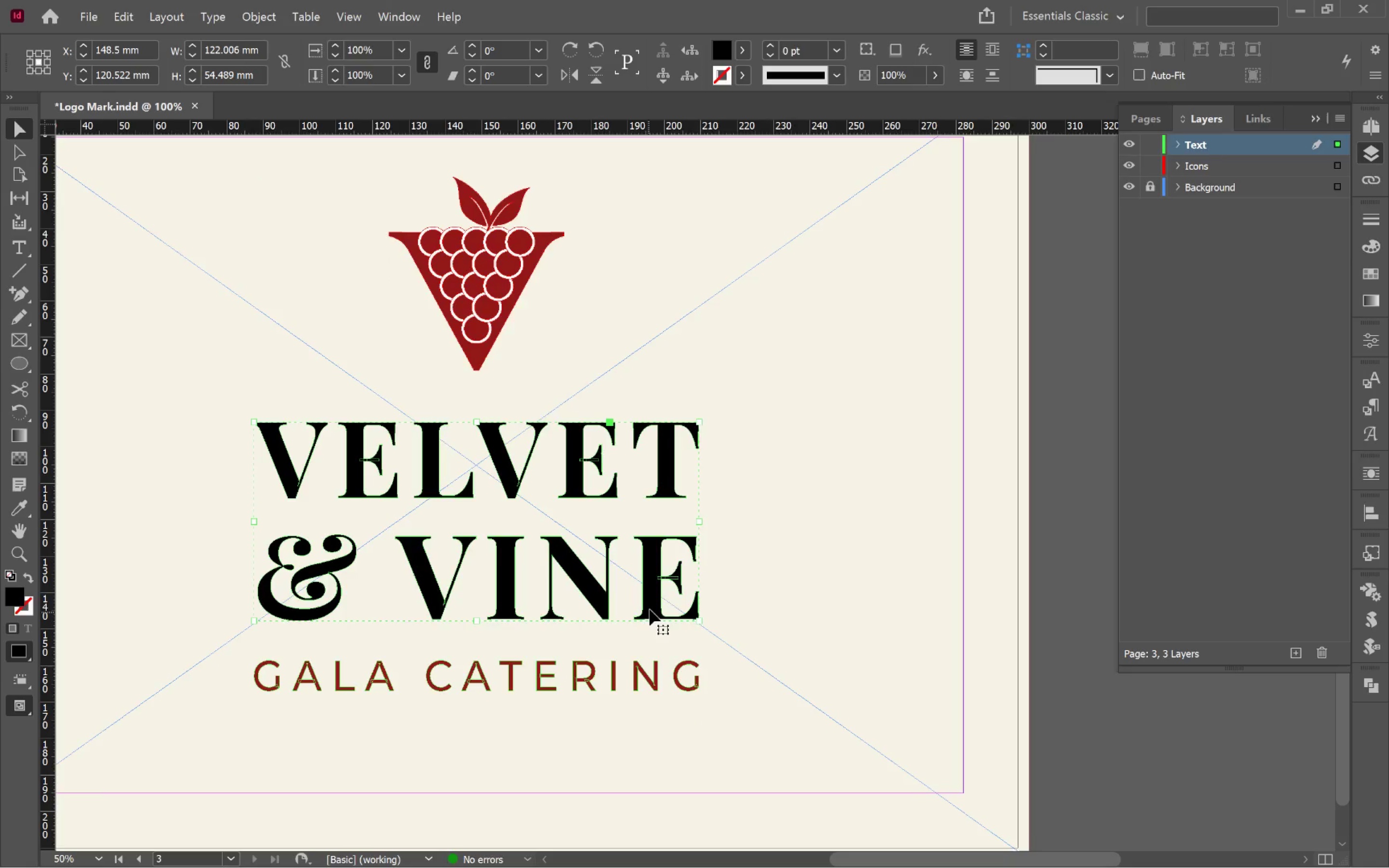 
left_click_drag(start_coordinate=[650, 607], to_coordinate=[702, 618])
 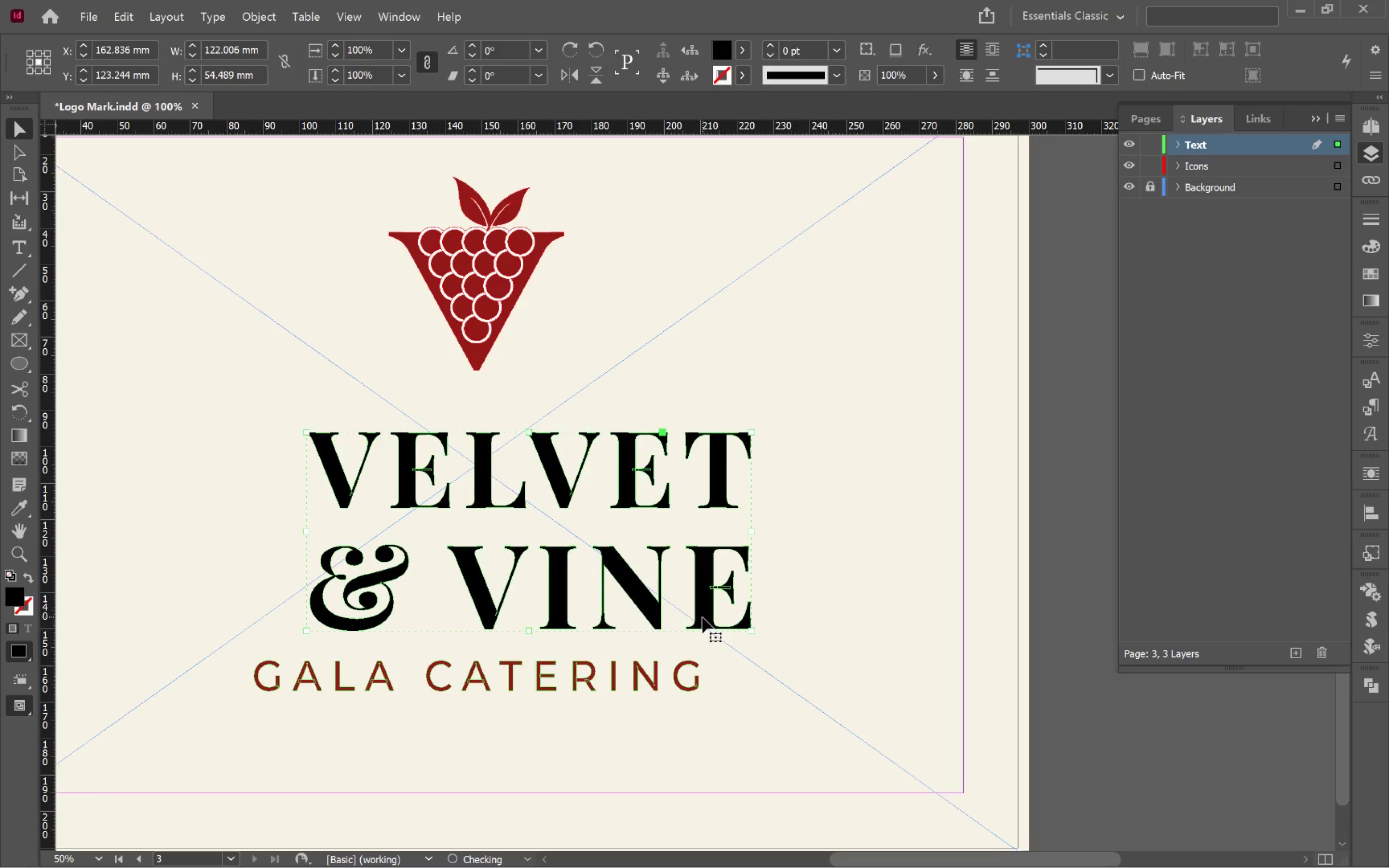 
key(Control+Z)
 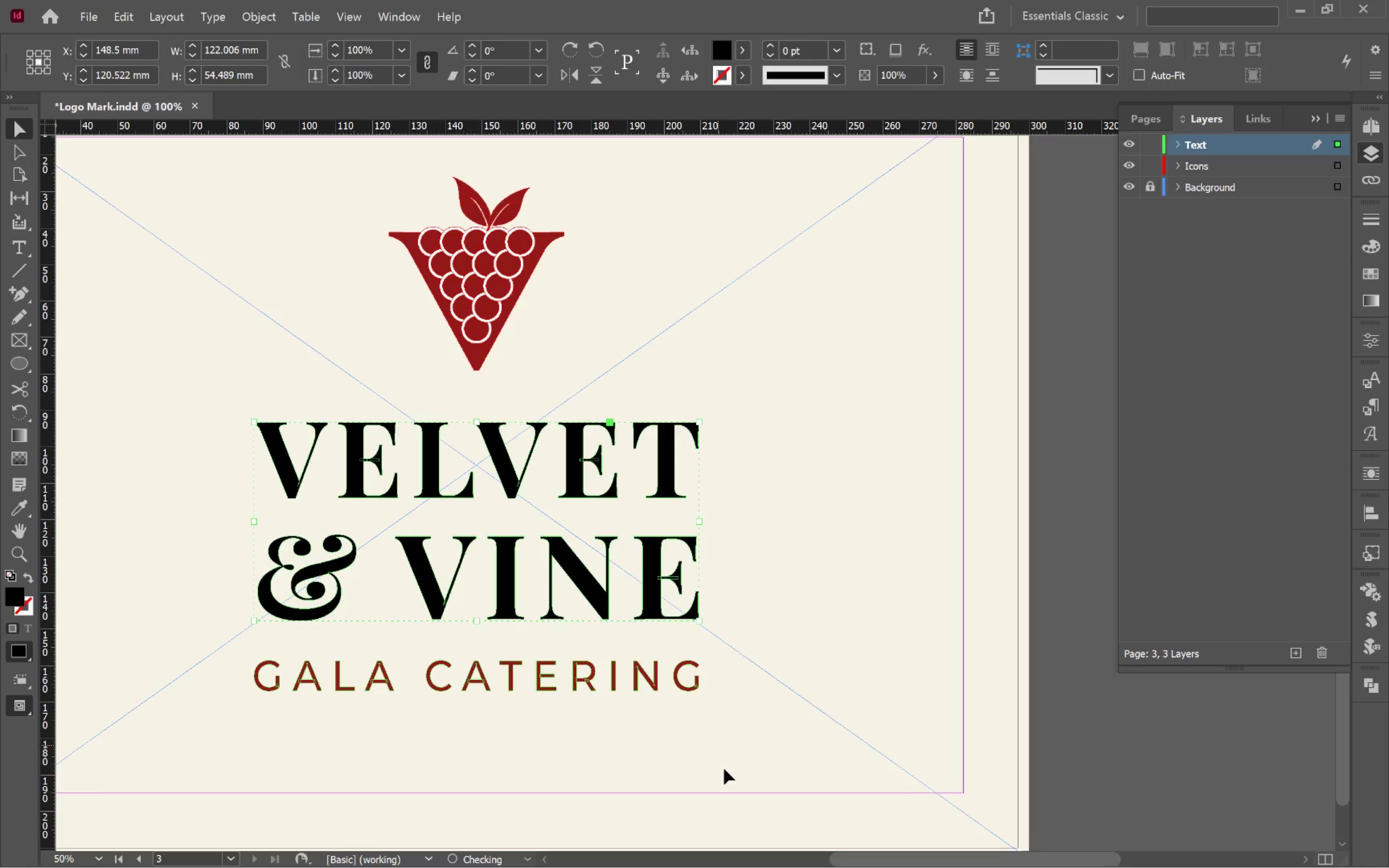 
left_click_drag(start_coordinate=[722, 767], to_coordinate=[574, 572])
 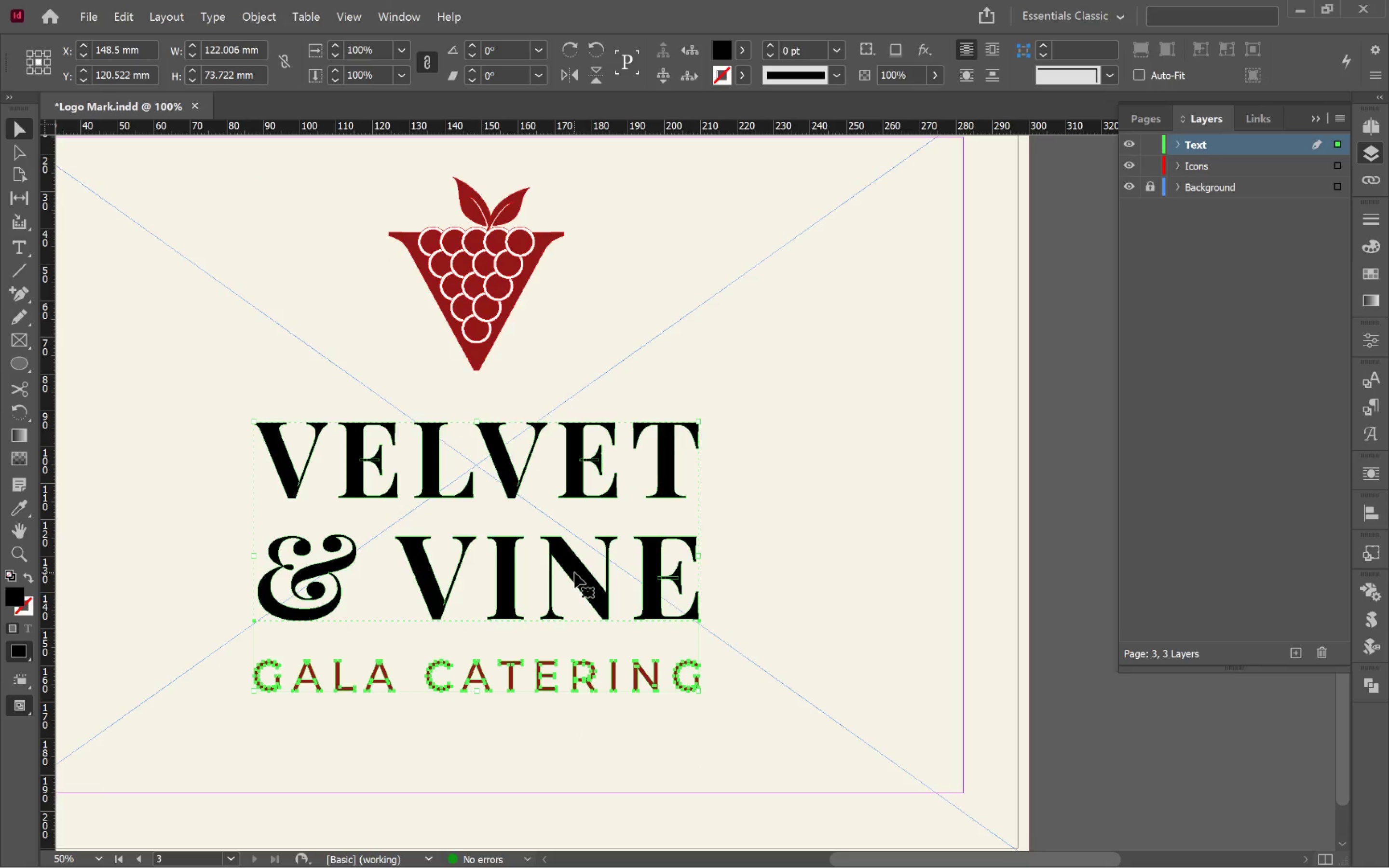 
key(Control+G)
 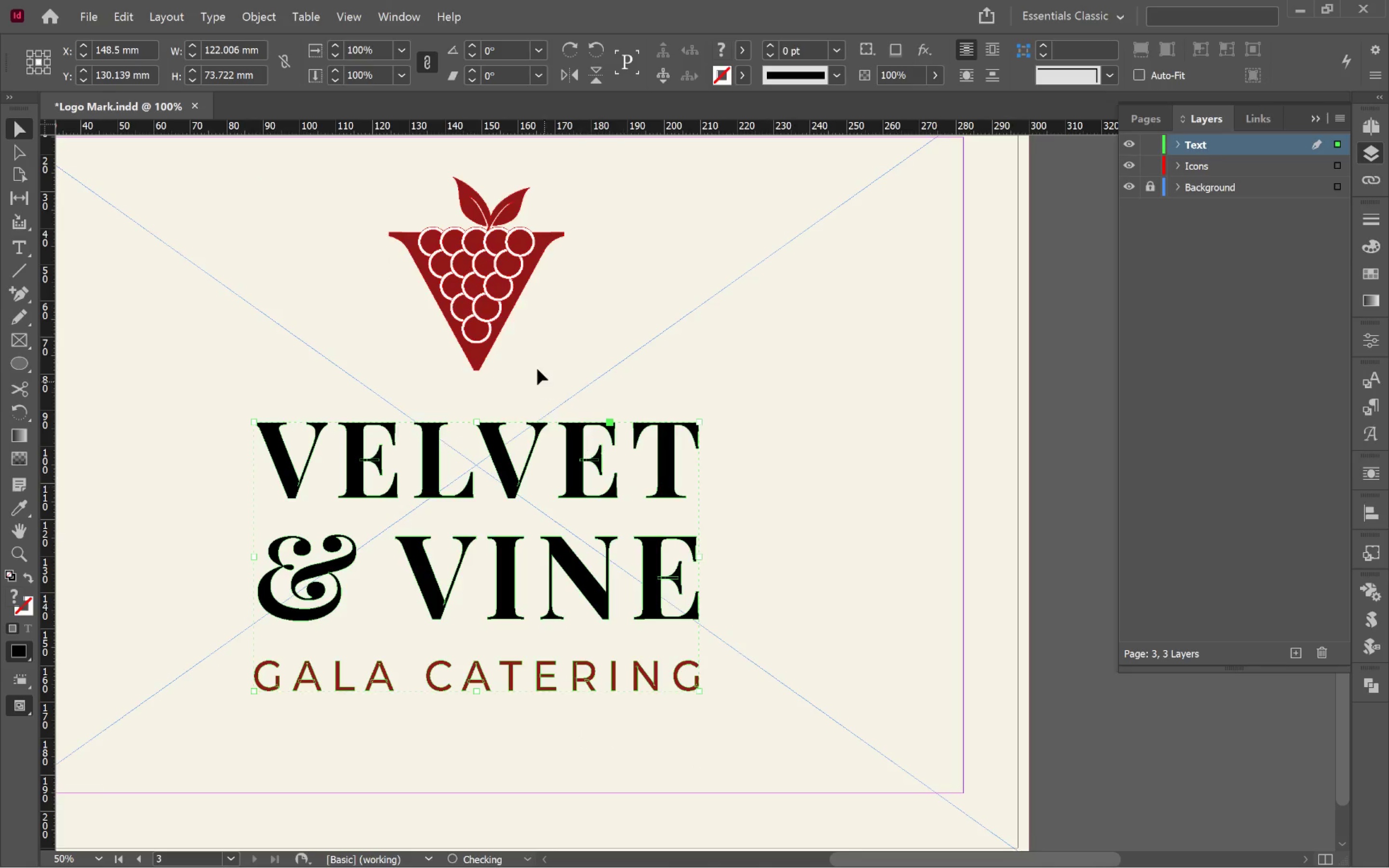 
hold_key(key=ShiftLeft, duration=0.52)
left_click([486, 353])
 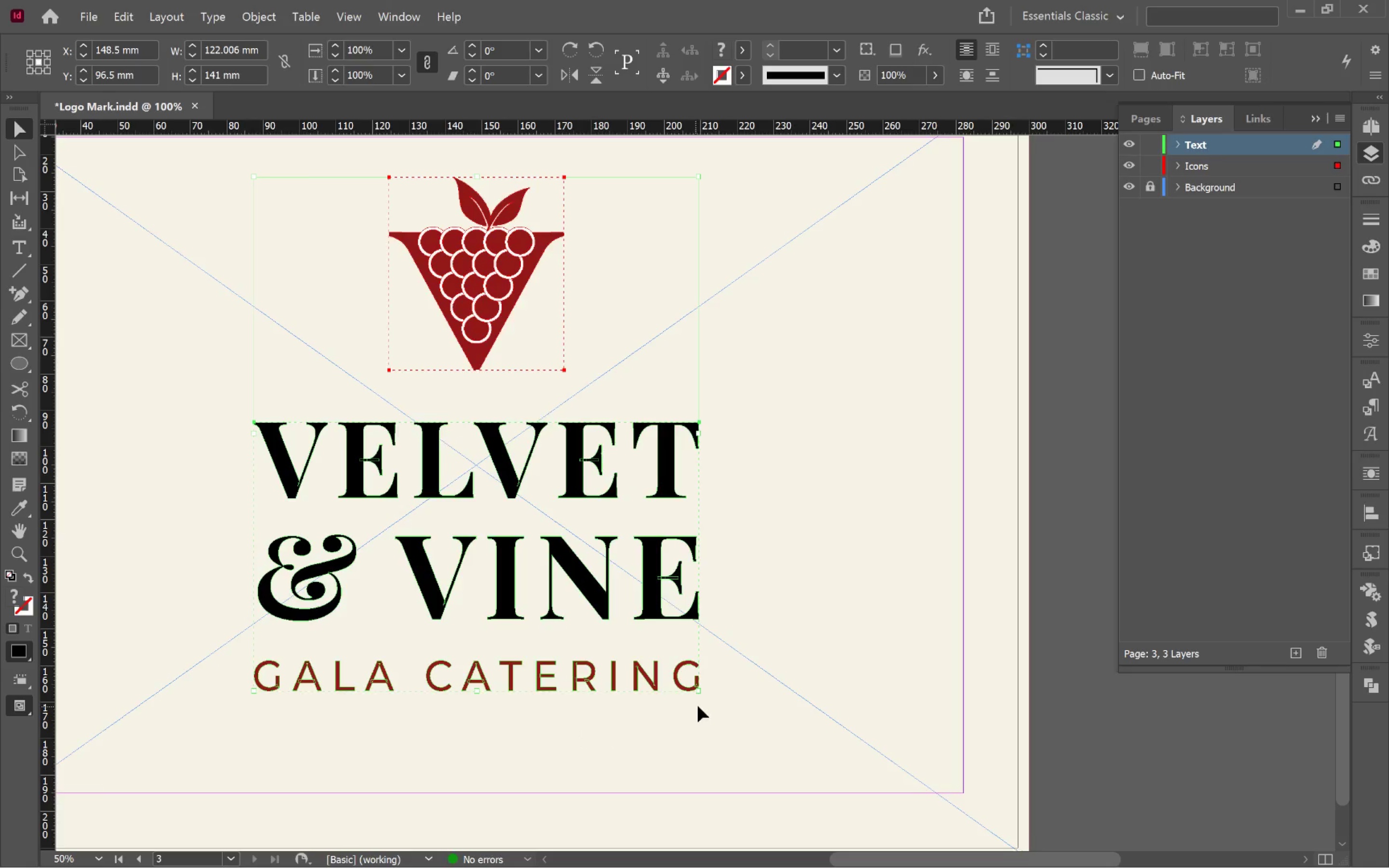 
left_click_drag(start_coordinate=[701, 692], to_coordinate=[486, 474])
 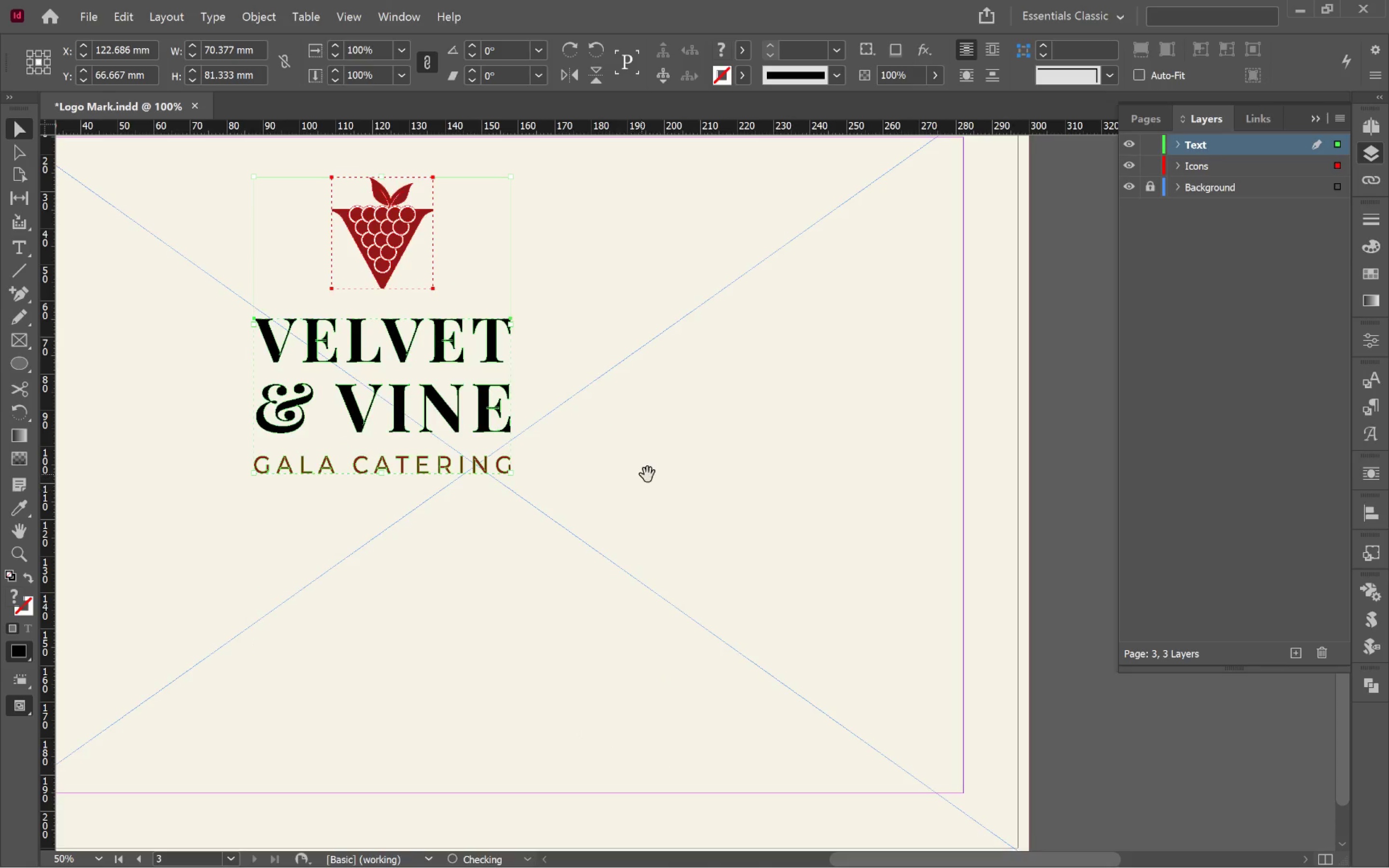 
hold_key(key=ShiftLeft, duration=1.02)
 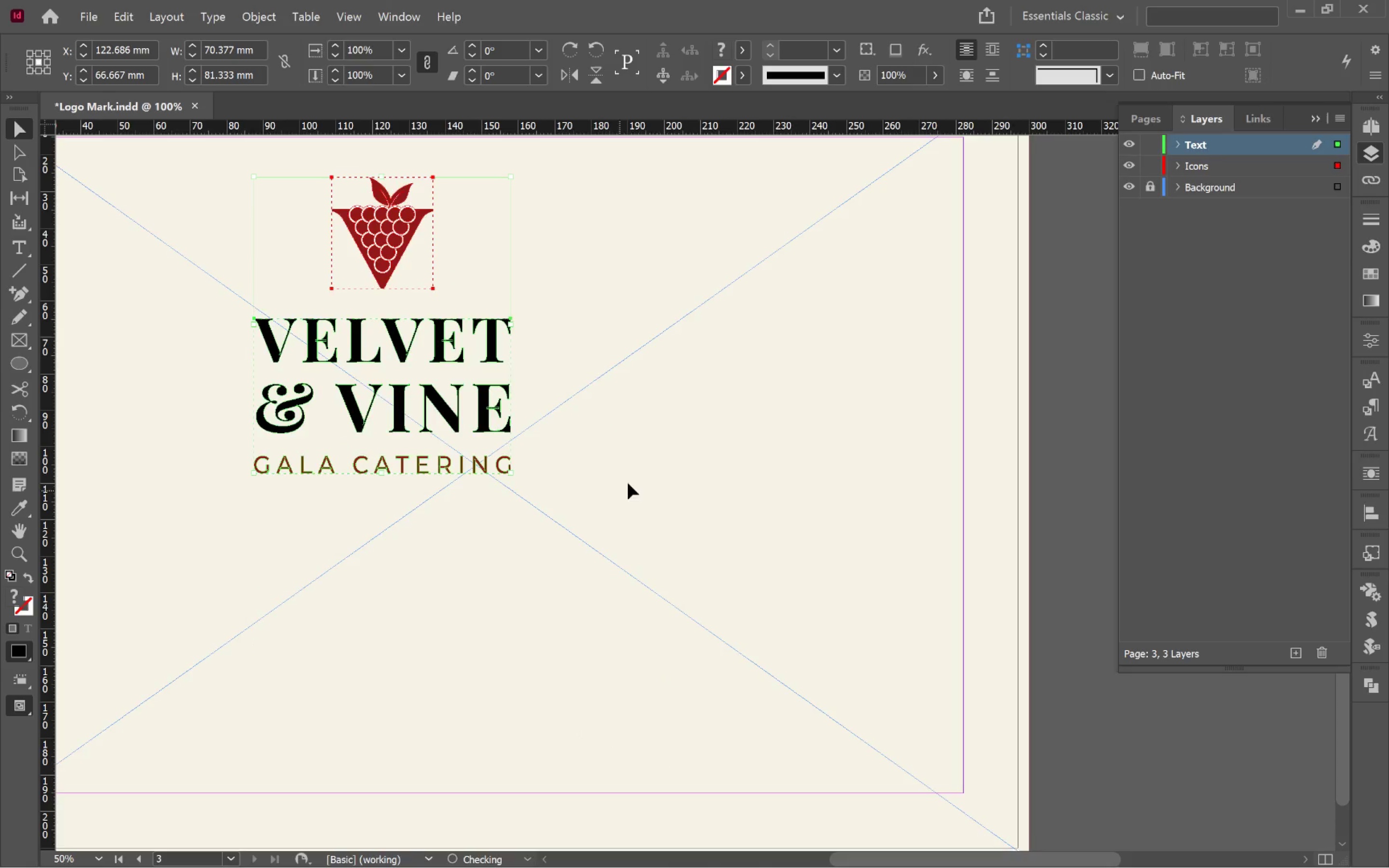 
hold_key(key=Space, duration=0.83)
 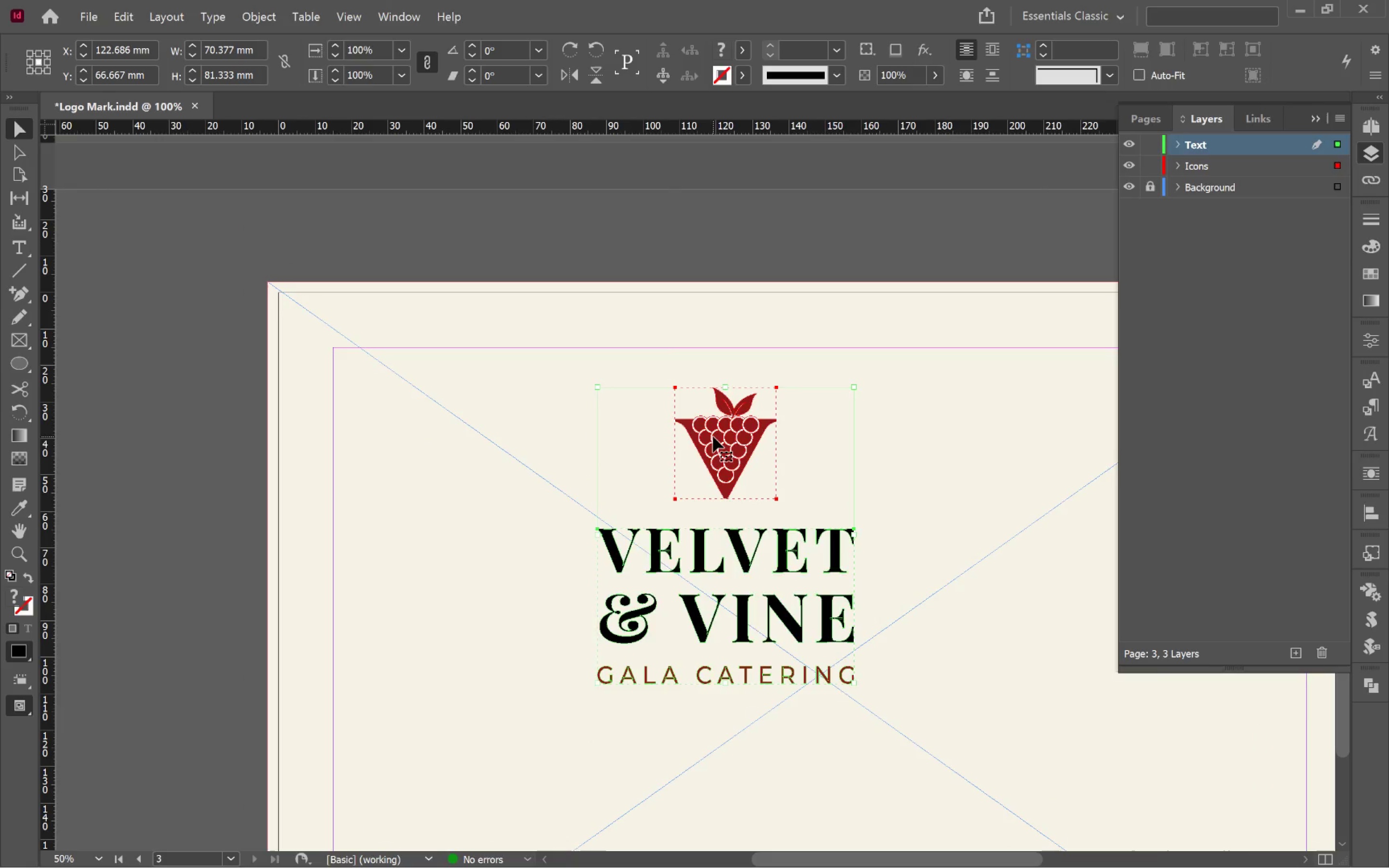 
left_click_drag(start_coordinate=[657, 473], to_coordinate=[1001, 683])
 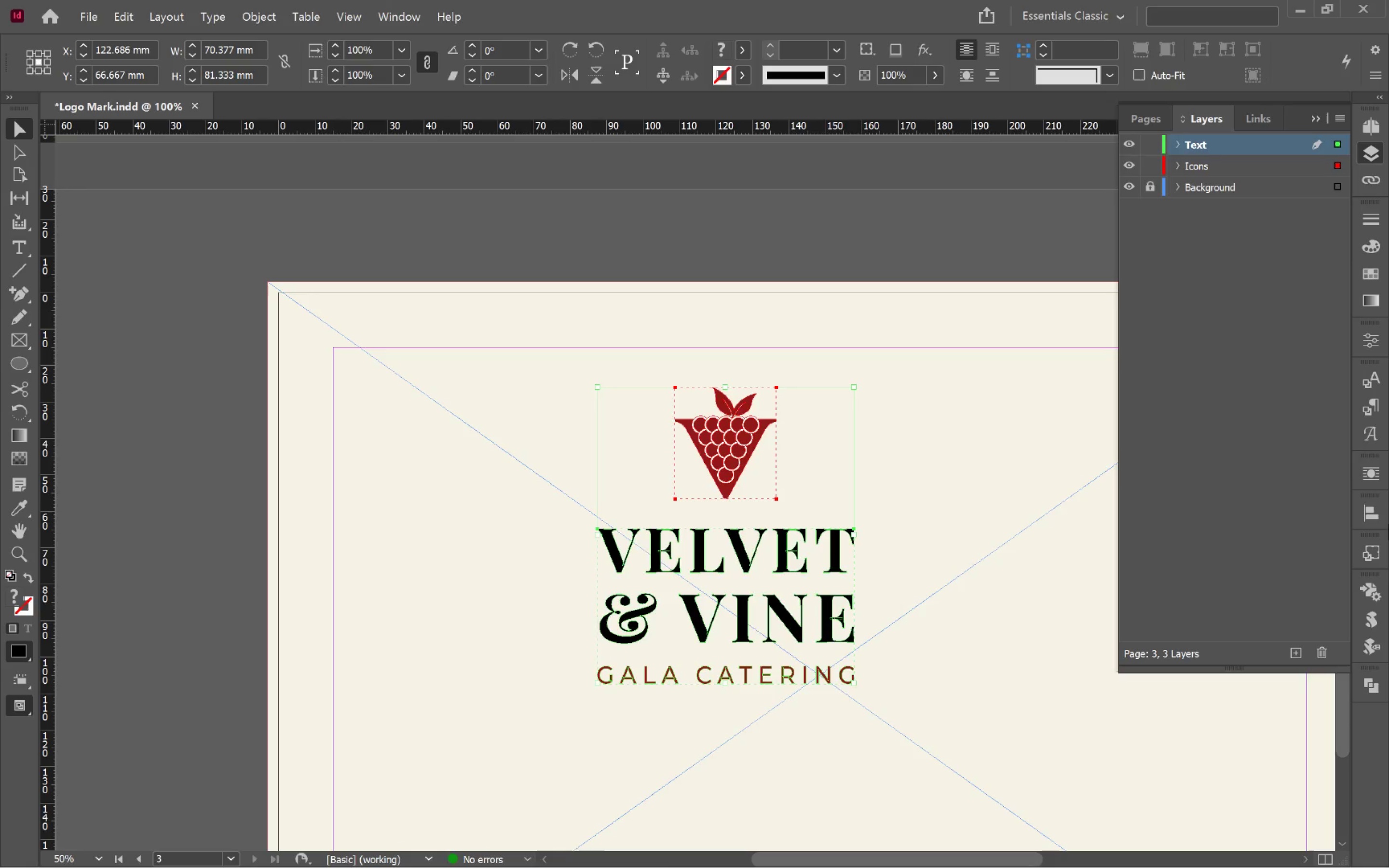 
left_click([1374, 514])
 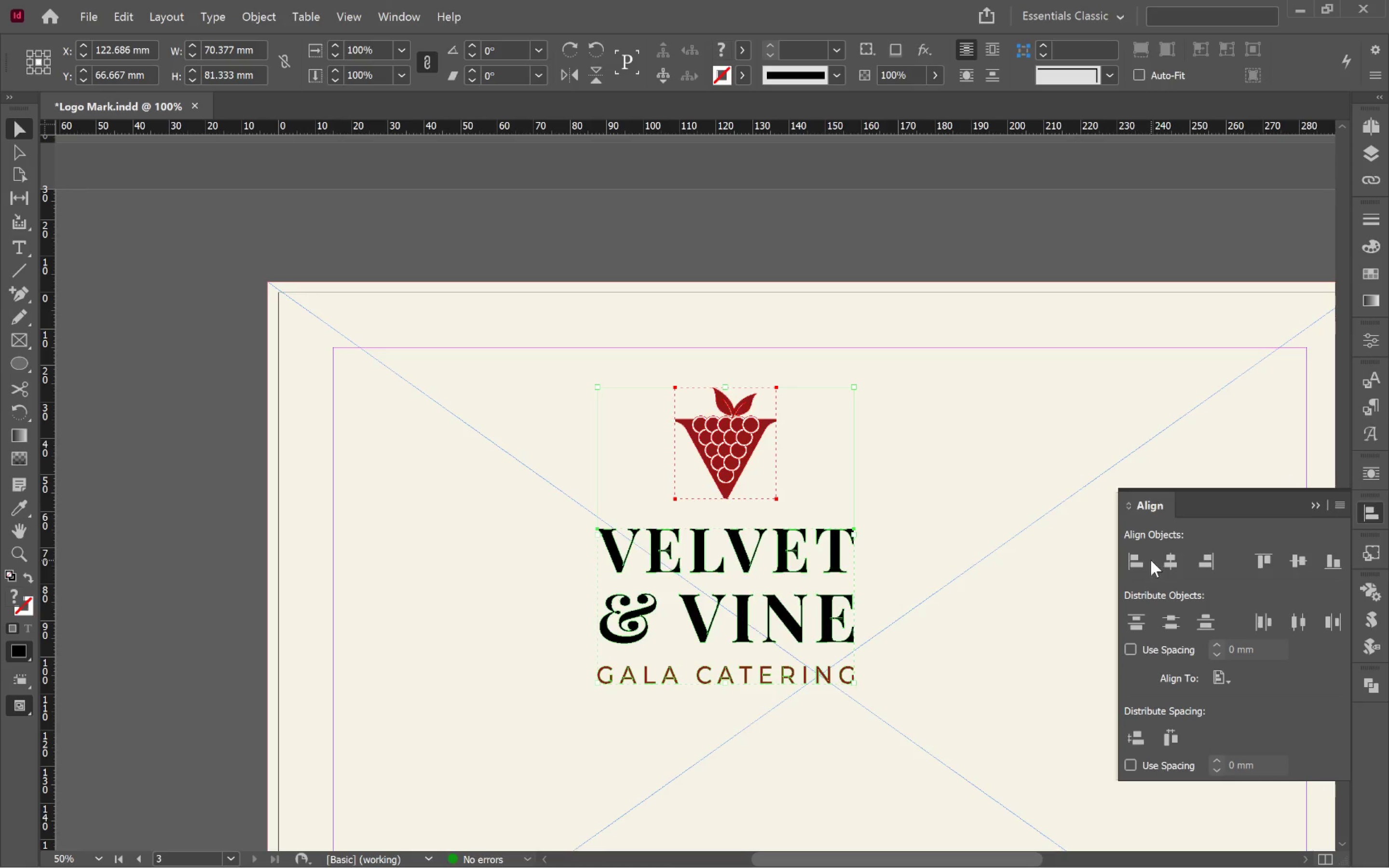 
left_click([1137, 561])
 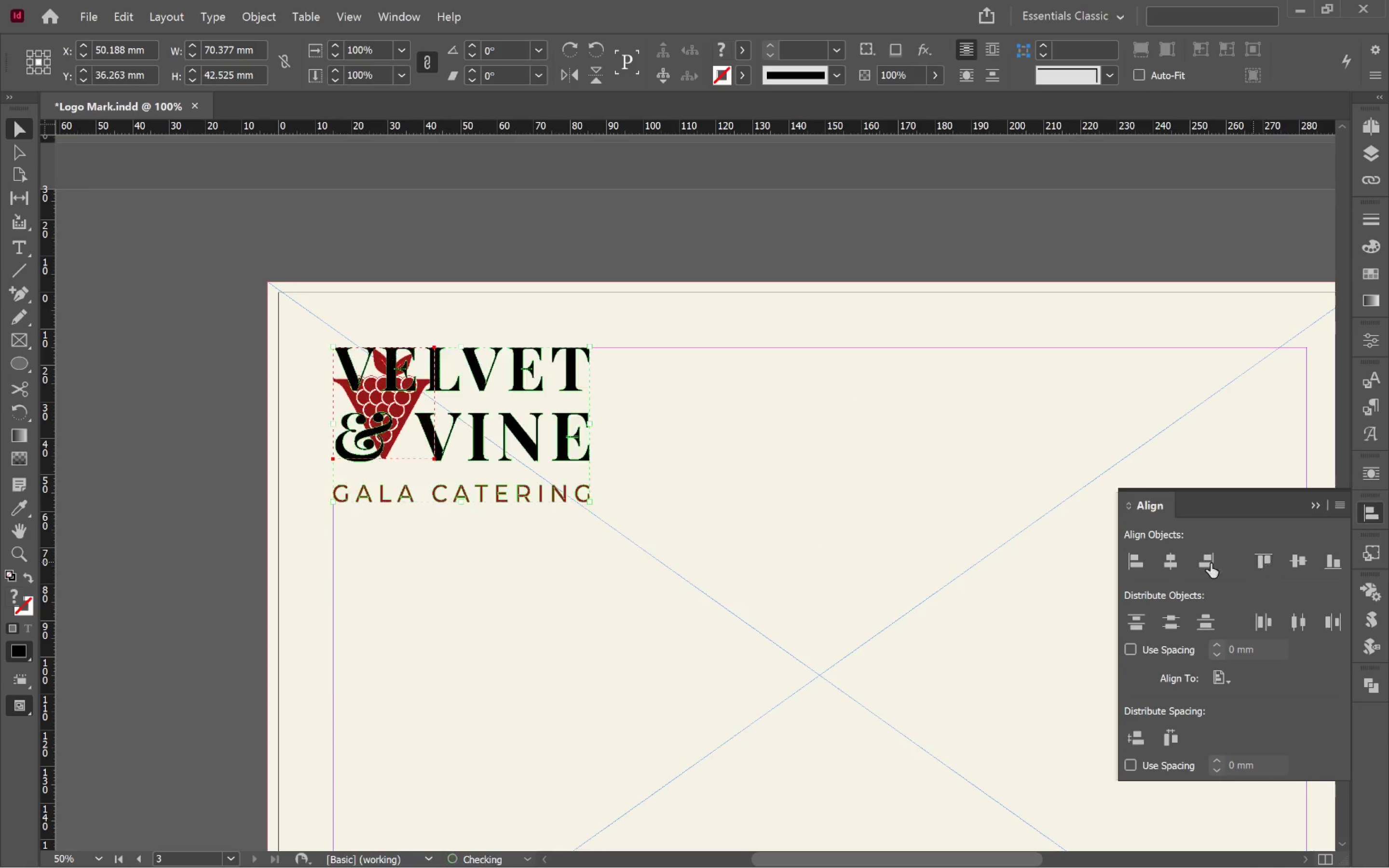 
double_click([842, 493])
 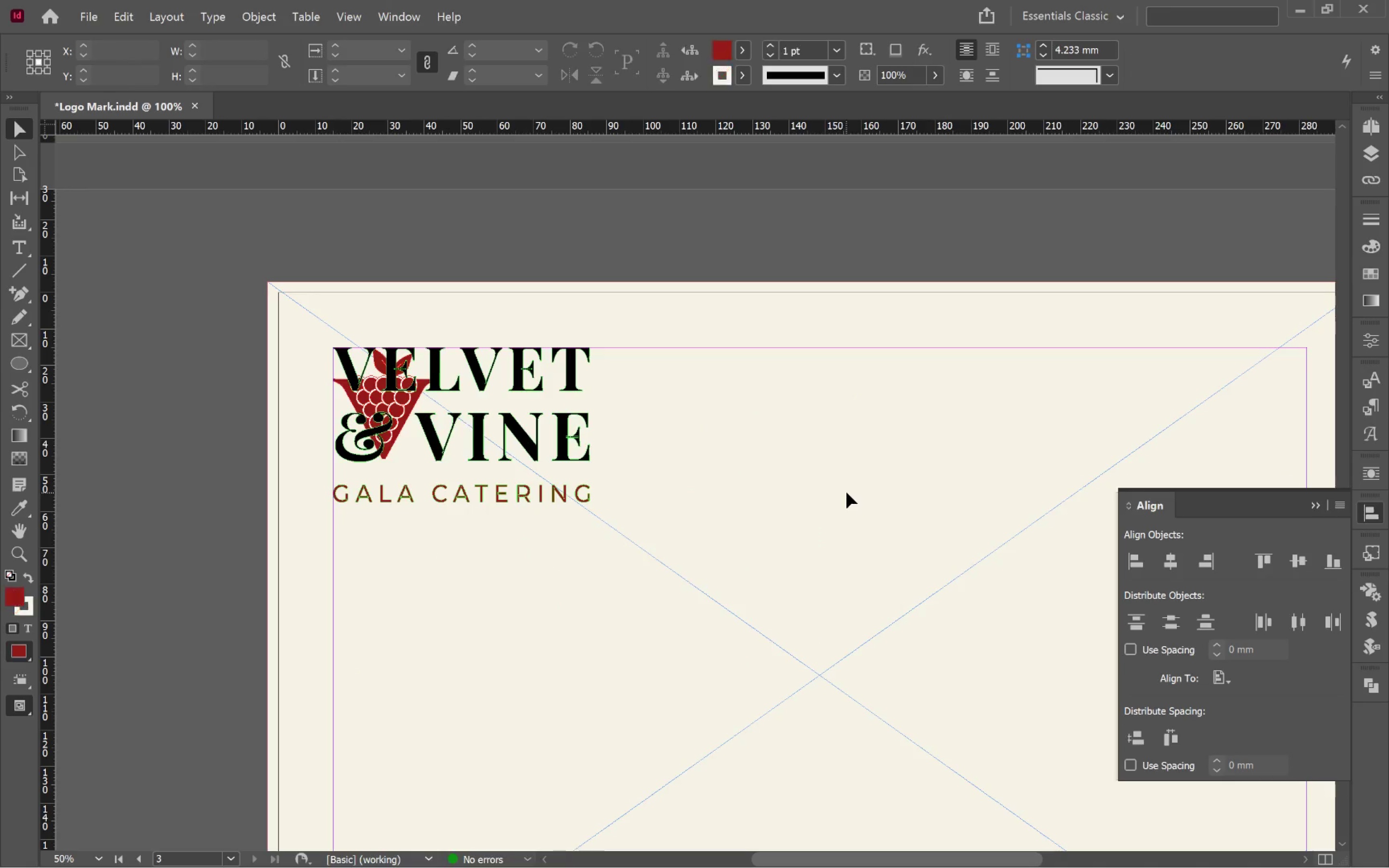 
key(Control+Z)
 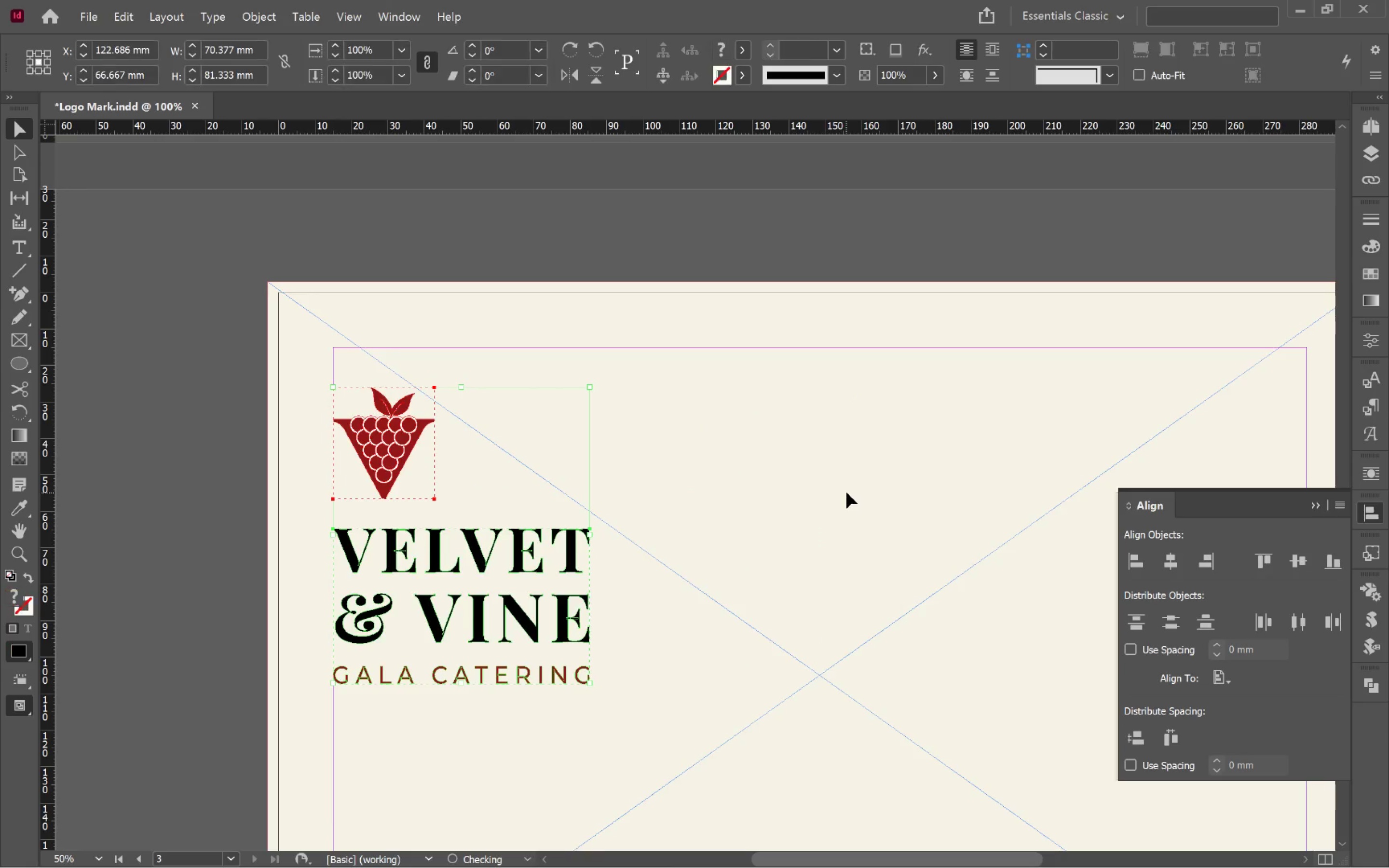 
key(Control+Z)
 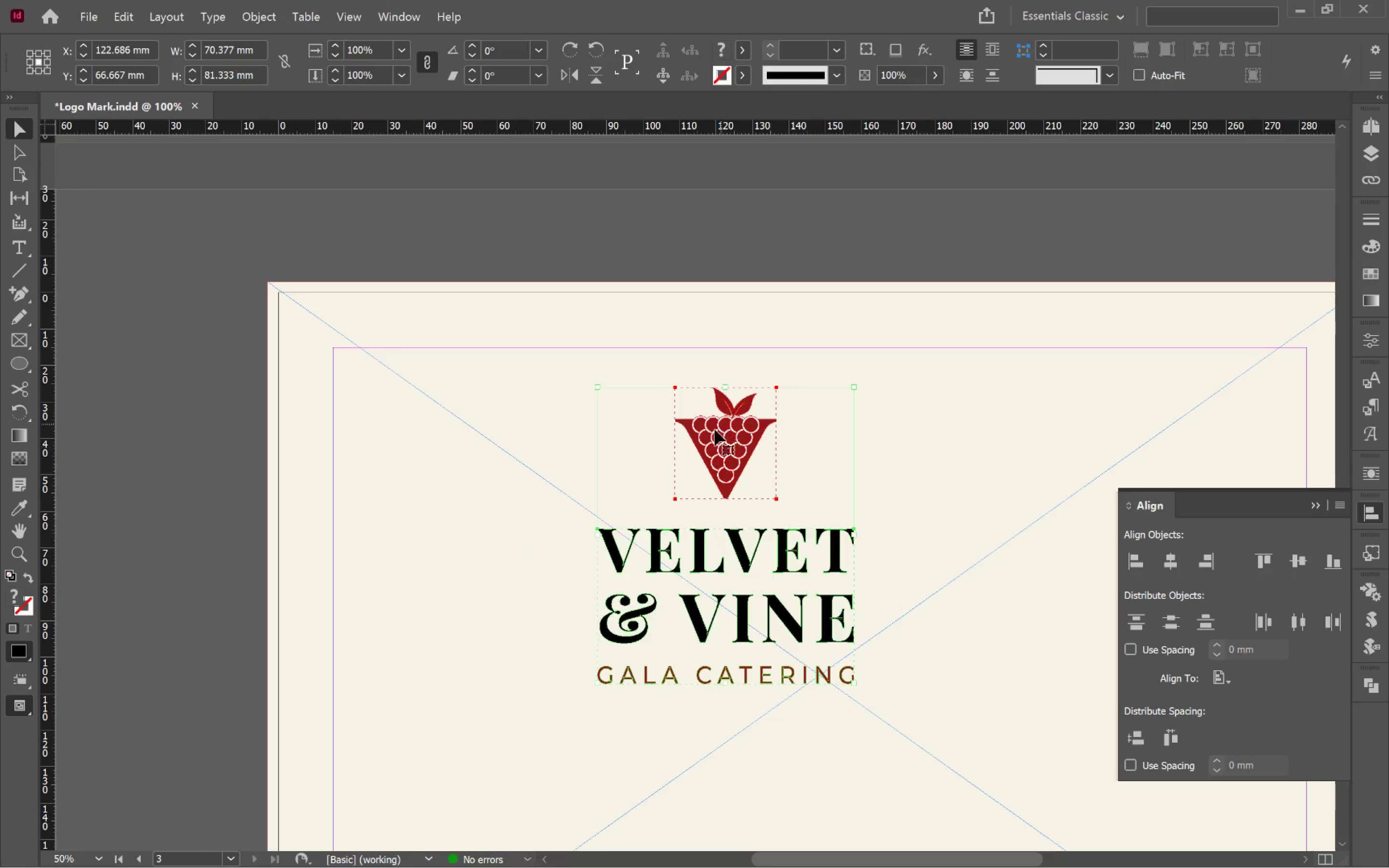 
key(Control+G)
 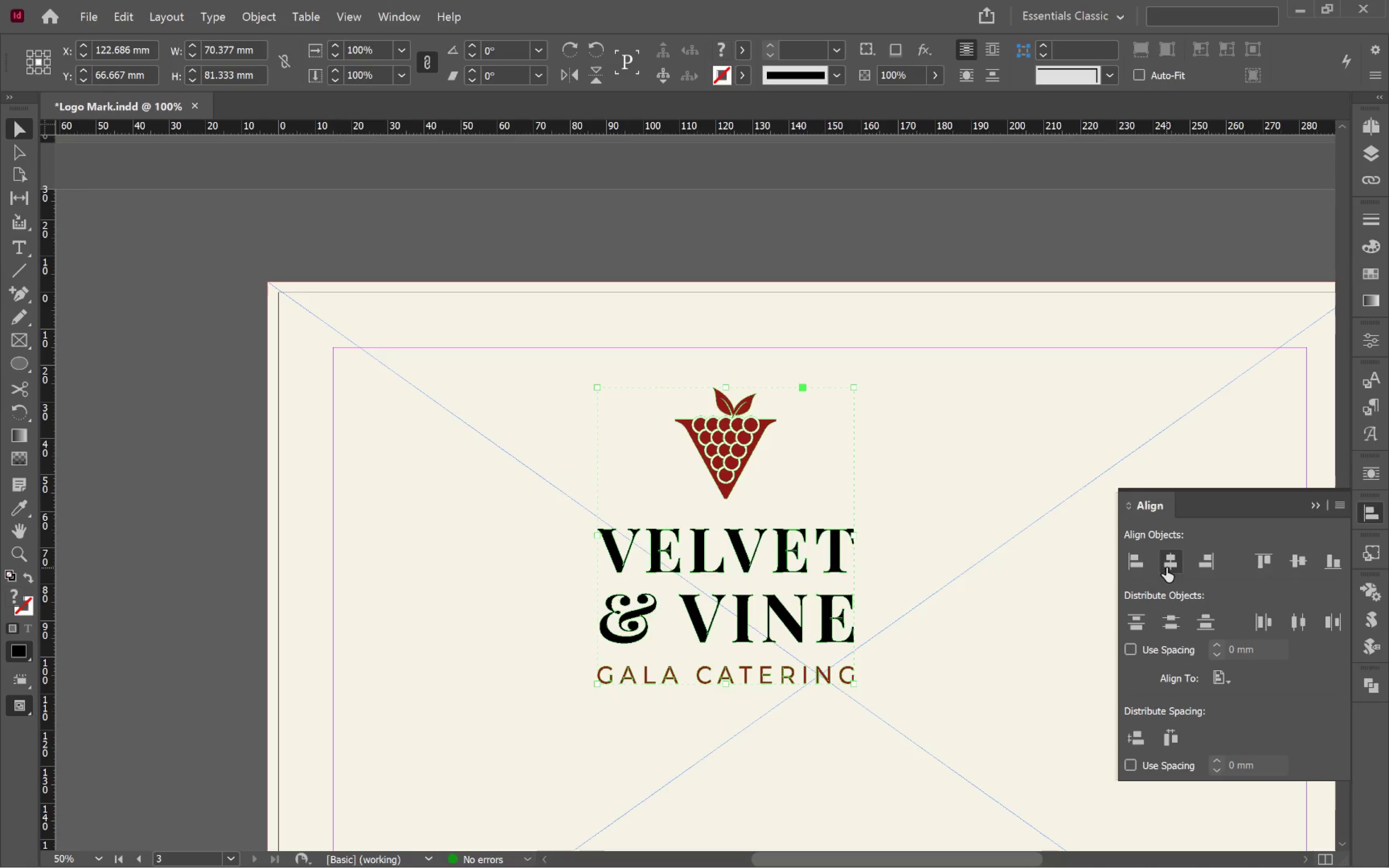 
left_click([1137, 563])
 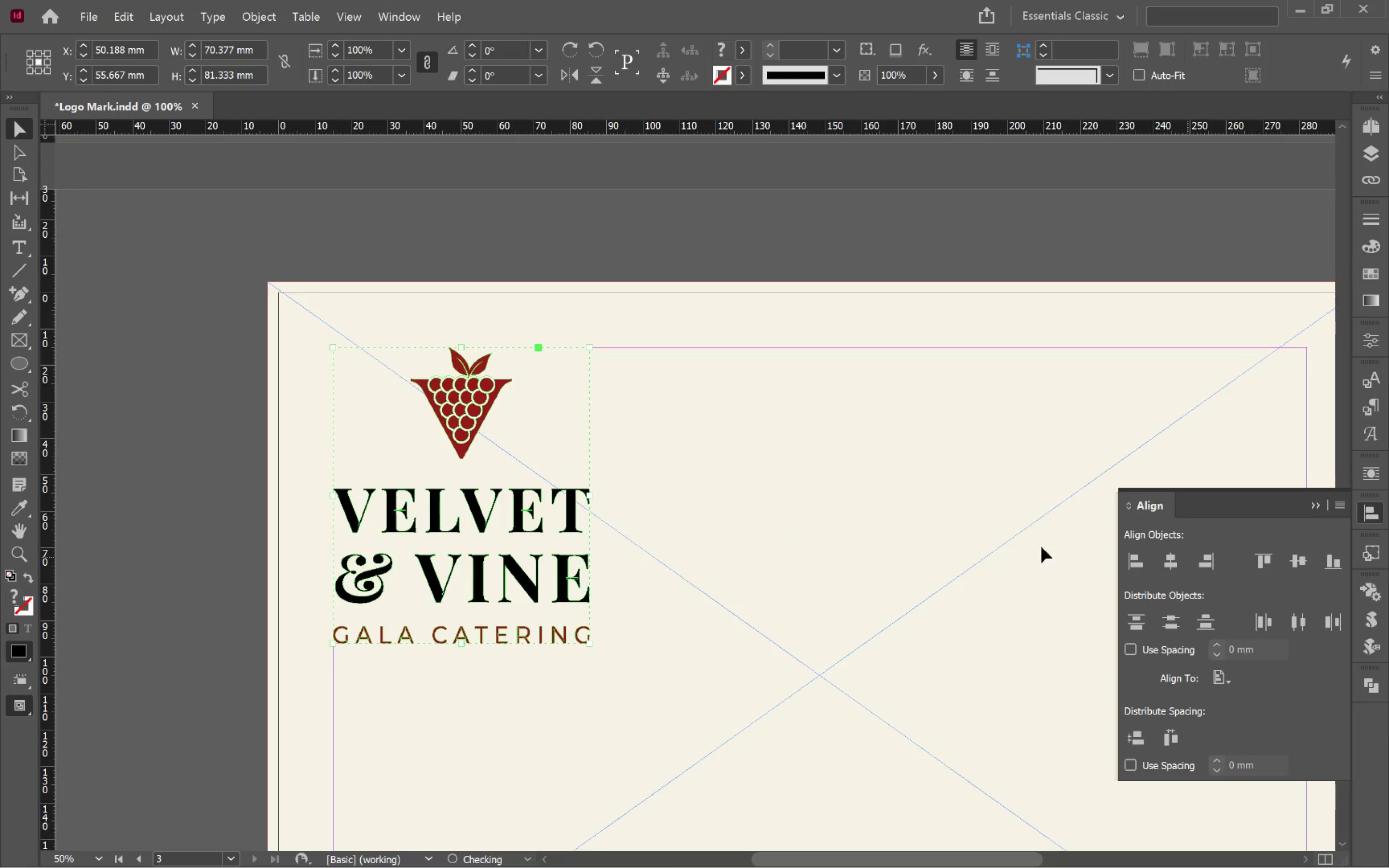 
left_click([764, 531])
 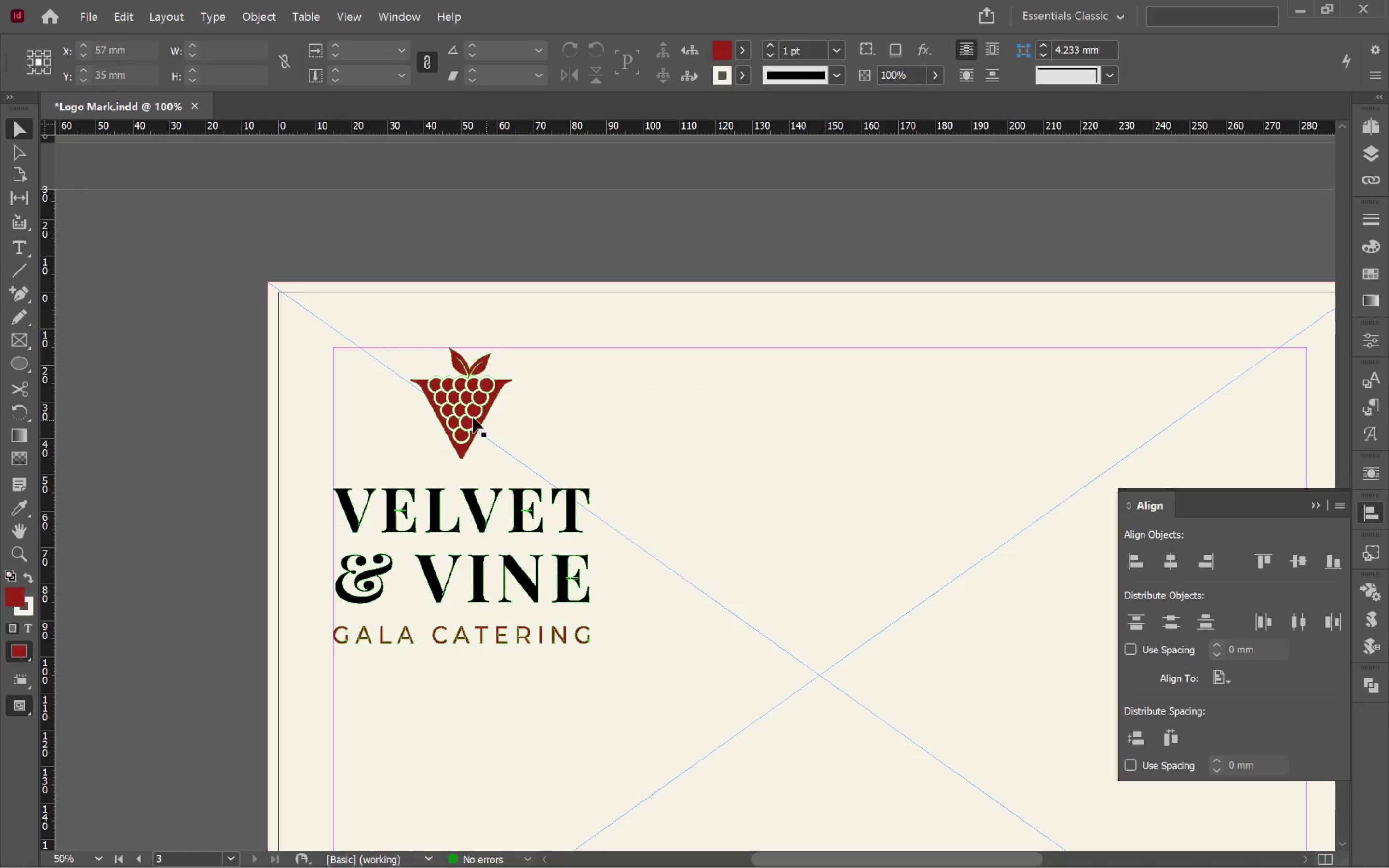 
left_click([465, 413])
 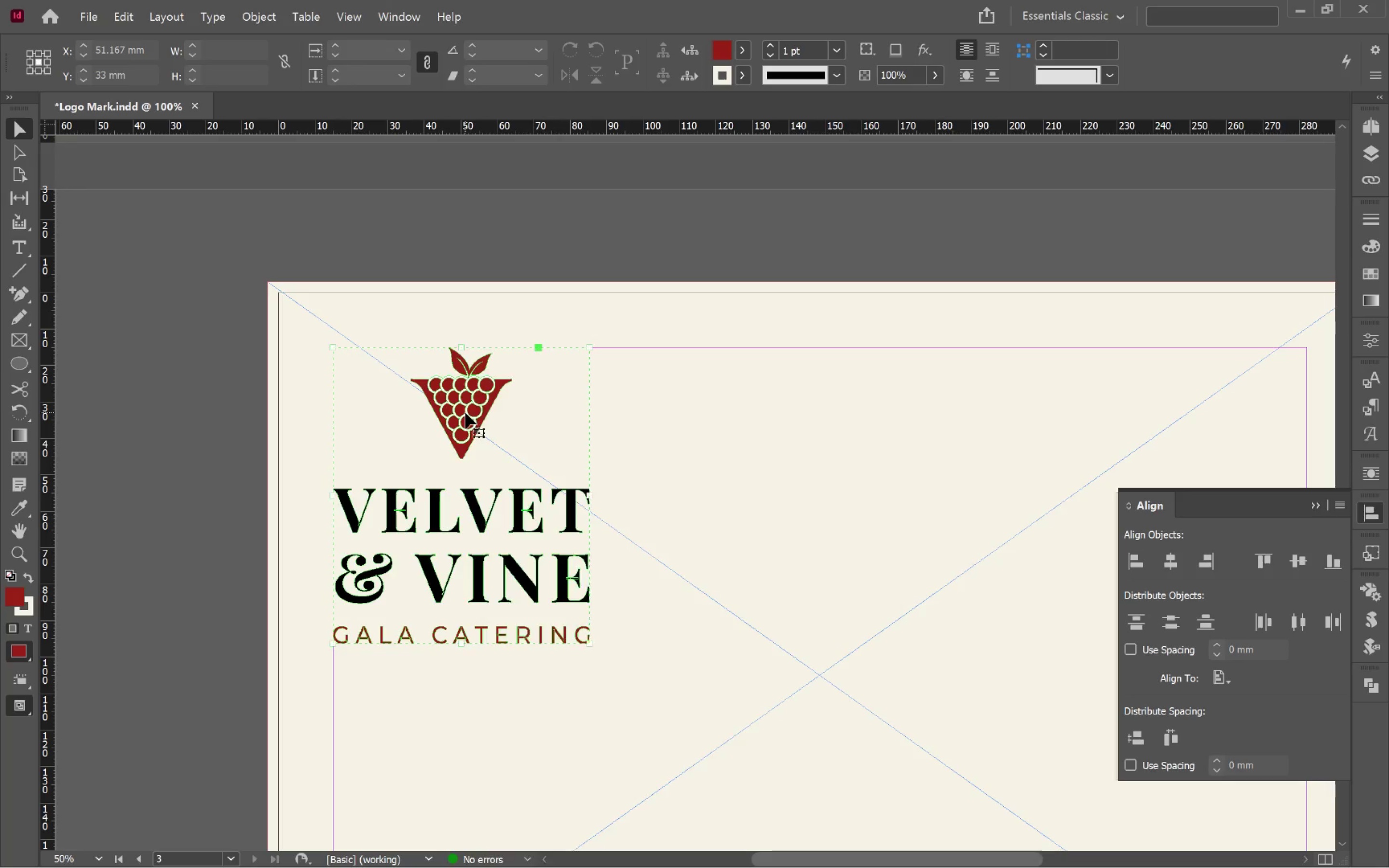 
right_click([465, 413])
 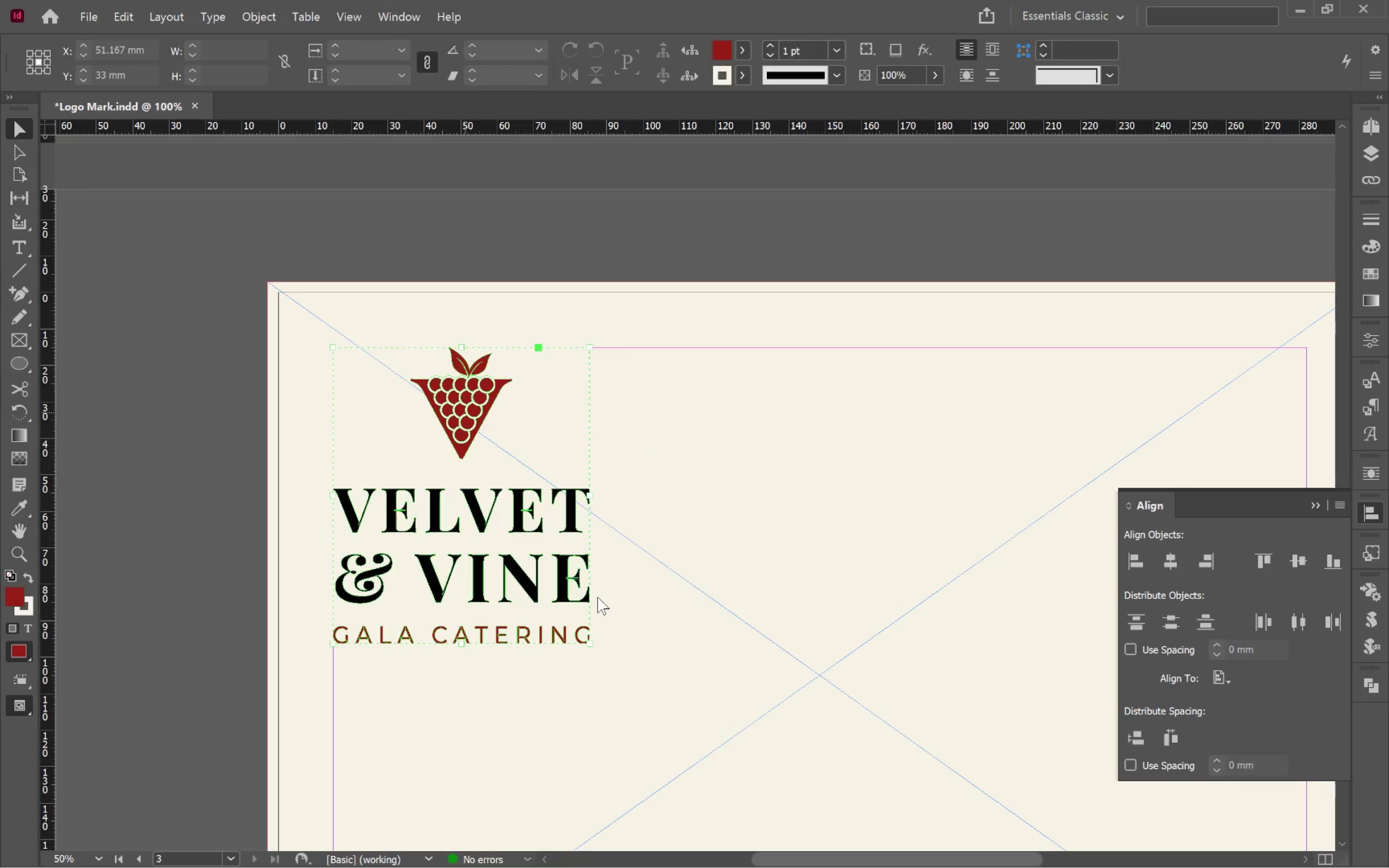 
double_click([728, 468])
 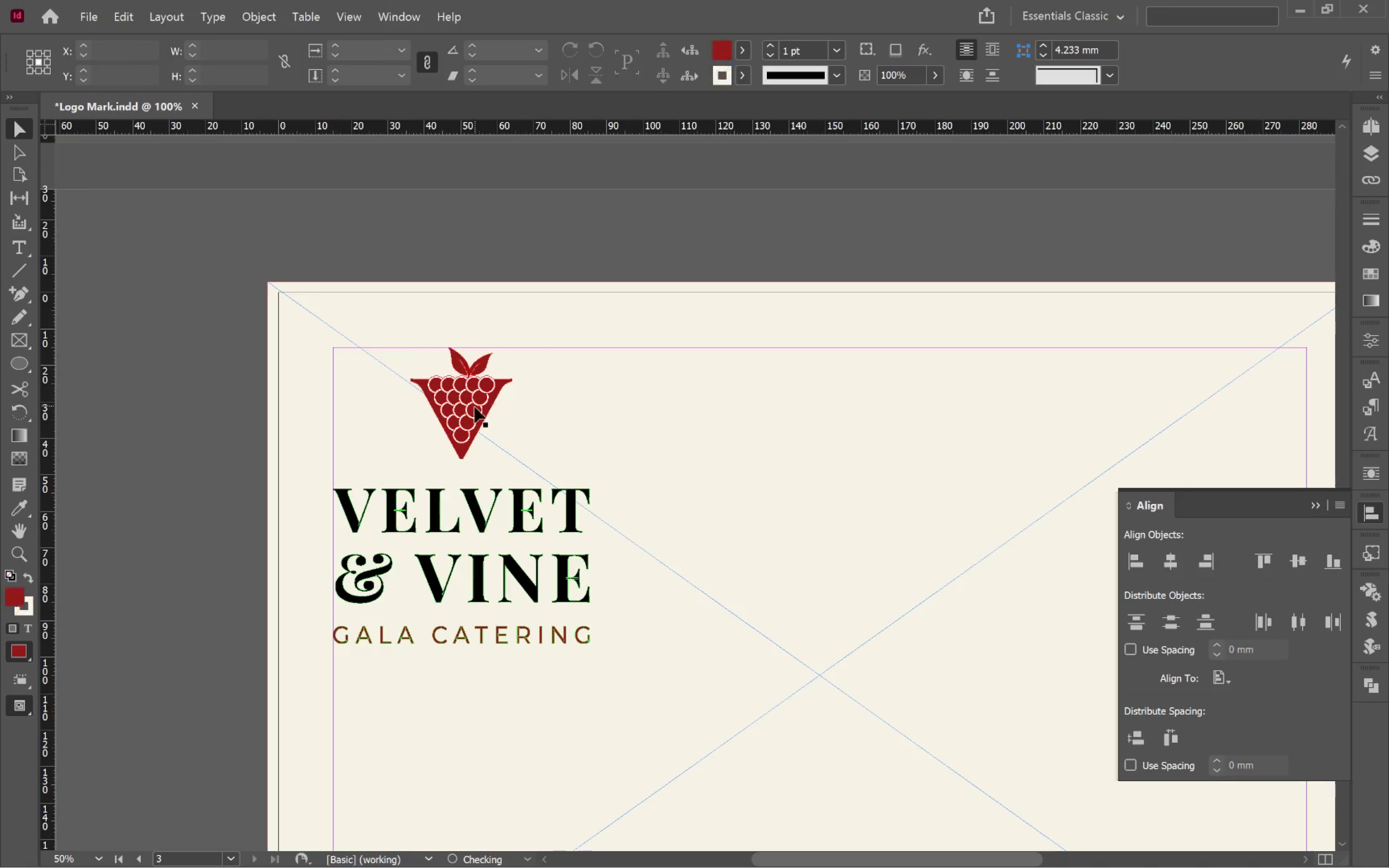 
left_click_drag(start_coordinate=[473, 411], to_coordinate=[527, 418])
 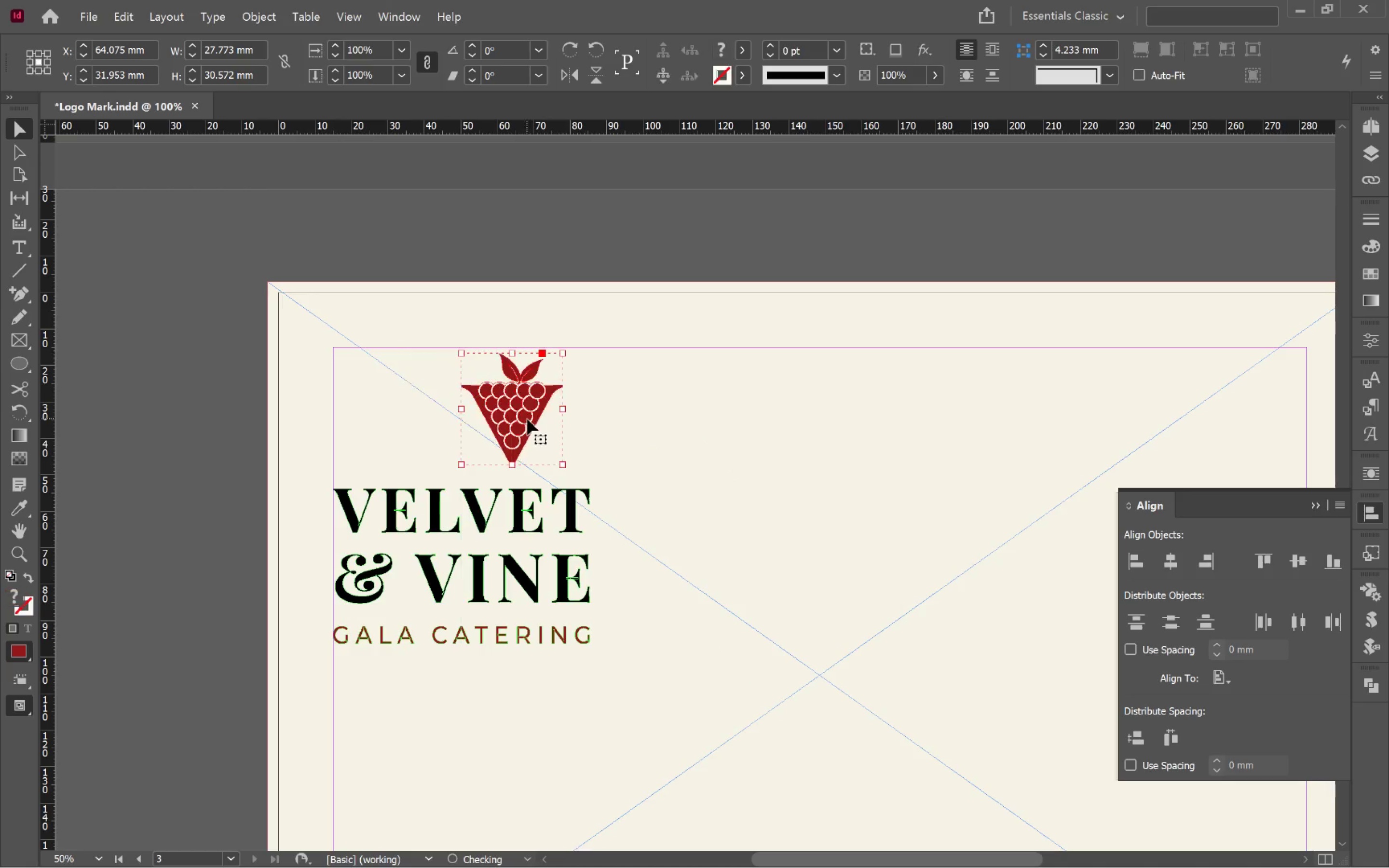 
key(Control+Z)
 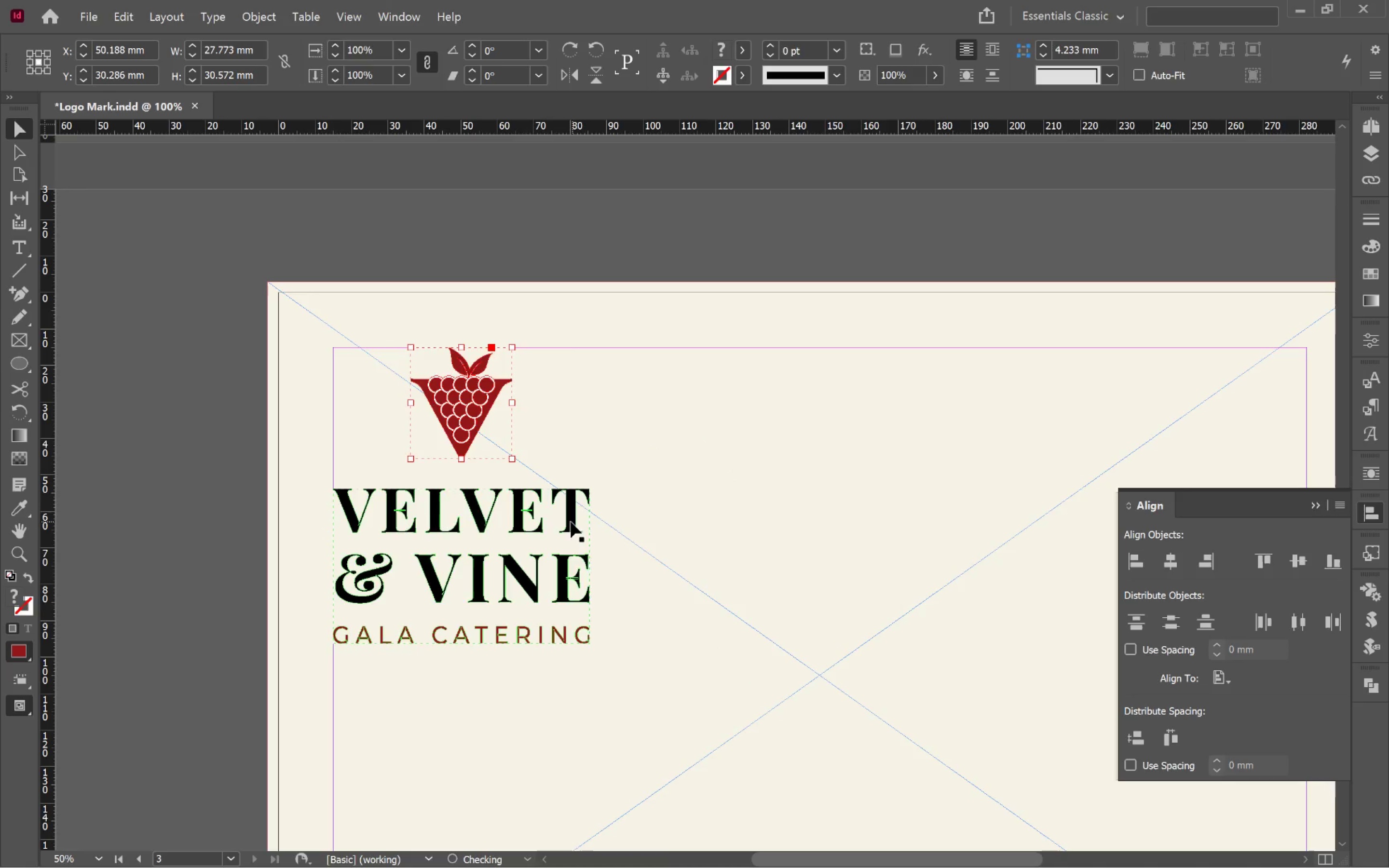 
left_click_drag(start_coordinate=[571, 522], to_coordinate=[616, 528])
 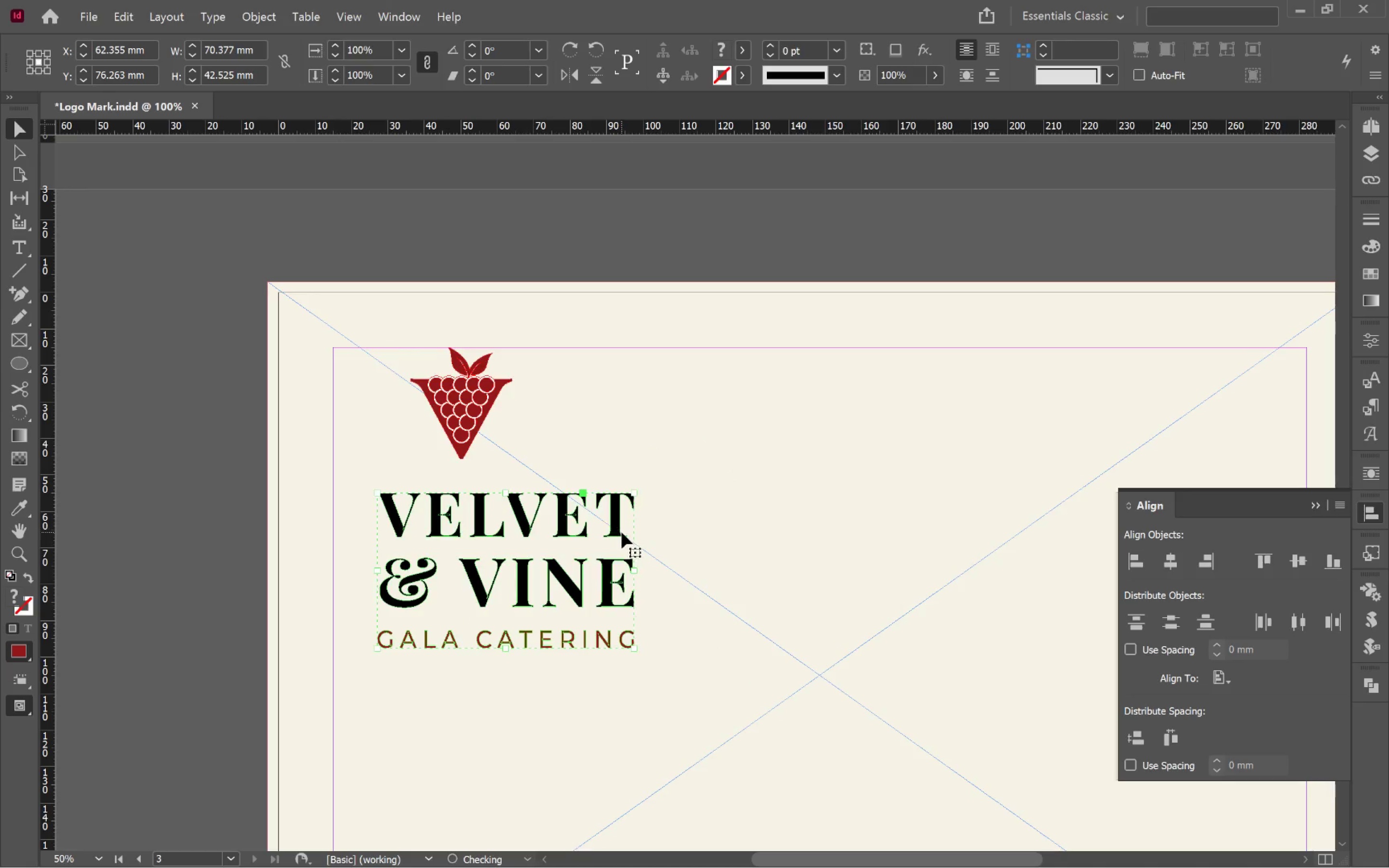 
key(Control+ControlLeft)
 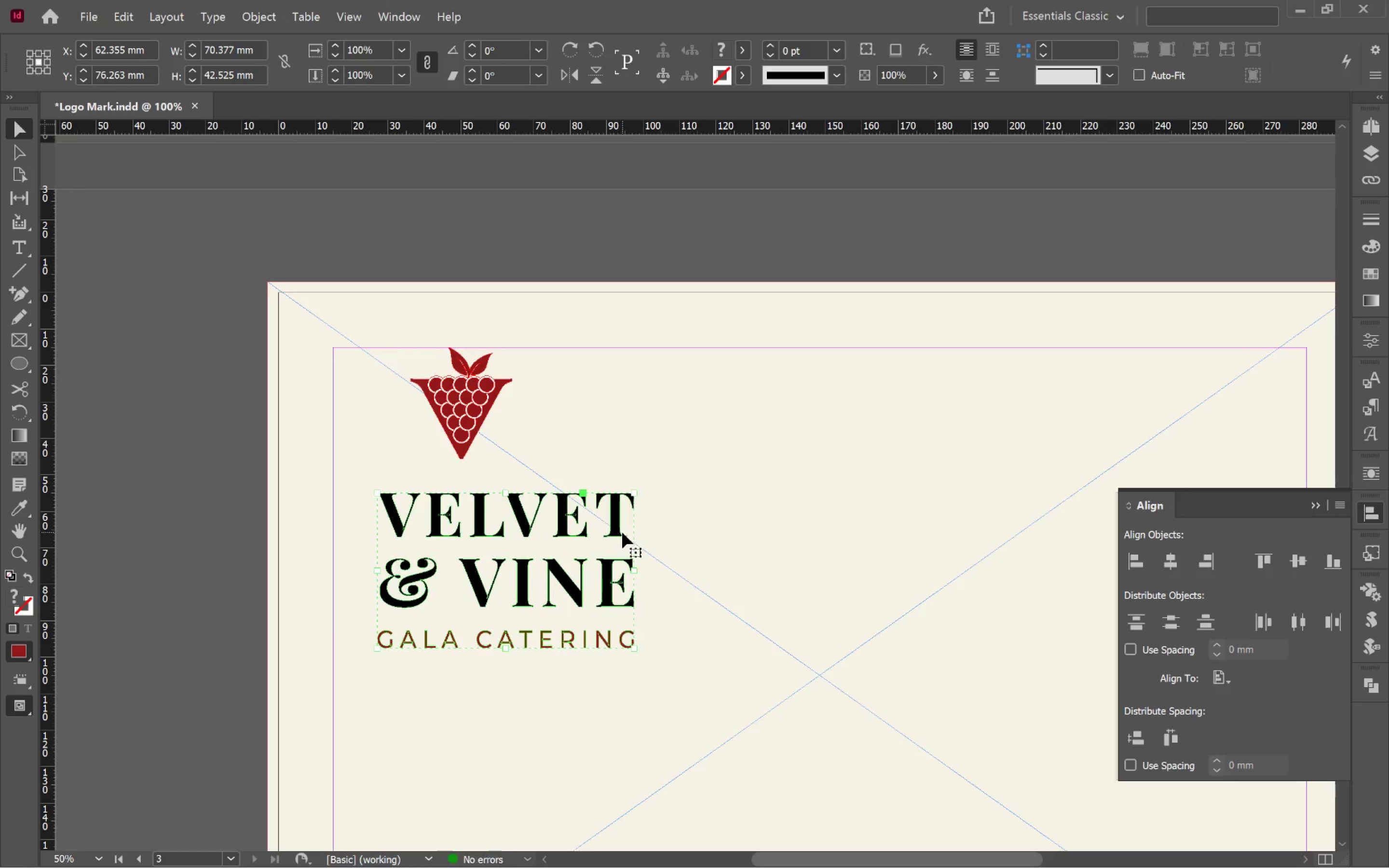 
key(Control+Z)
 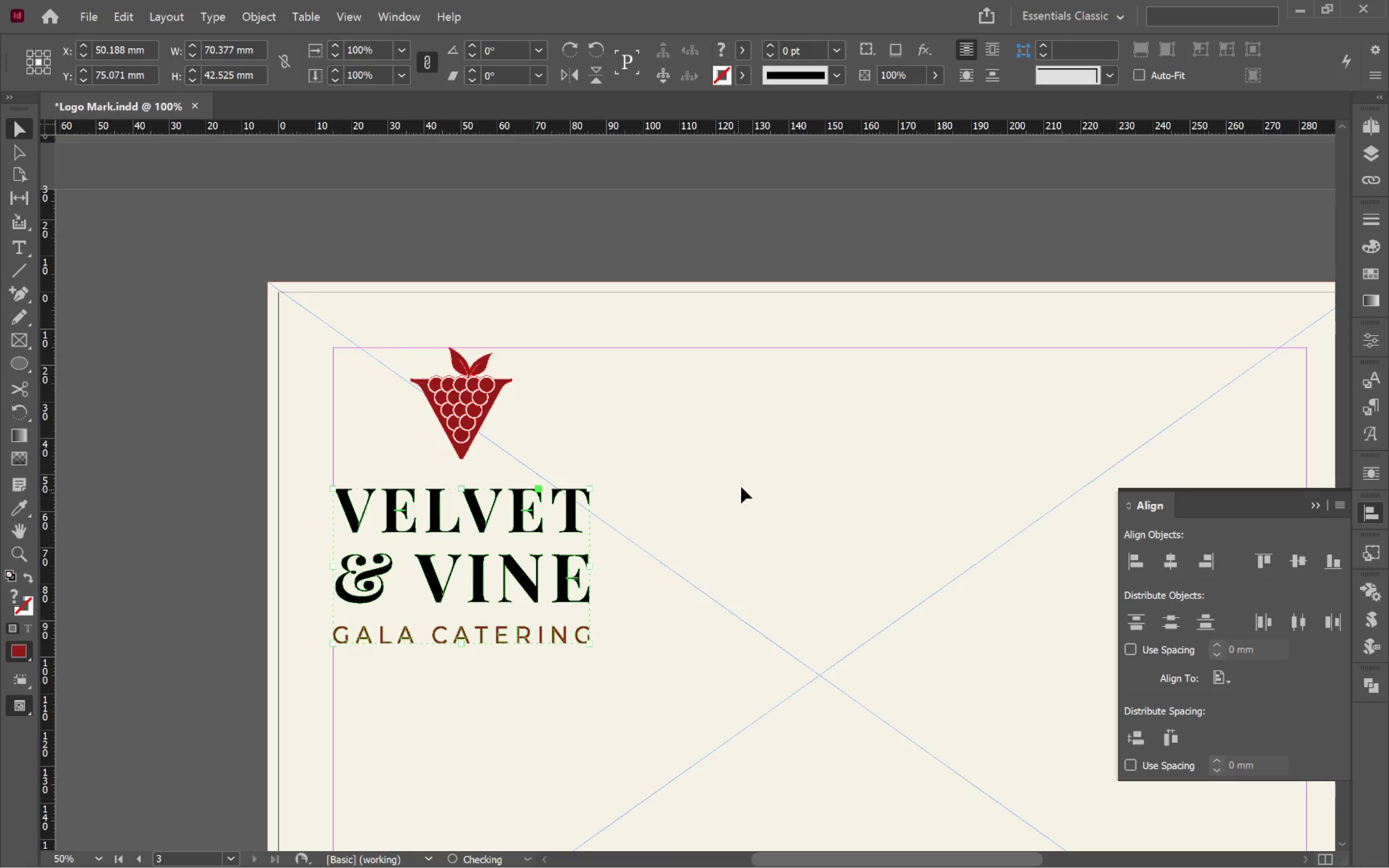 
left_click([745, 484])
 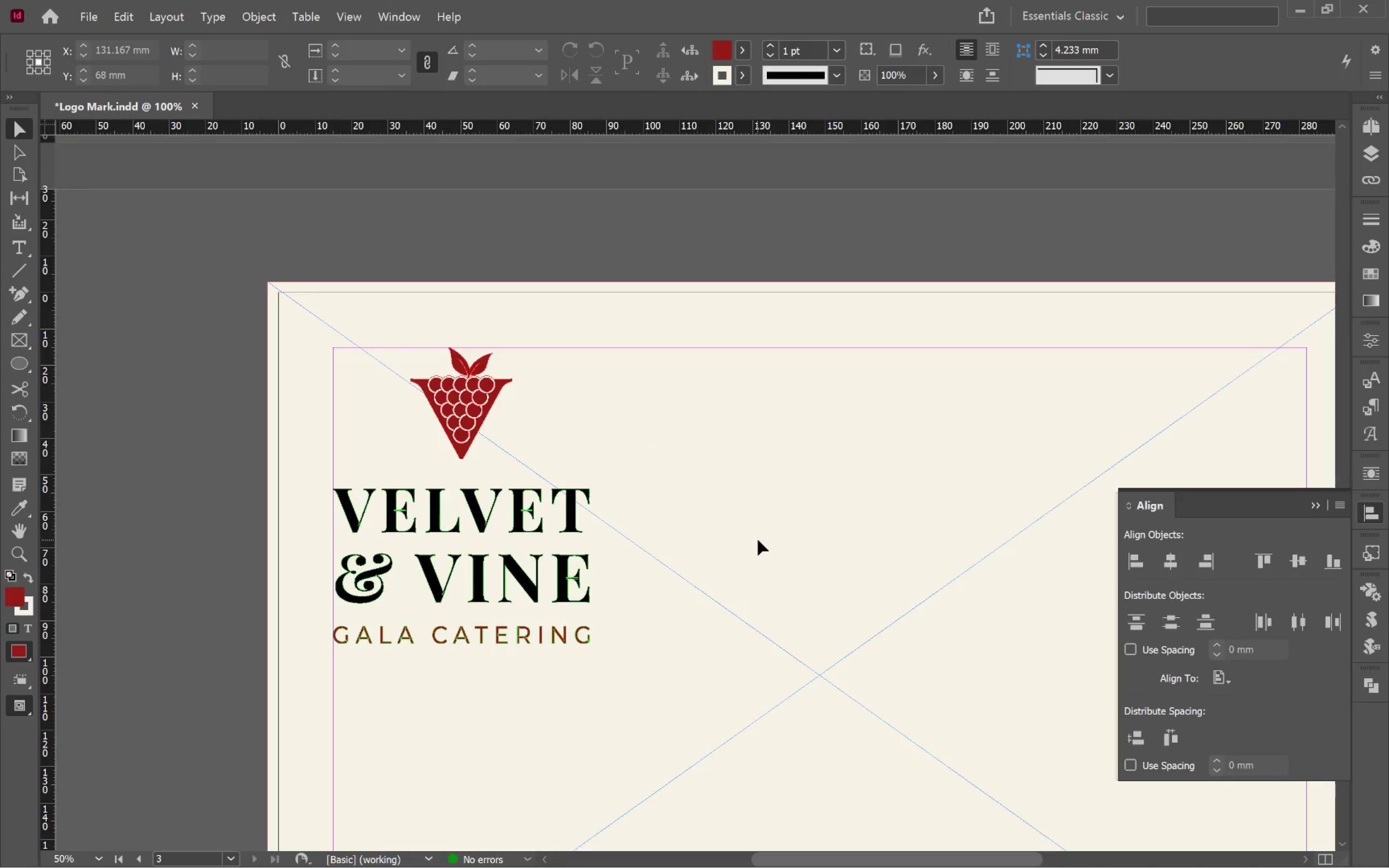 
key(W)
 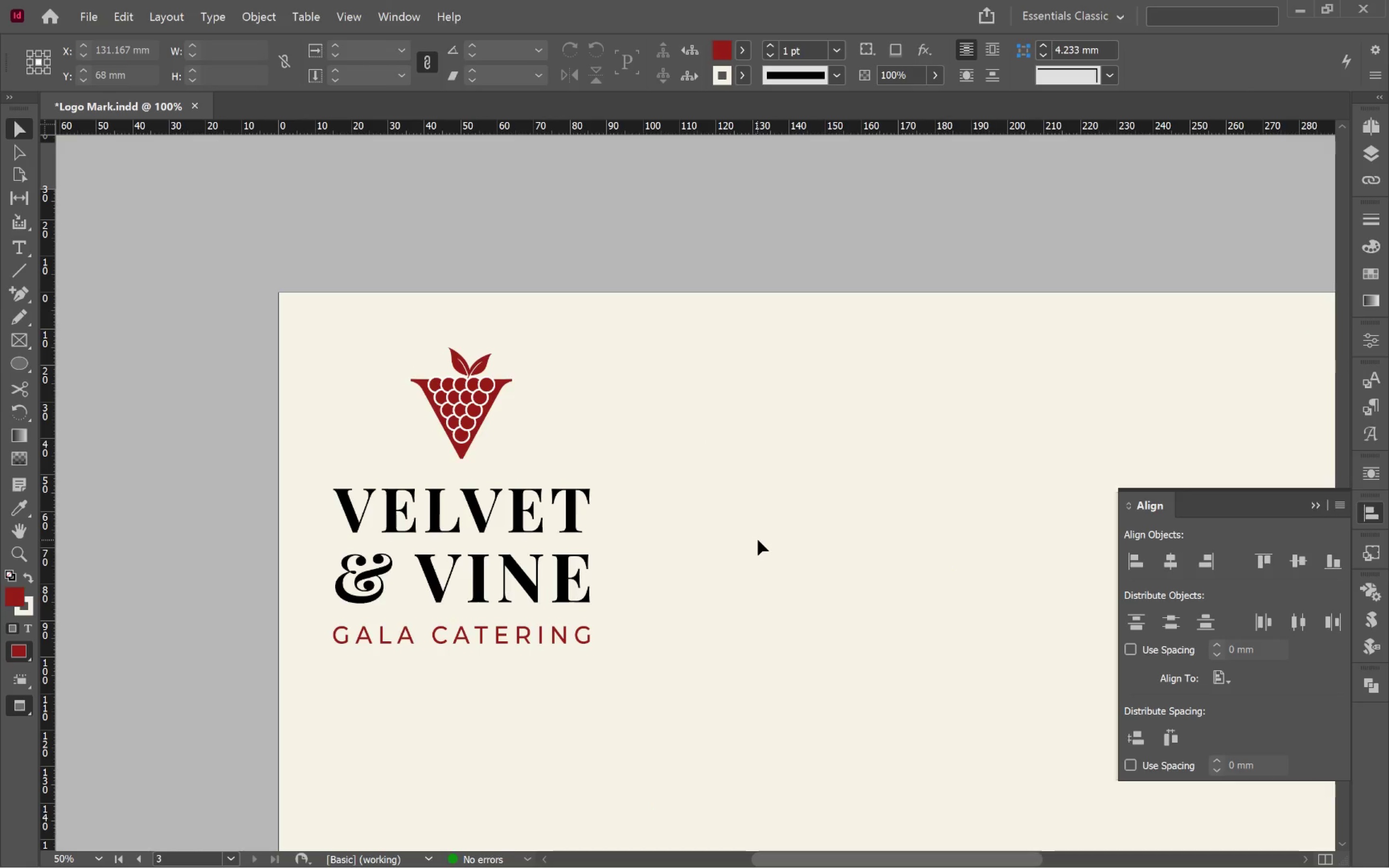 
hold_key(key=AltLeft, duration=0.53)
 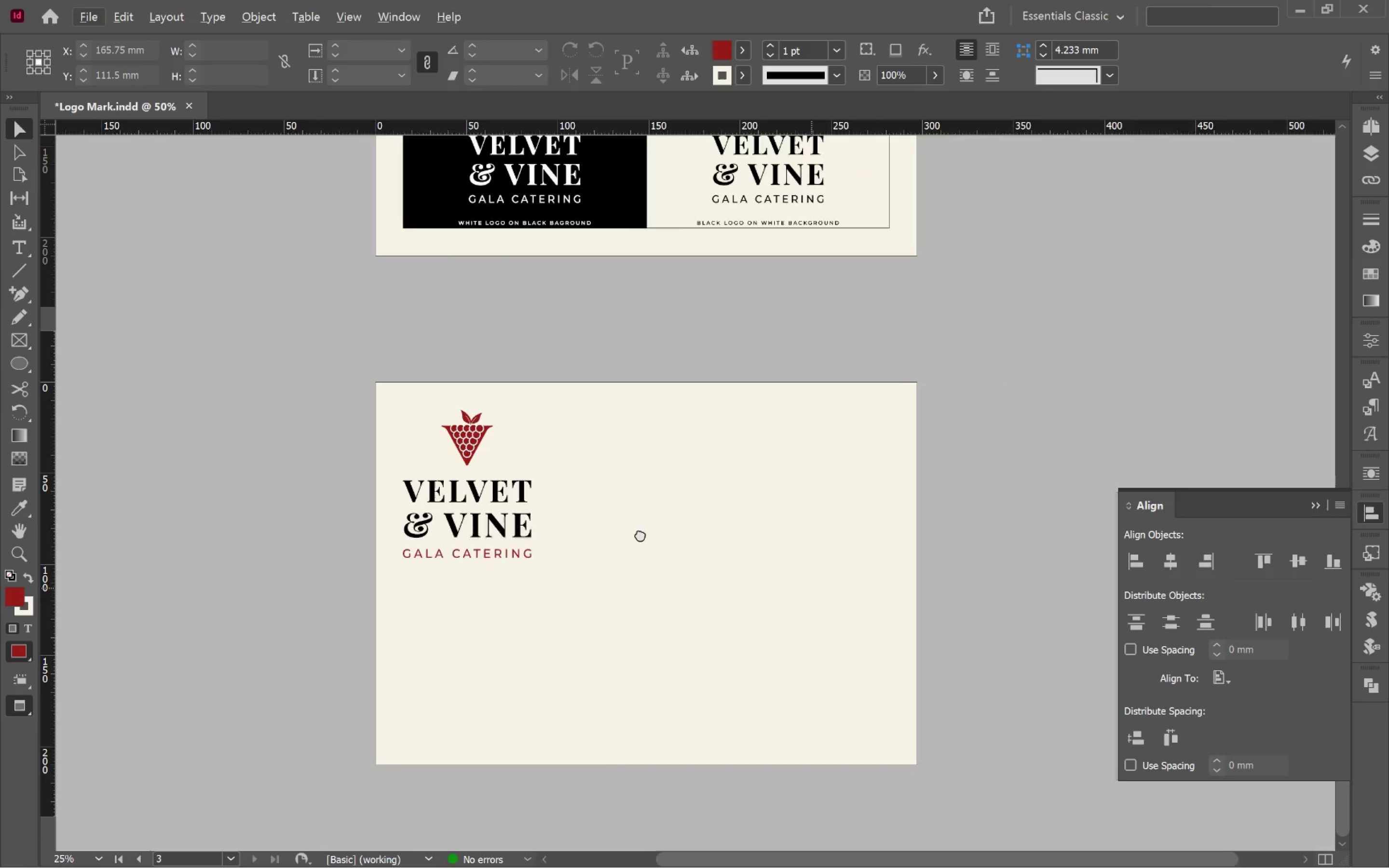 
hold_key(key=Space, duration=0.71)
 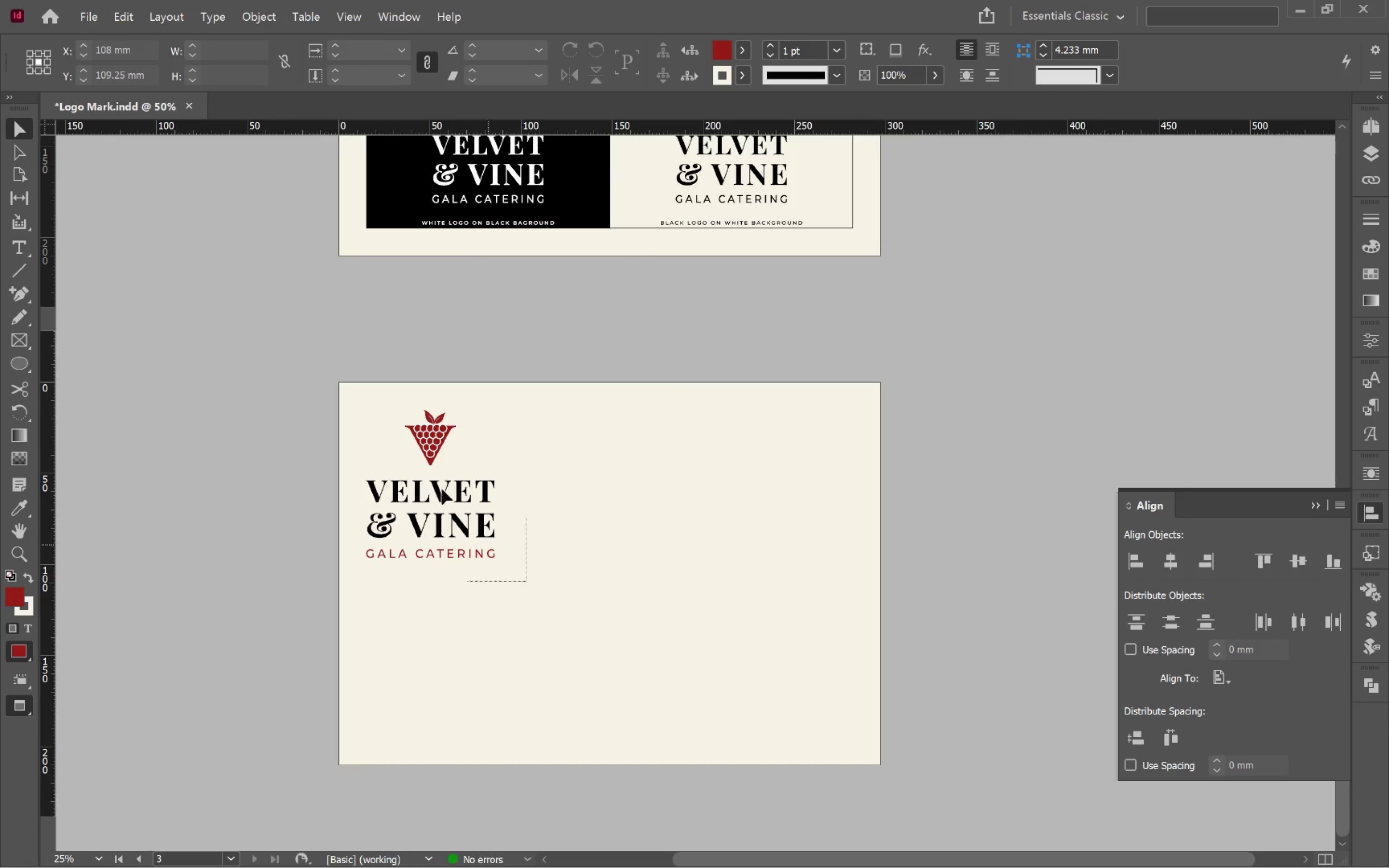 
scroll: coordinate [758, 540], scroll_direction: down, amount: 2.0
 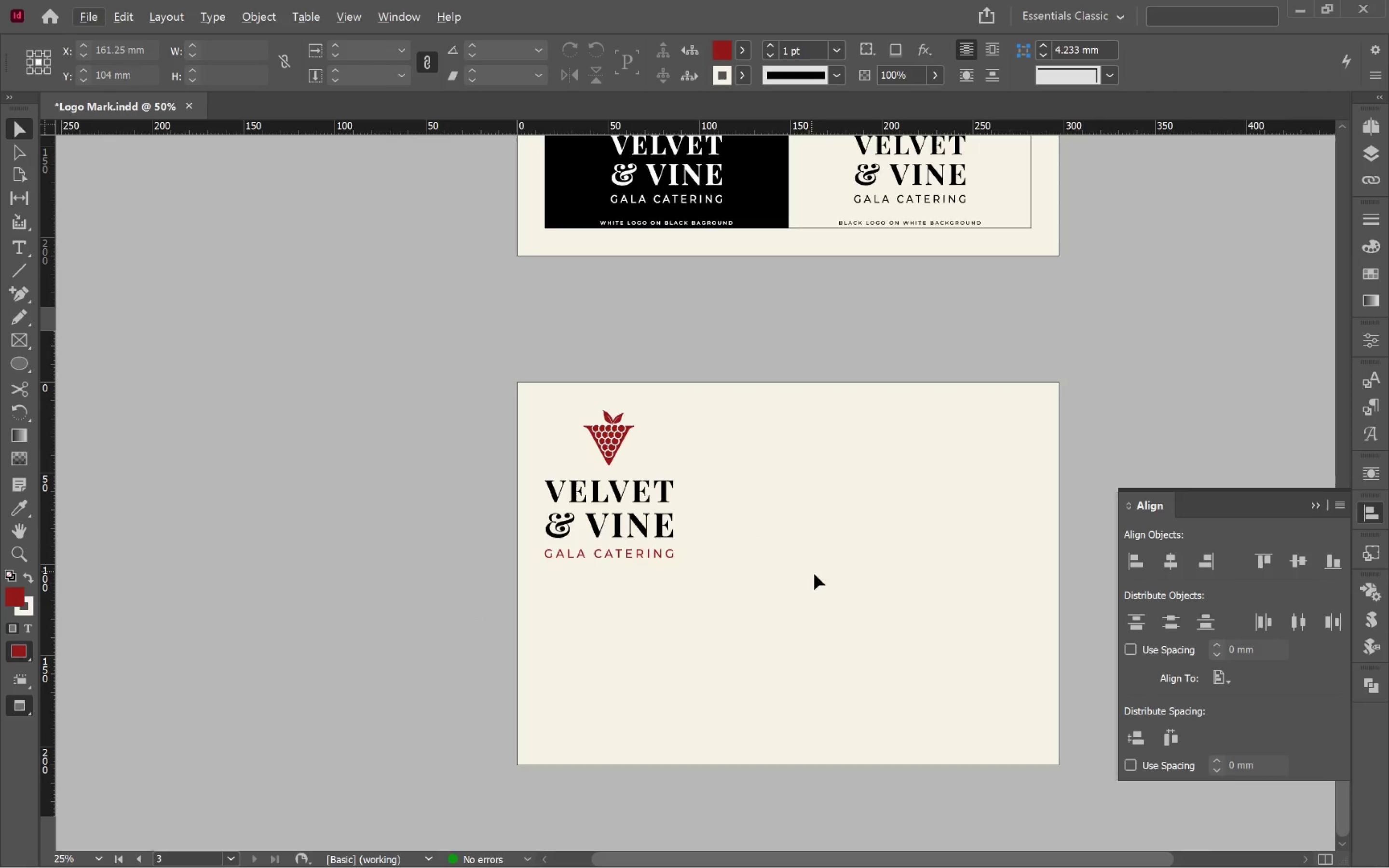 
left_click_drag(start_coordinate=[799, 587], to_coordinate=[621, 523])
 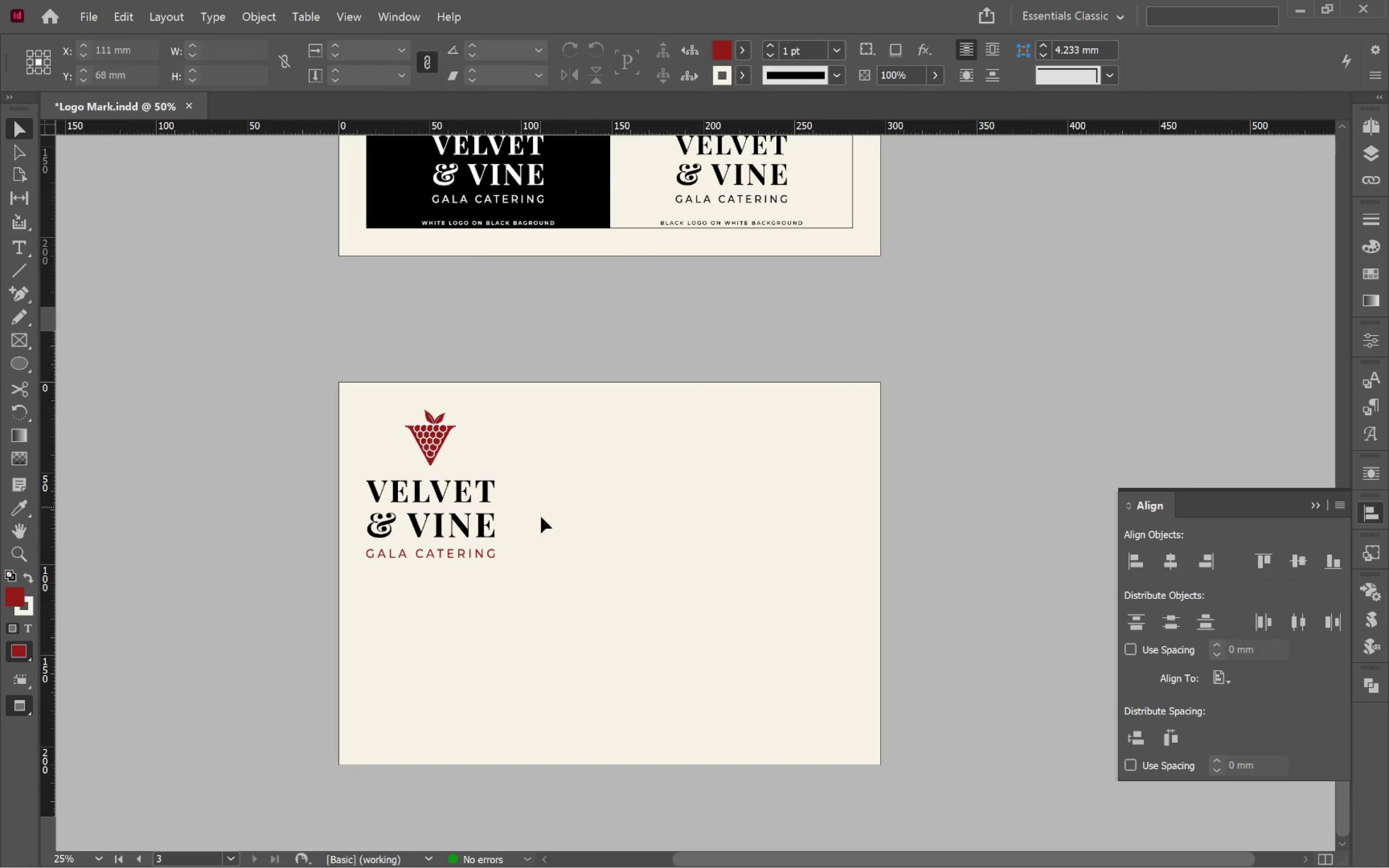 
left_click_drag(start_coordinate=[526, 581], to_coordinate=[360, 393])
 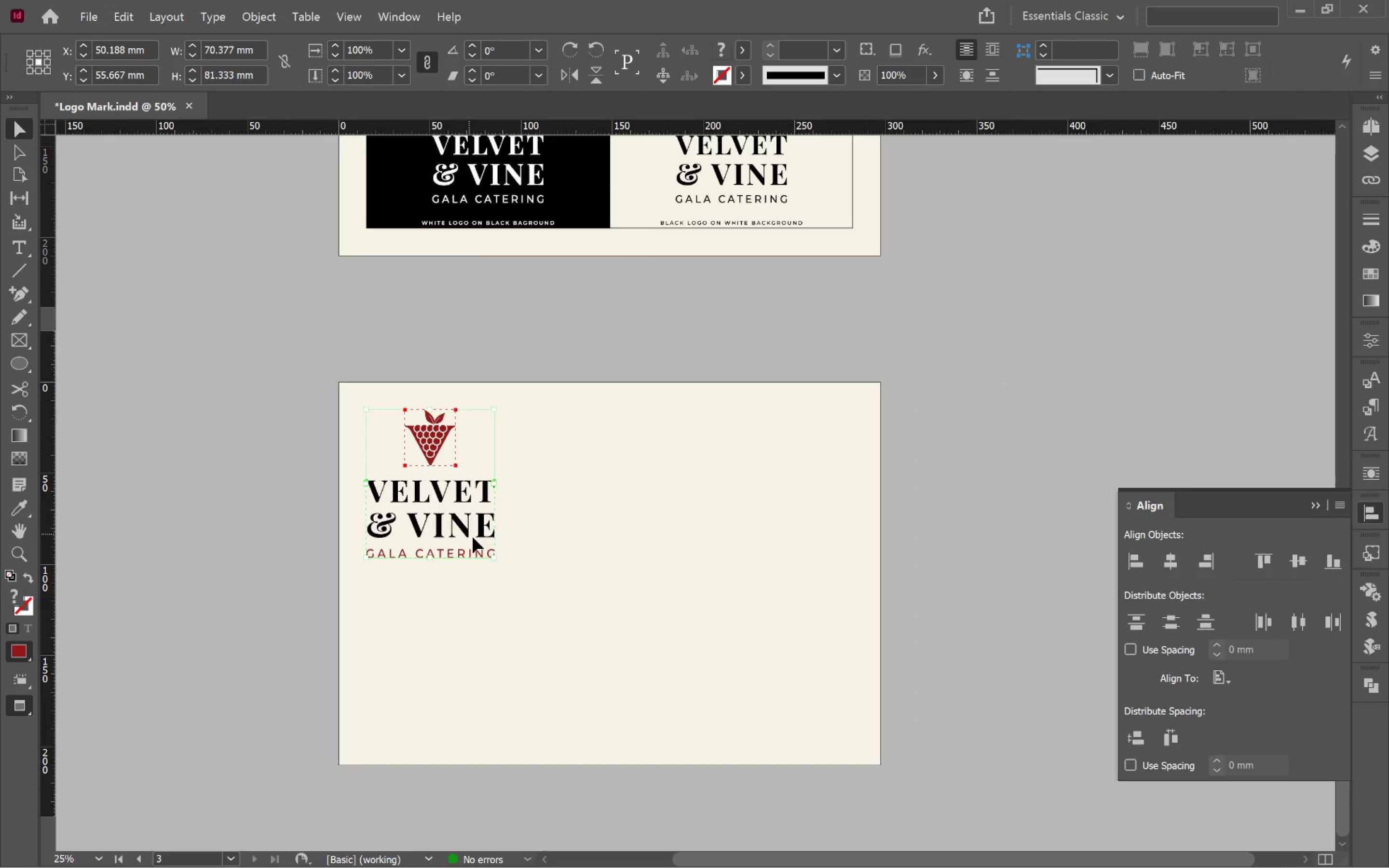 
hold_key(key=AltLeft, duration=0.43)
scroll: coordinate [482, 544], scroll_direction: up, amount: 2.0
 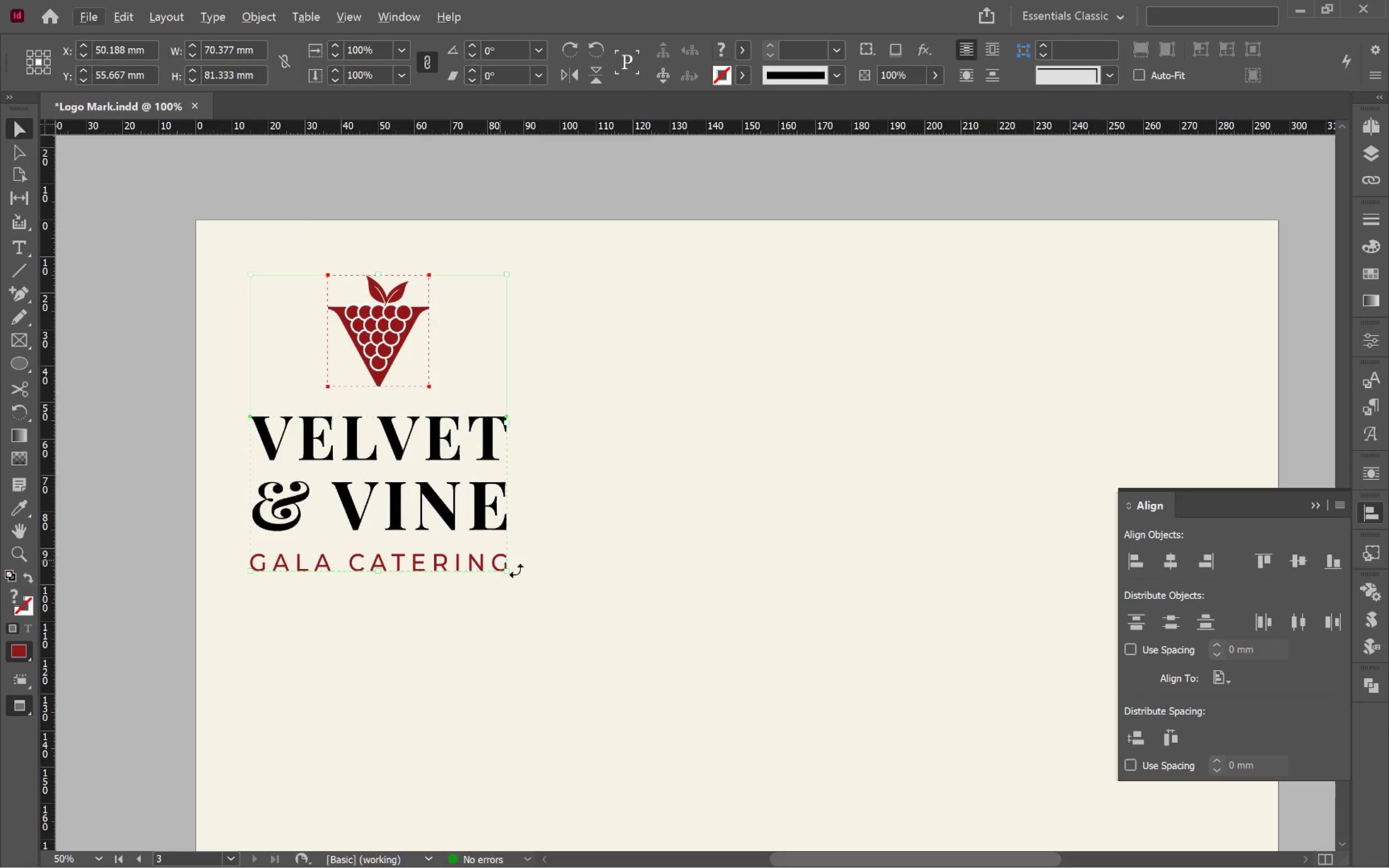 
type(ww)
key(Escape)
key(Escape)
key(Escape)
type(w)
 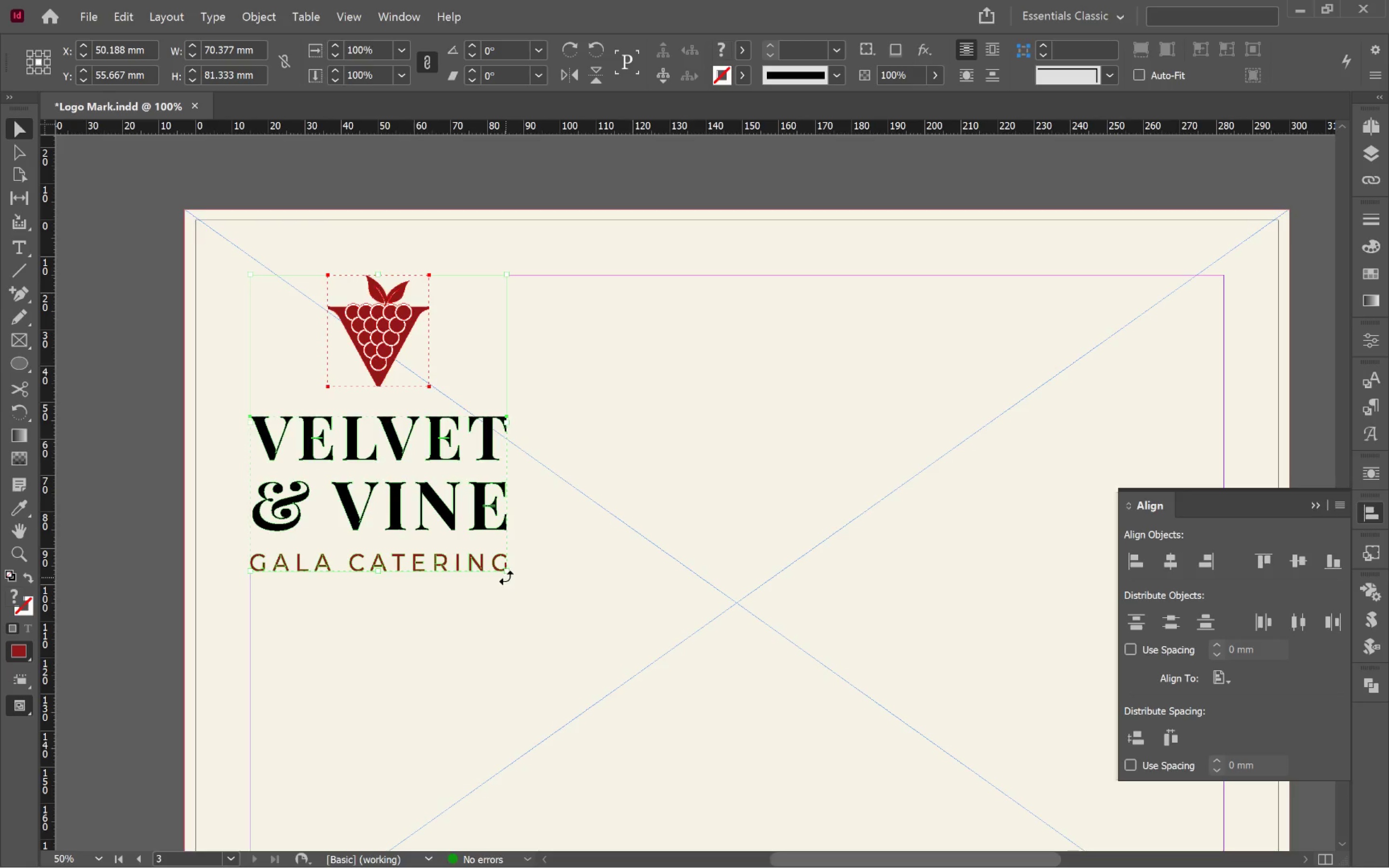 
left_click_drag(start_coordinate=[506, 575], to_coordinate=[444, 487])
 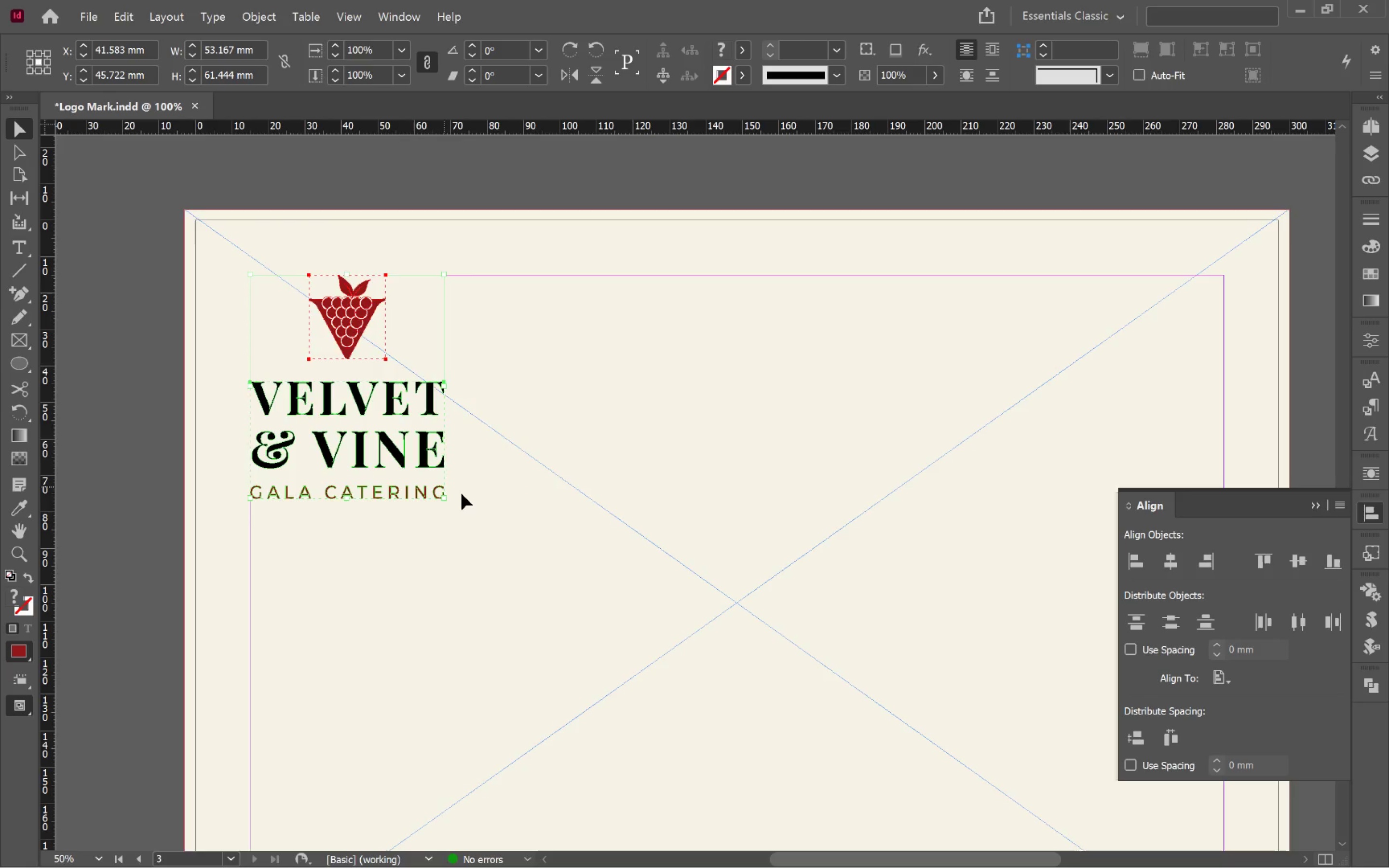 
hold_key(key=ShiftLeft, duration=2.23)
 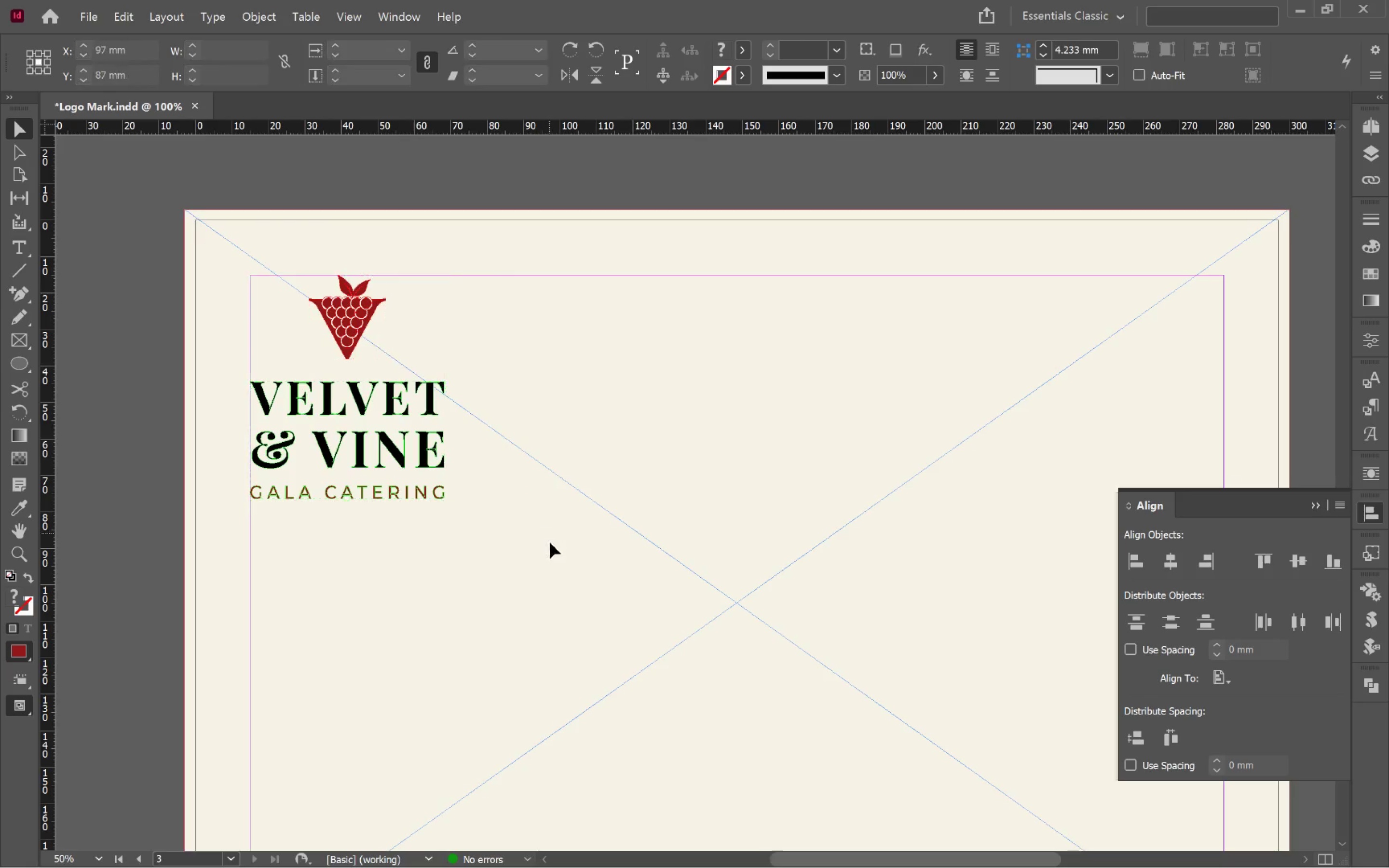 
key(W)
 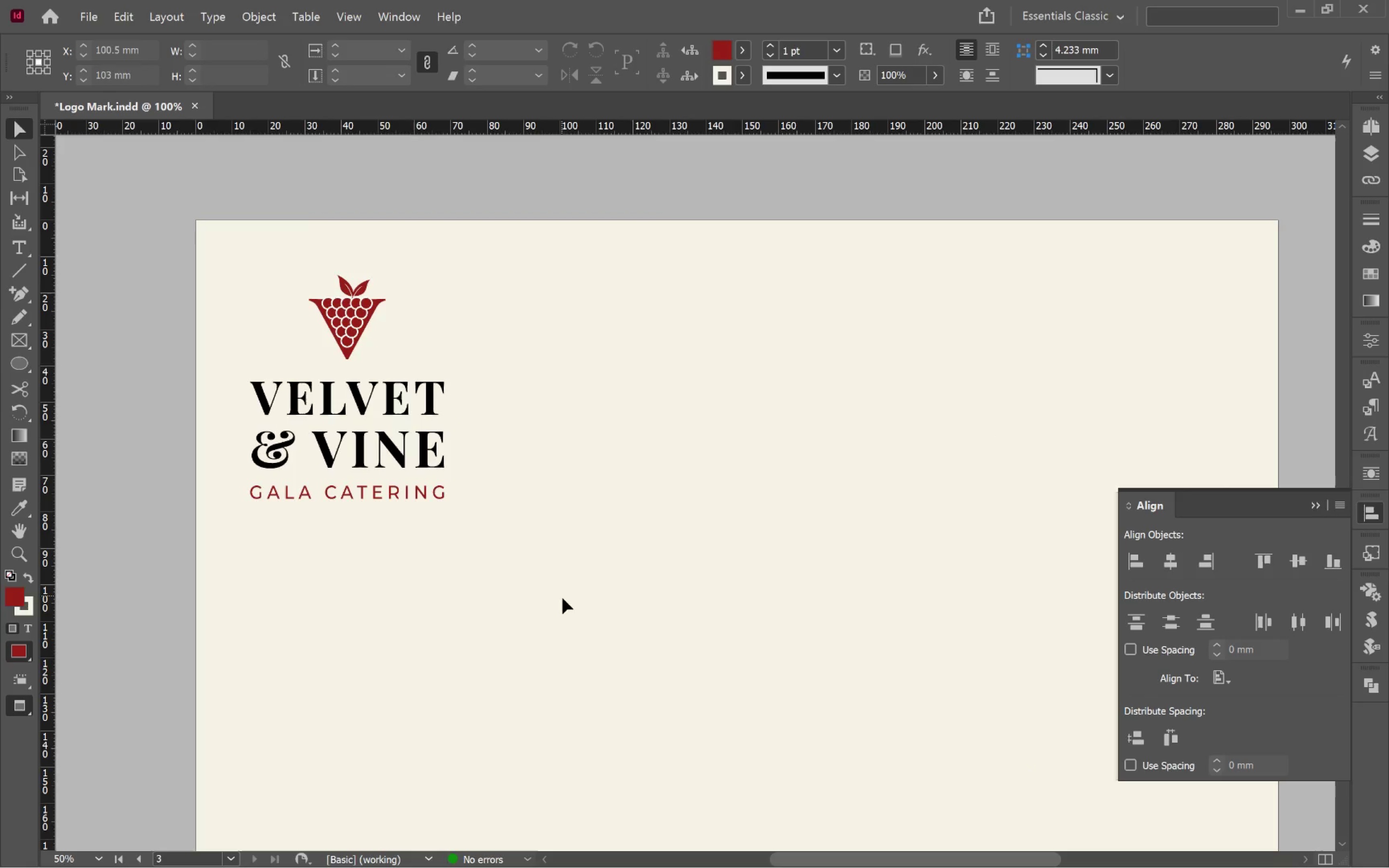 
hold_key(key=AltLeft, duration=0.54)
 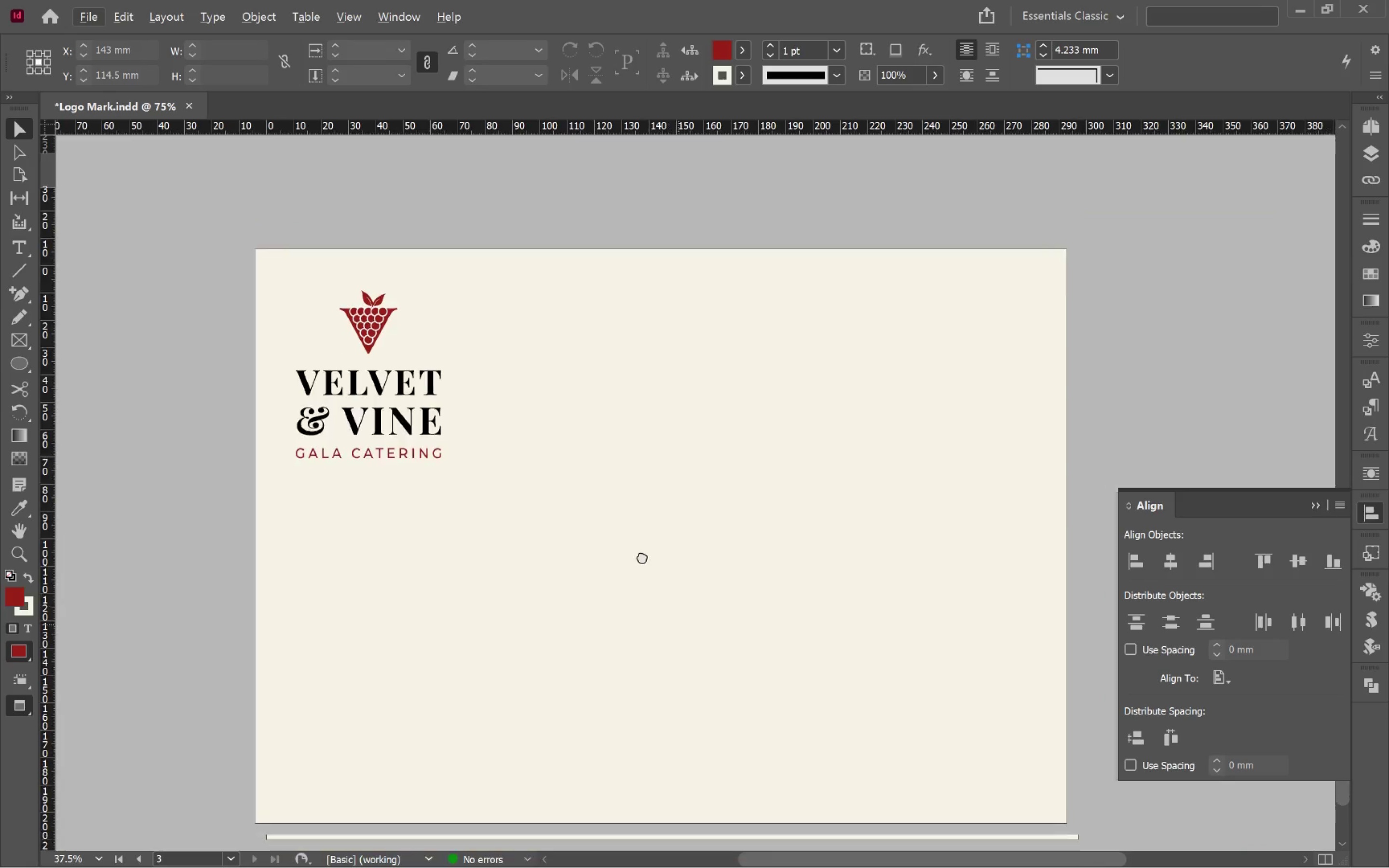 
hold_key(key=Space, duration=1.29)
 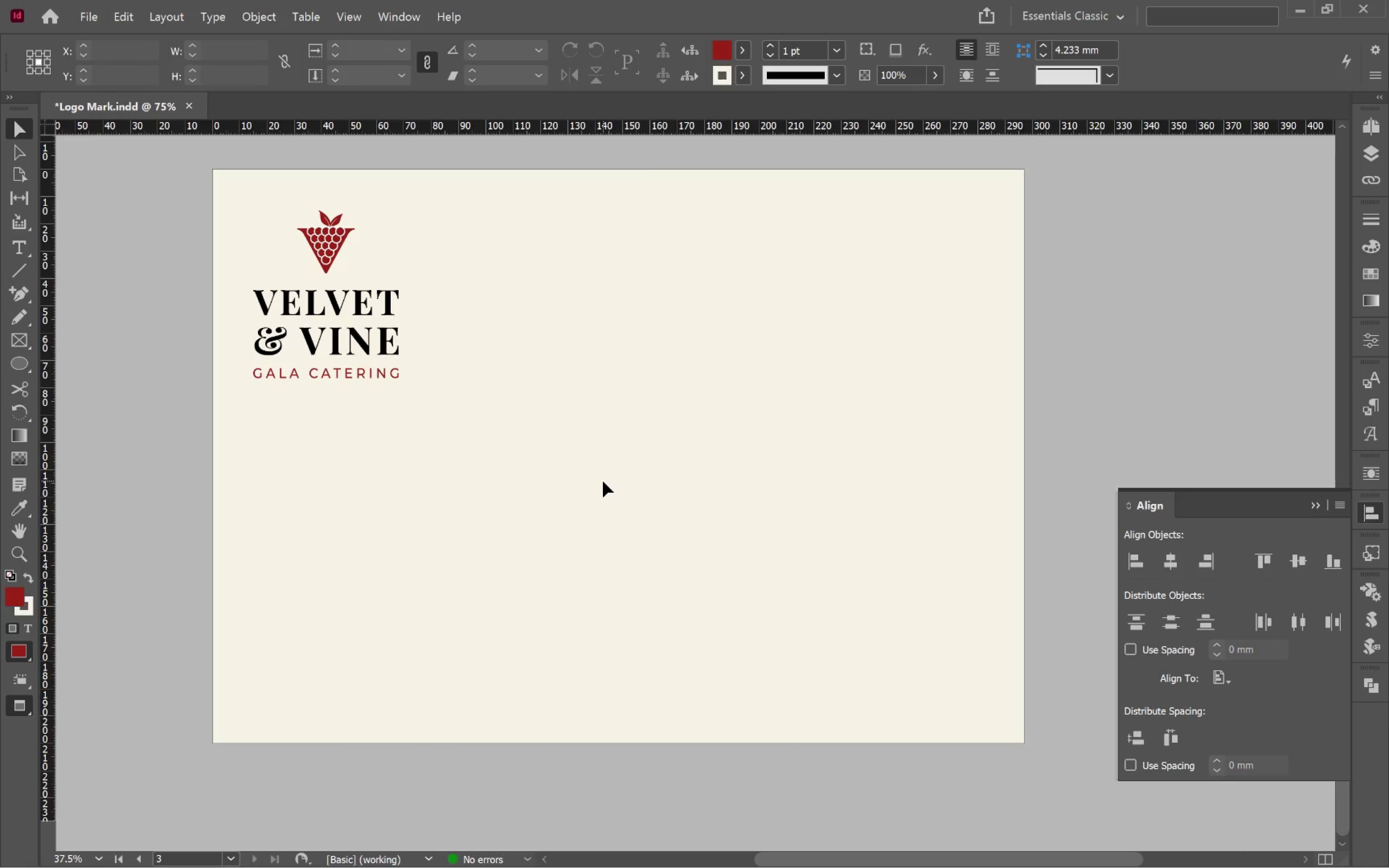 
scroll: coordinate [562, 584], scroll_direction: down, amount: 1.0
 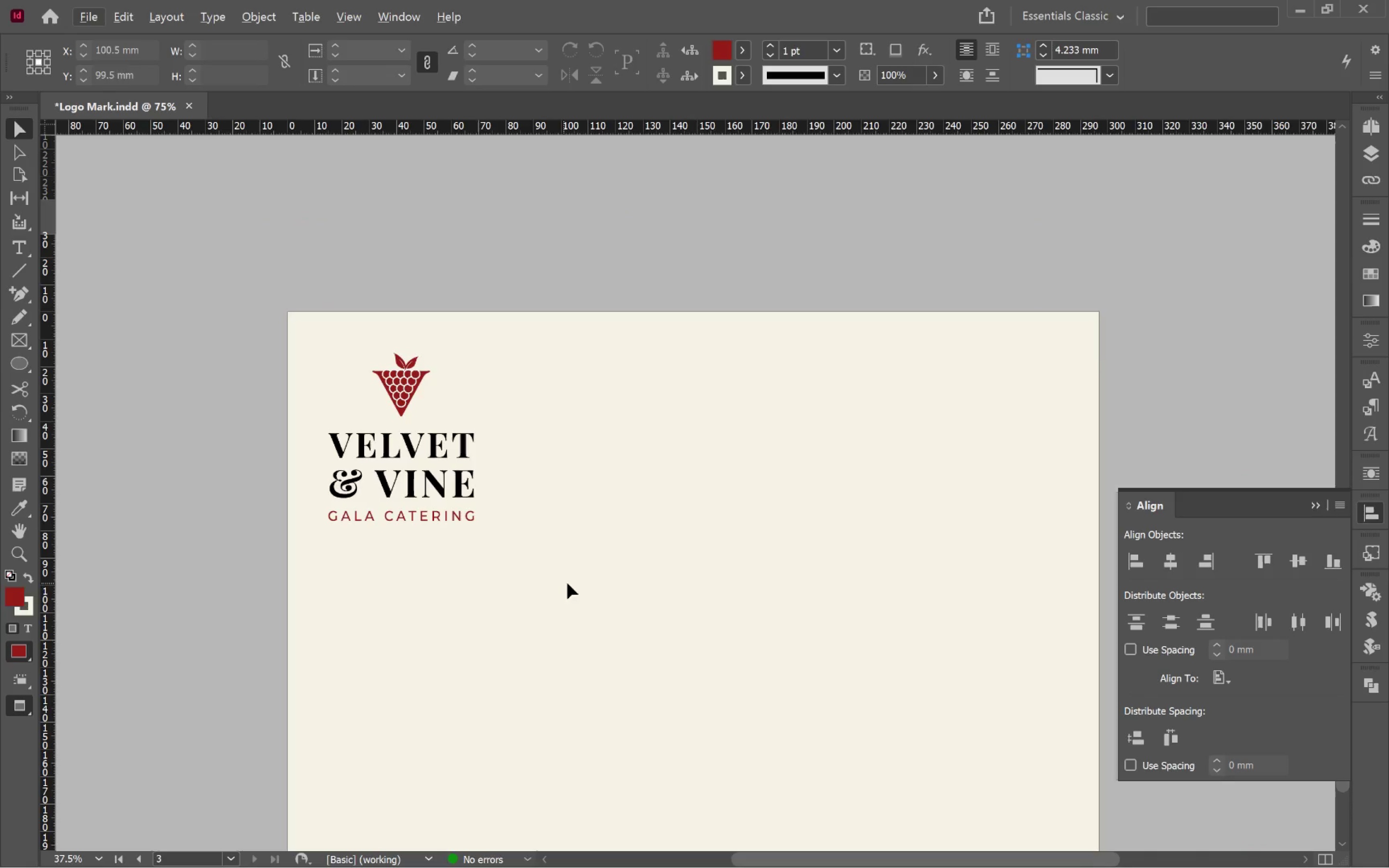 
left_click_drag(start_coordinate=[678, 624], to_coordinate=[603, 481])
 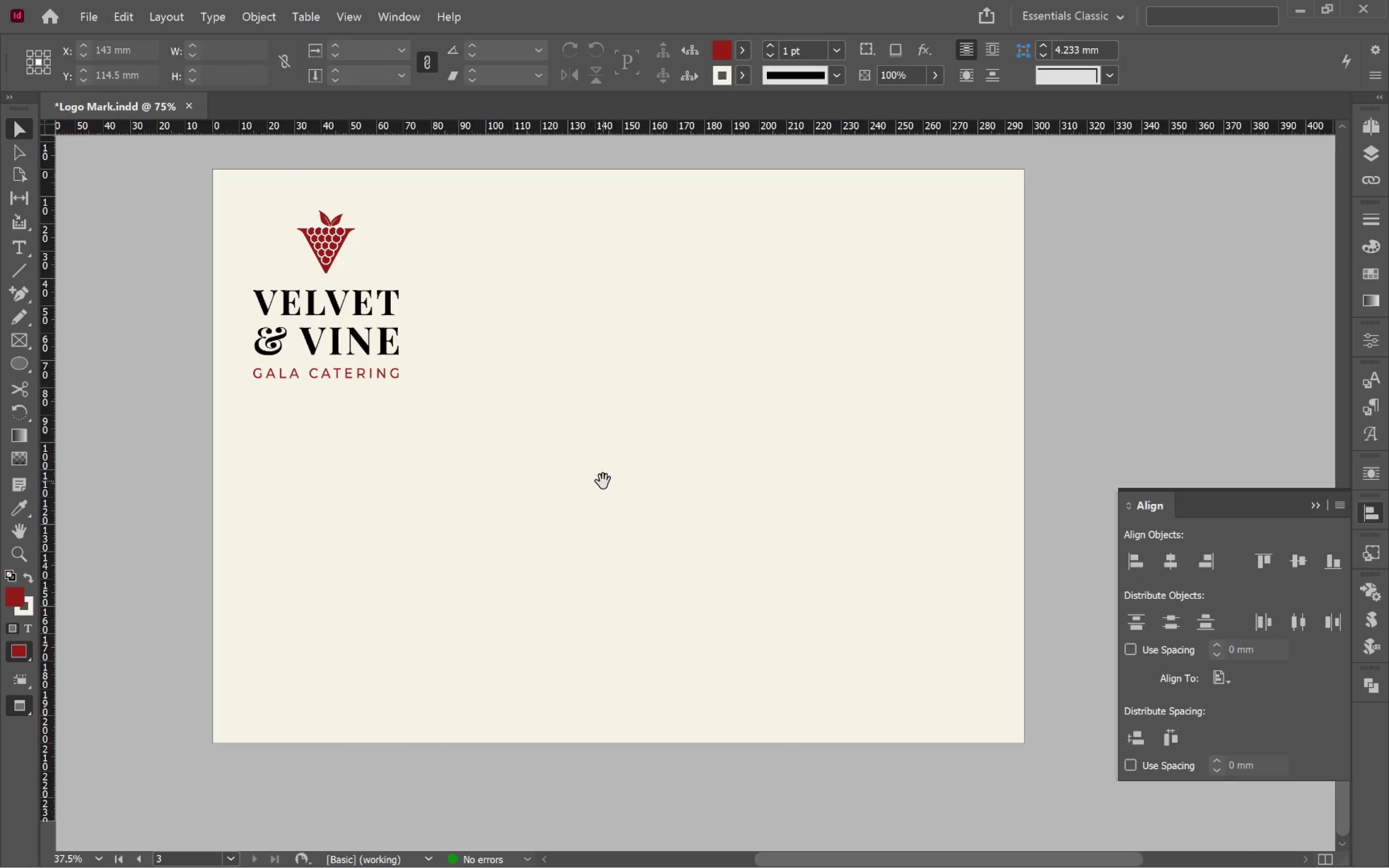 
left_click([603, 481])
 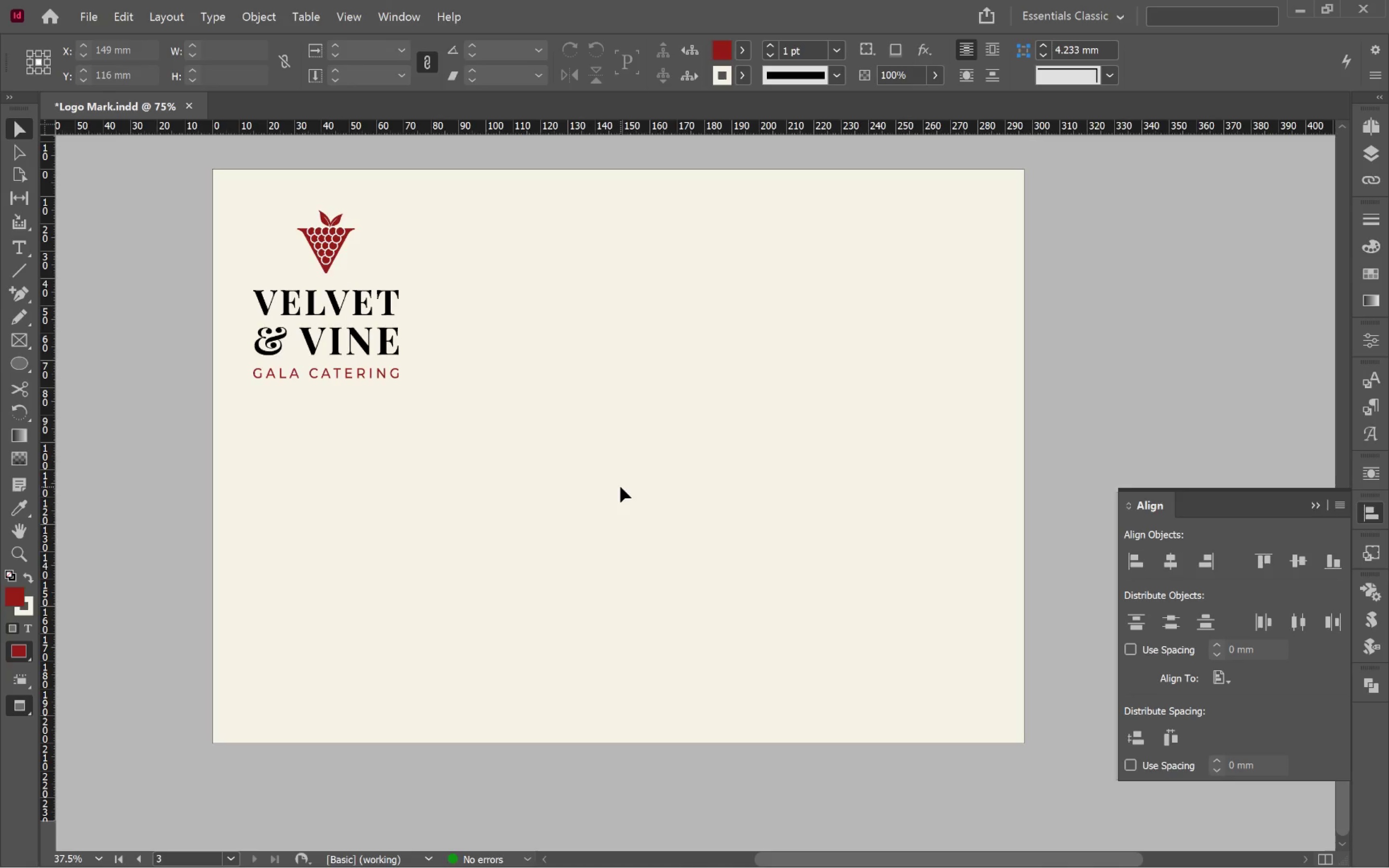 
wait(11.37)
 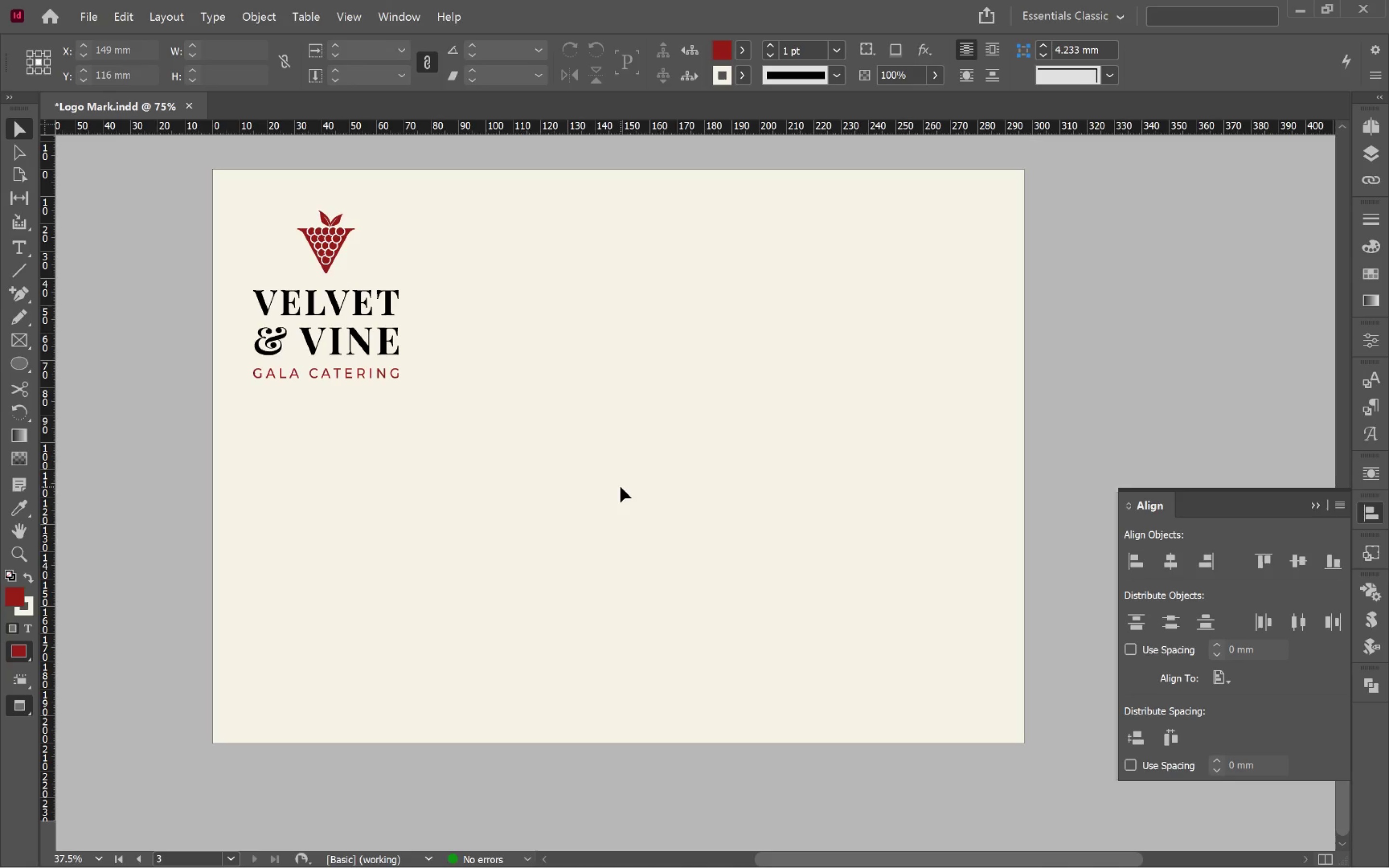 
key(Alt+Tab)
 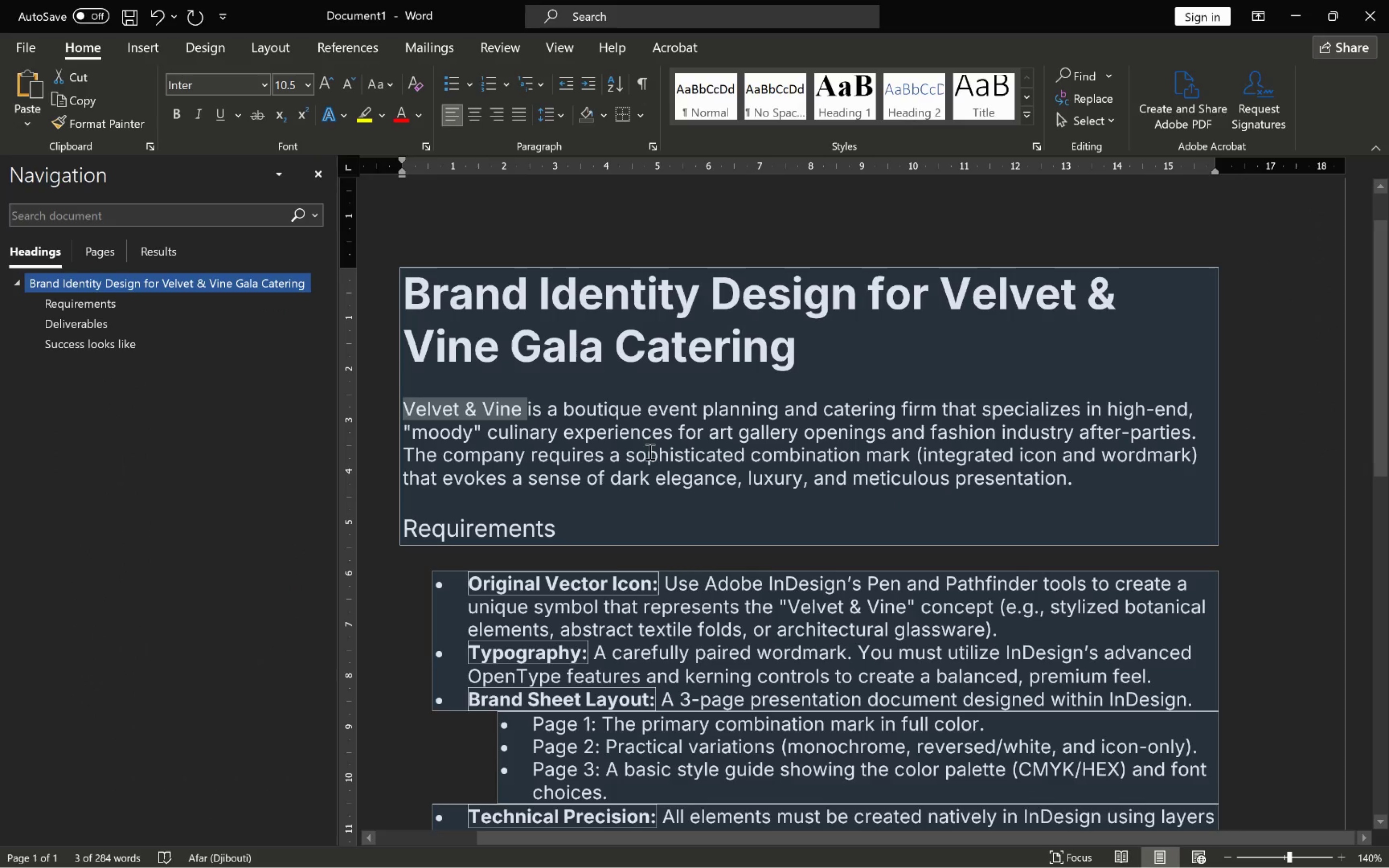 
scroll: coordinate [703, 495], scroll_direction: down, amount: 4.0
 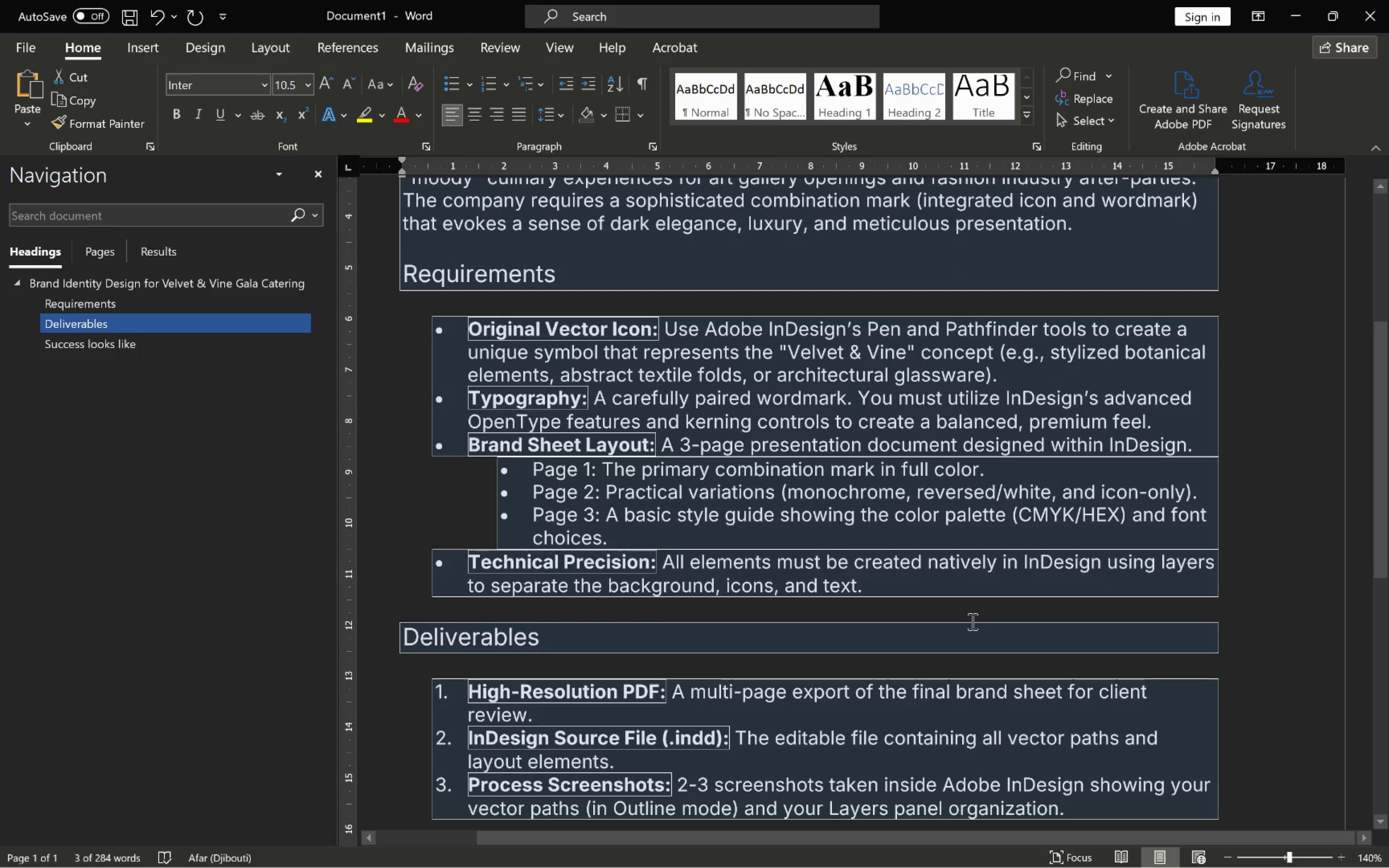 
wait(6.96)
 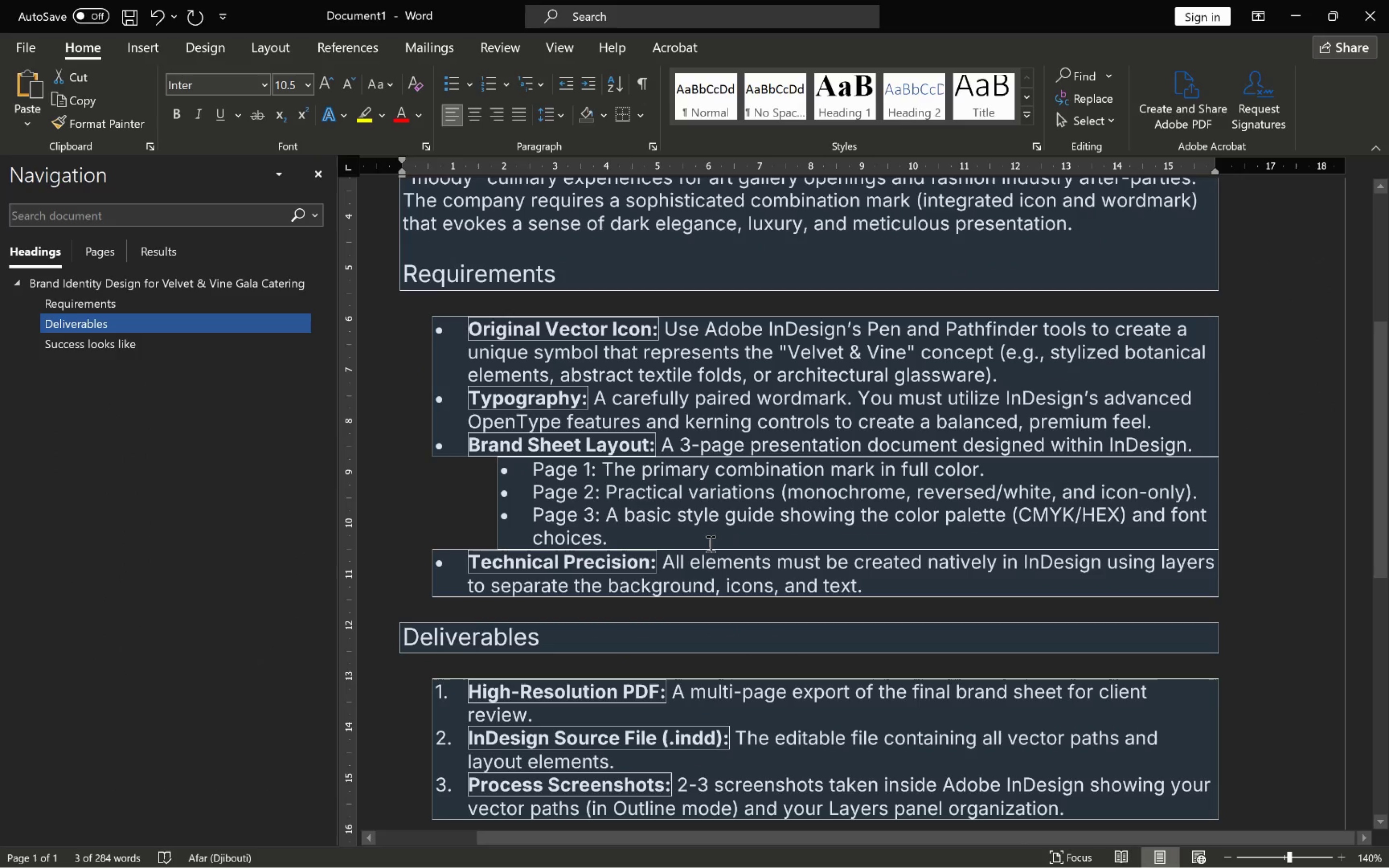 
scroll: coordinate [971, 597], scroll_direction: down, amount: 3.0
 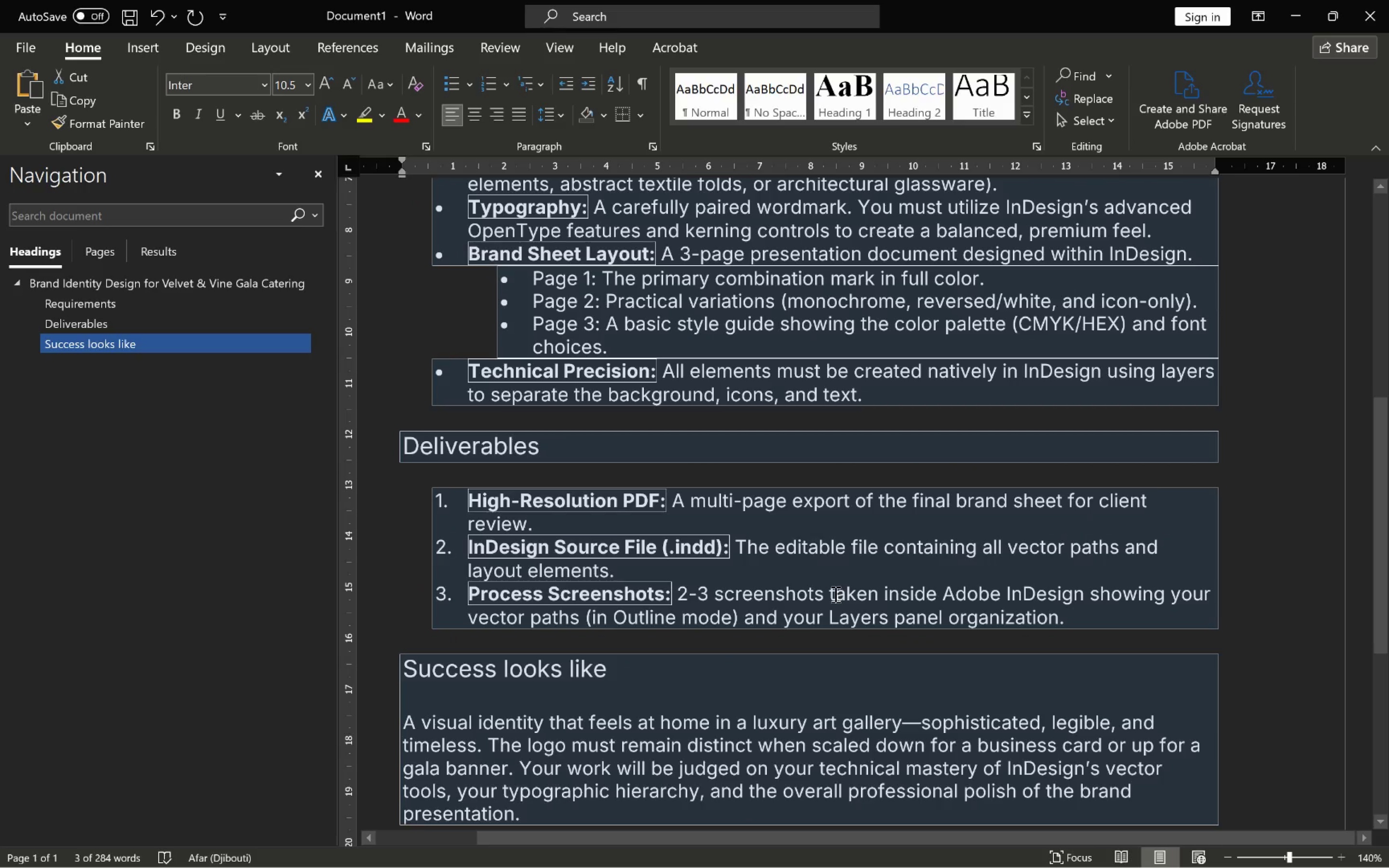 
wait(12.01)
 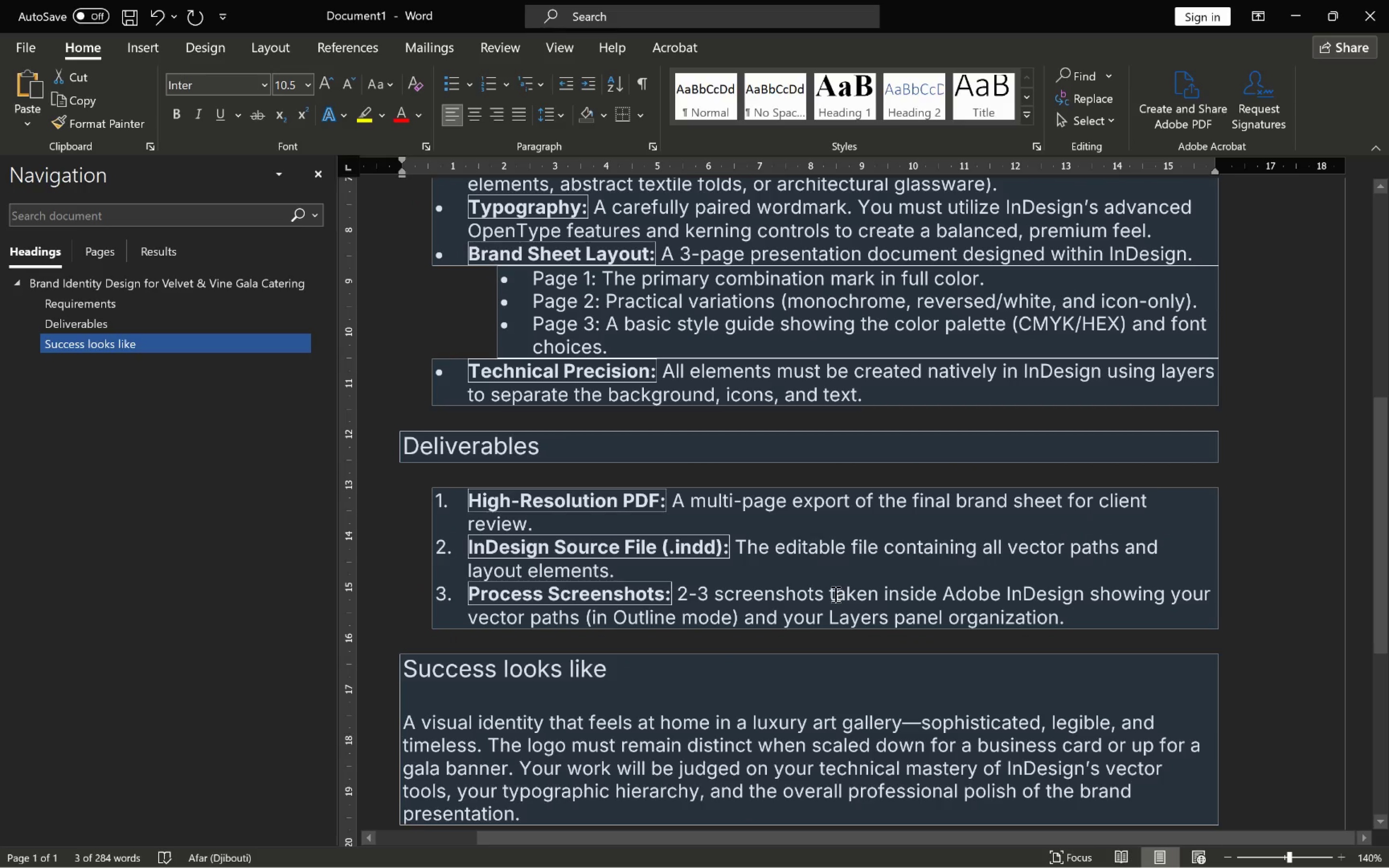 
key(Alt+AltLeft)
 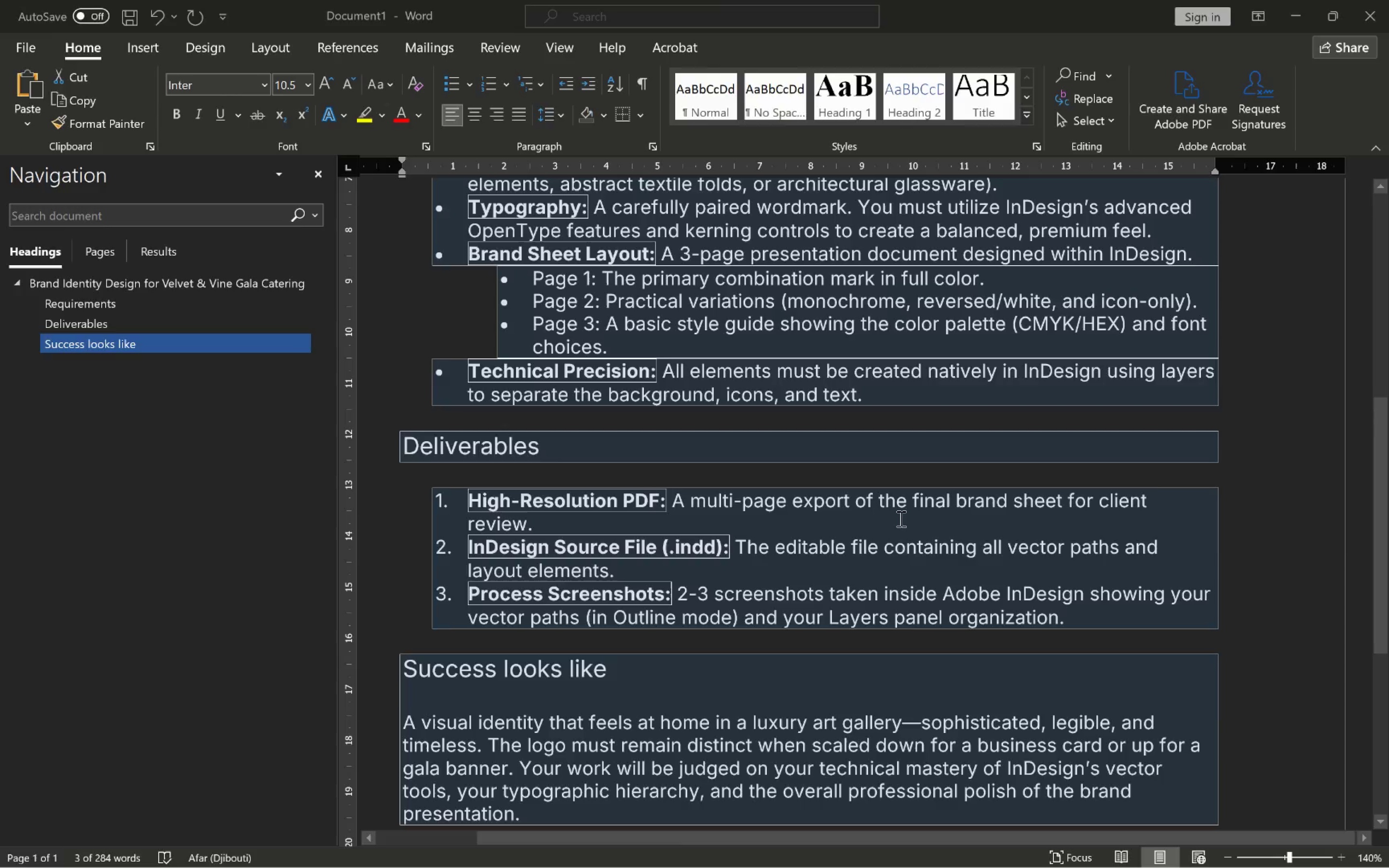 
key(Alt+Tab)
 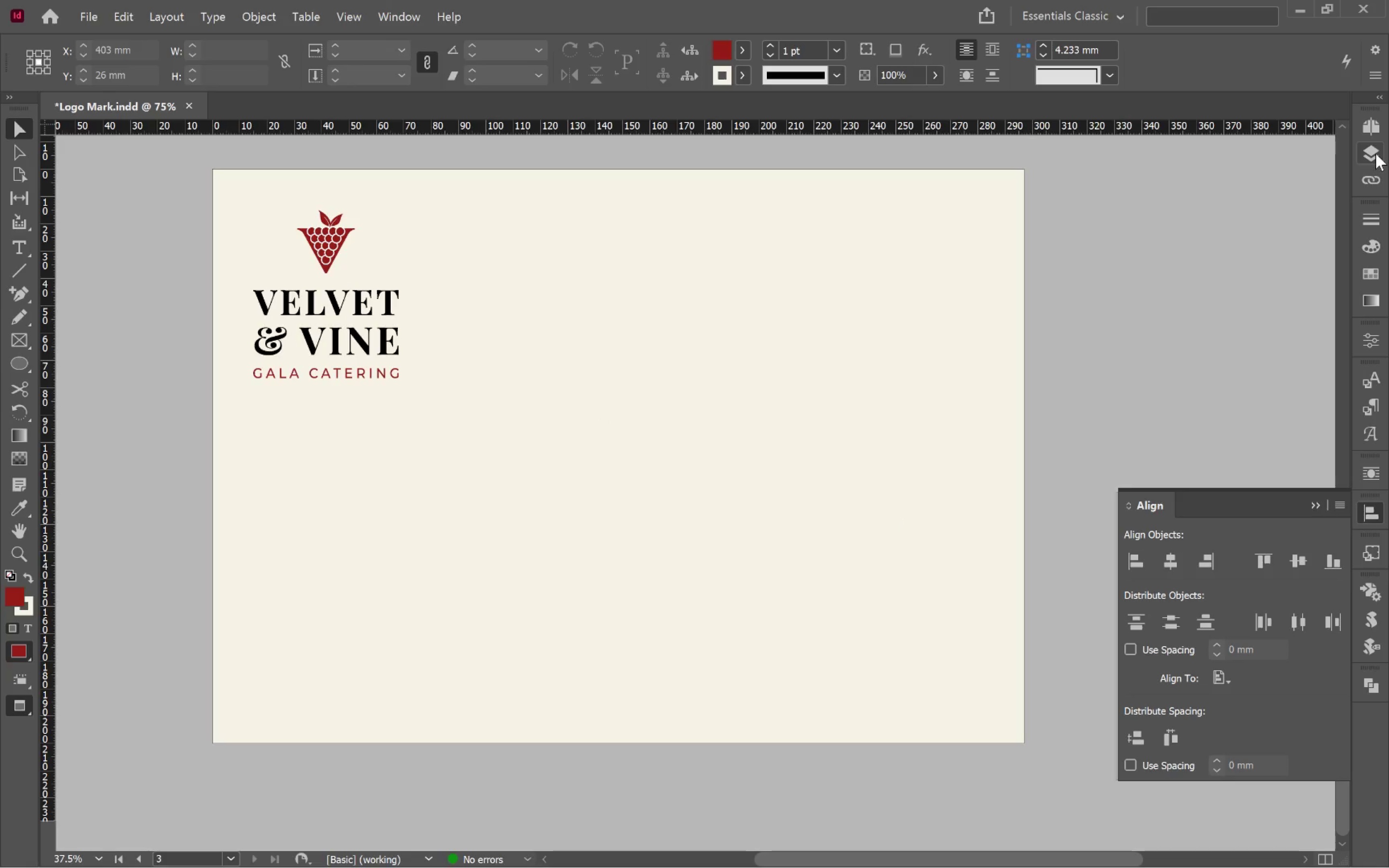 
left_click([1175, 163])
 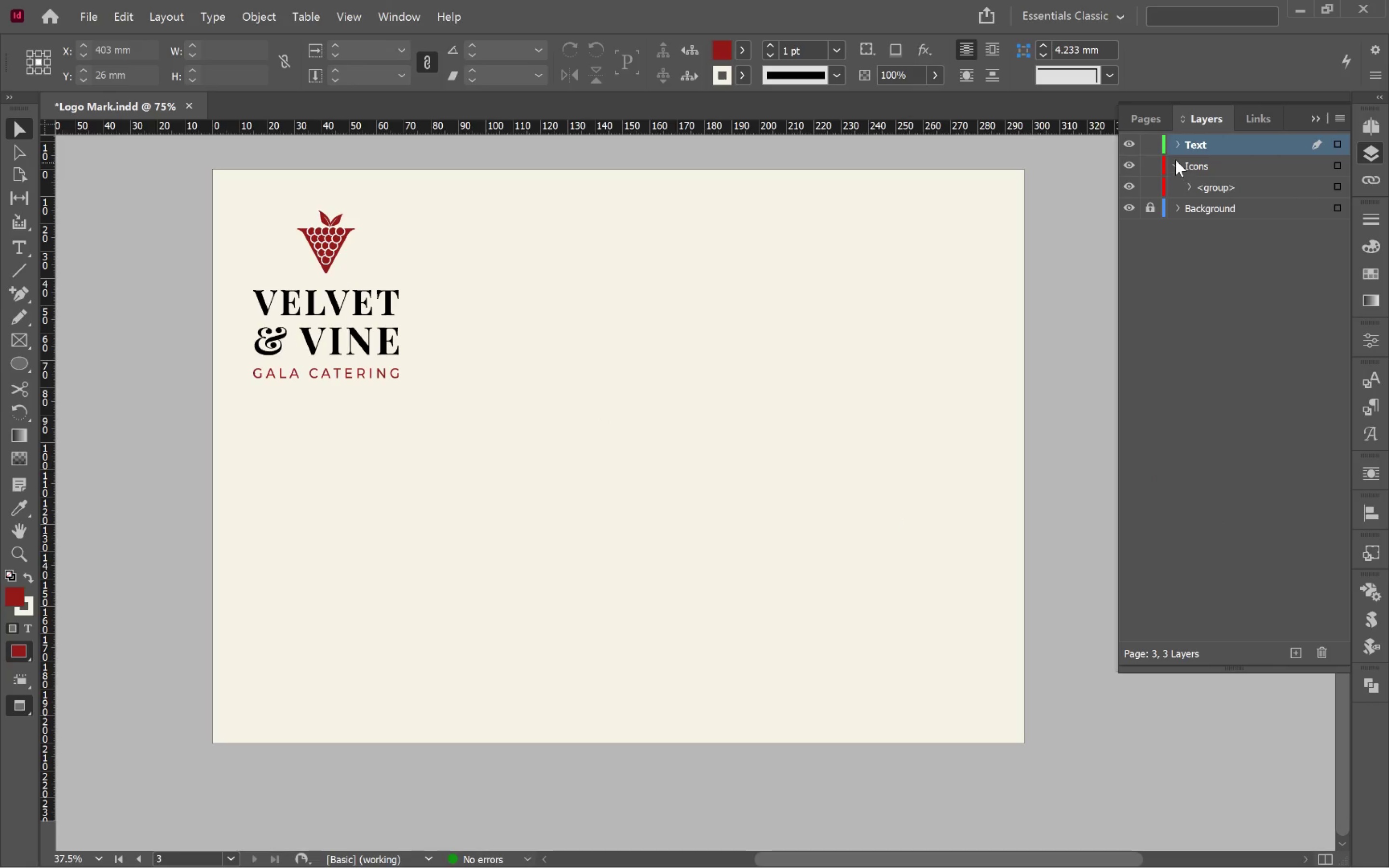 
left_click([1175, 147])
 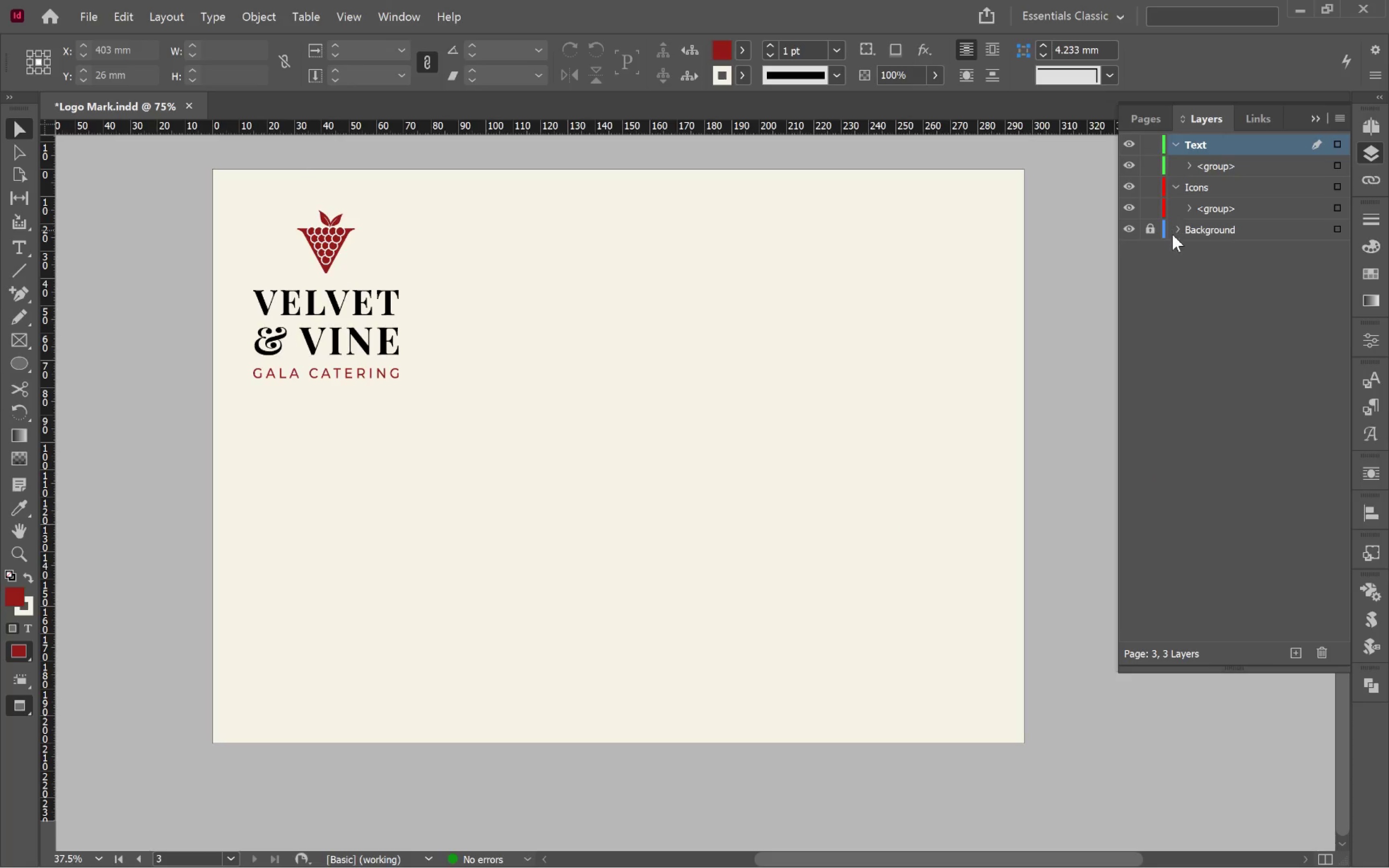 
left_click([1177, 231])
 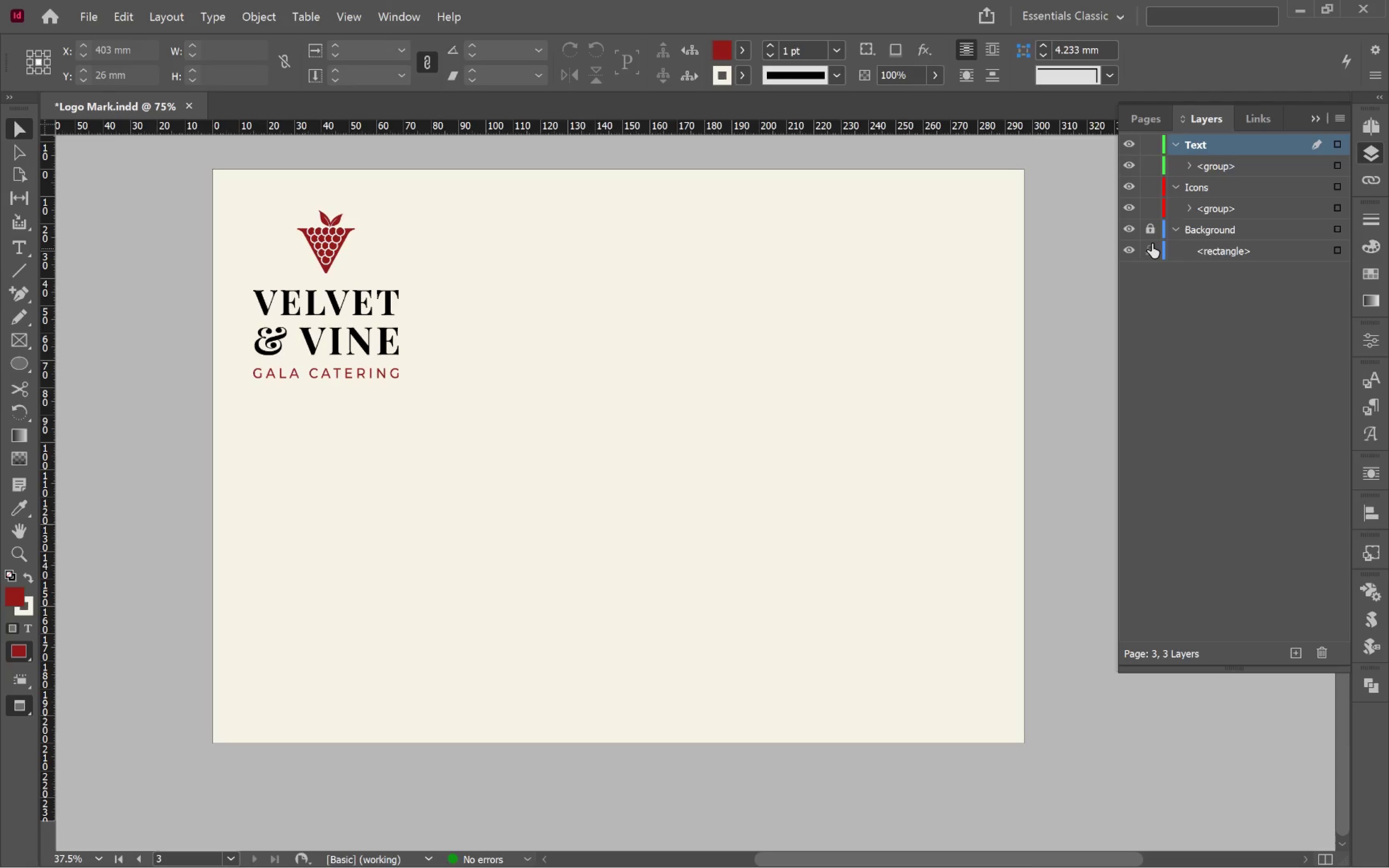 
left_click([1151, 233])
 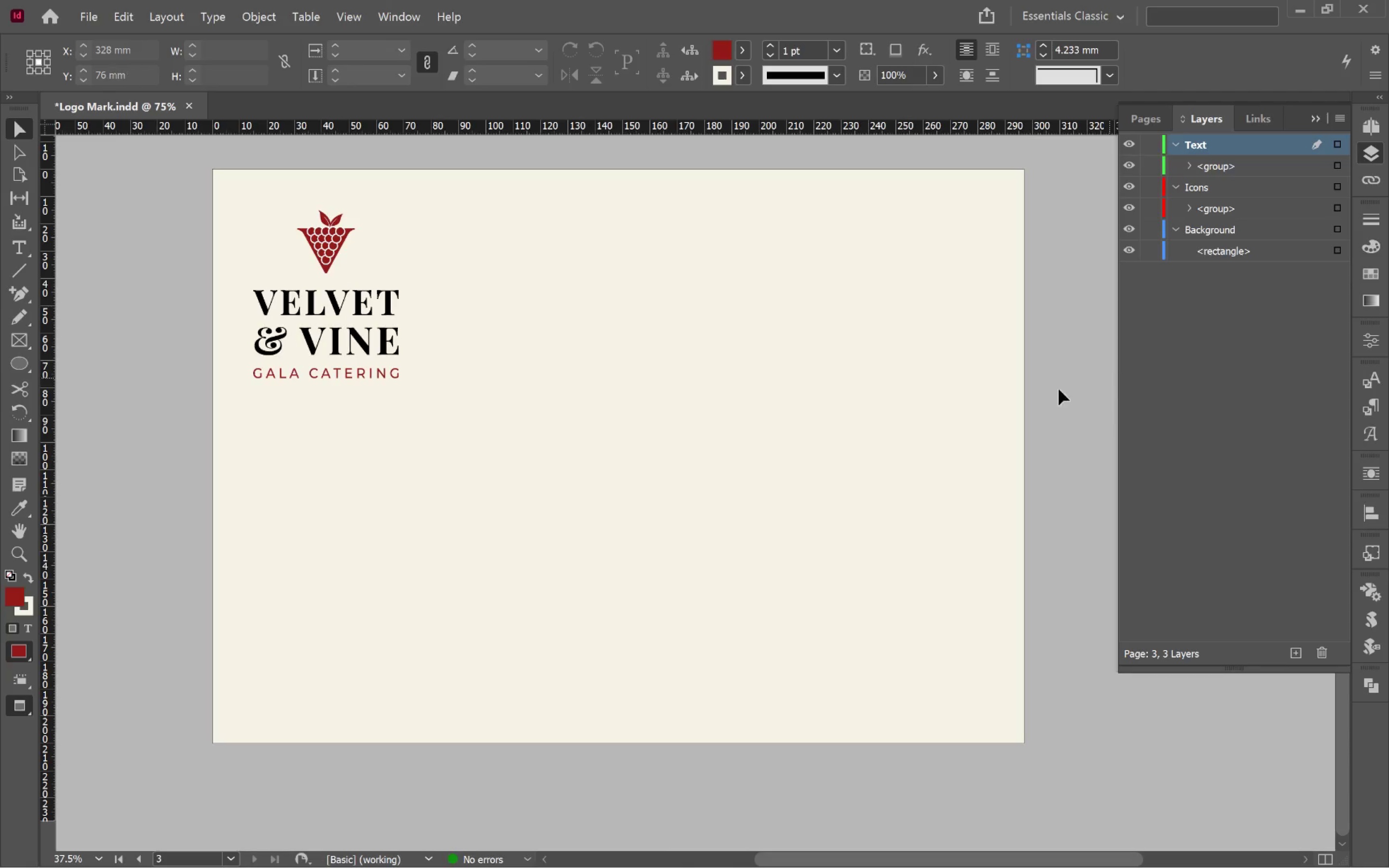 
scroll: coordinate [734, 491], scroll_direction: up, amount: 14.0
 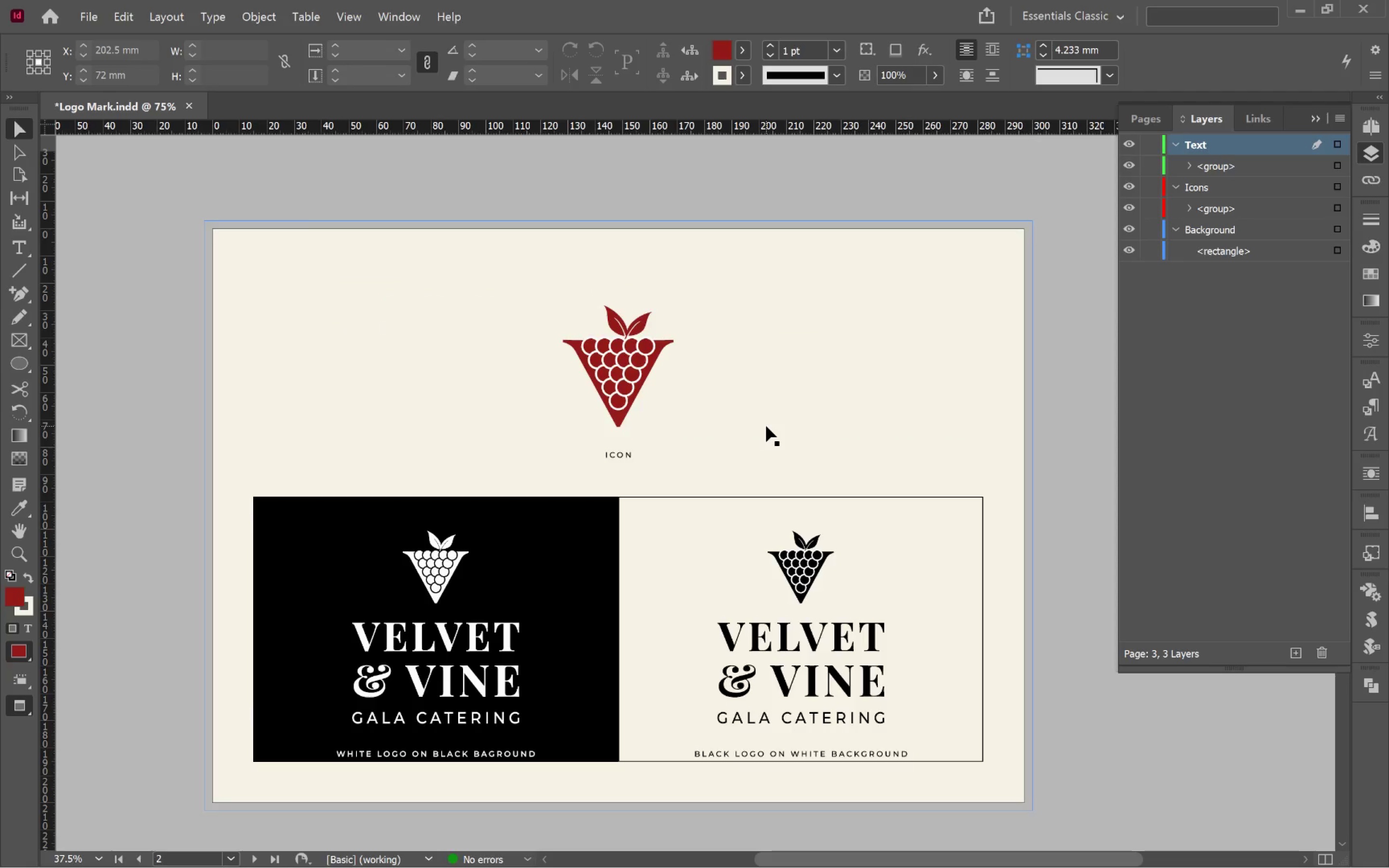 
key(Meta+MetaLeft)
 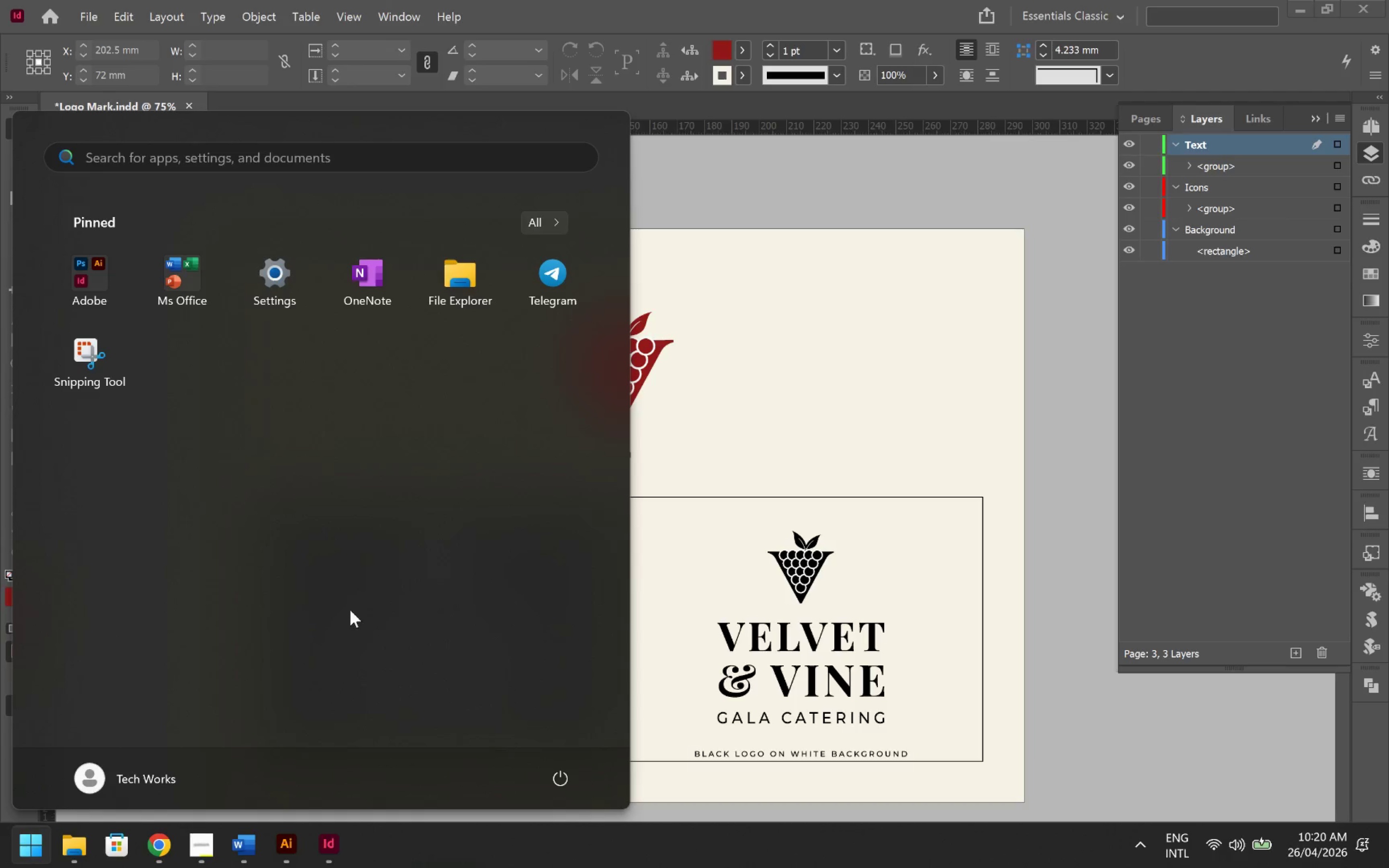 
left_click([96, 358])
 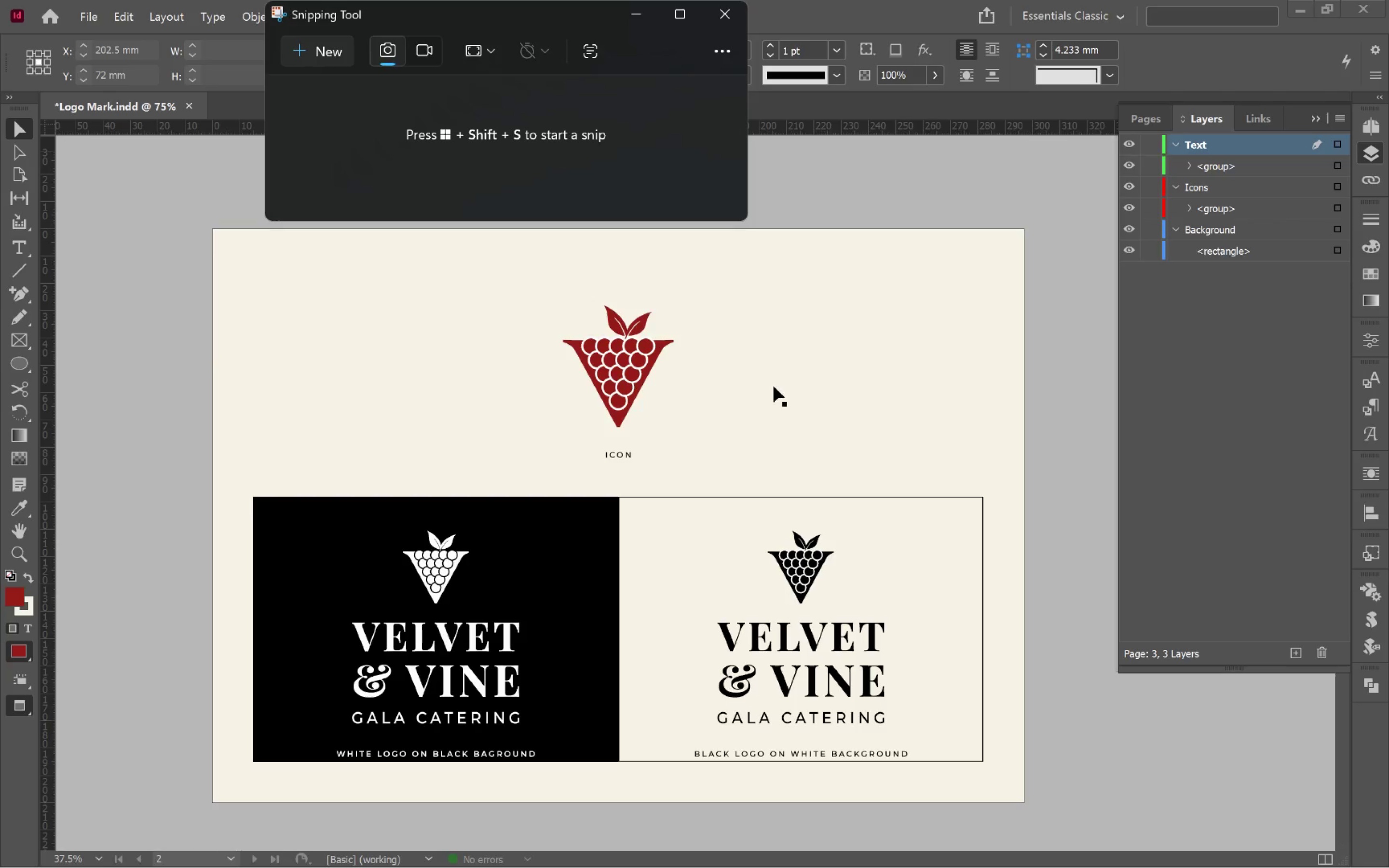 
key(W)
 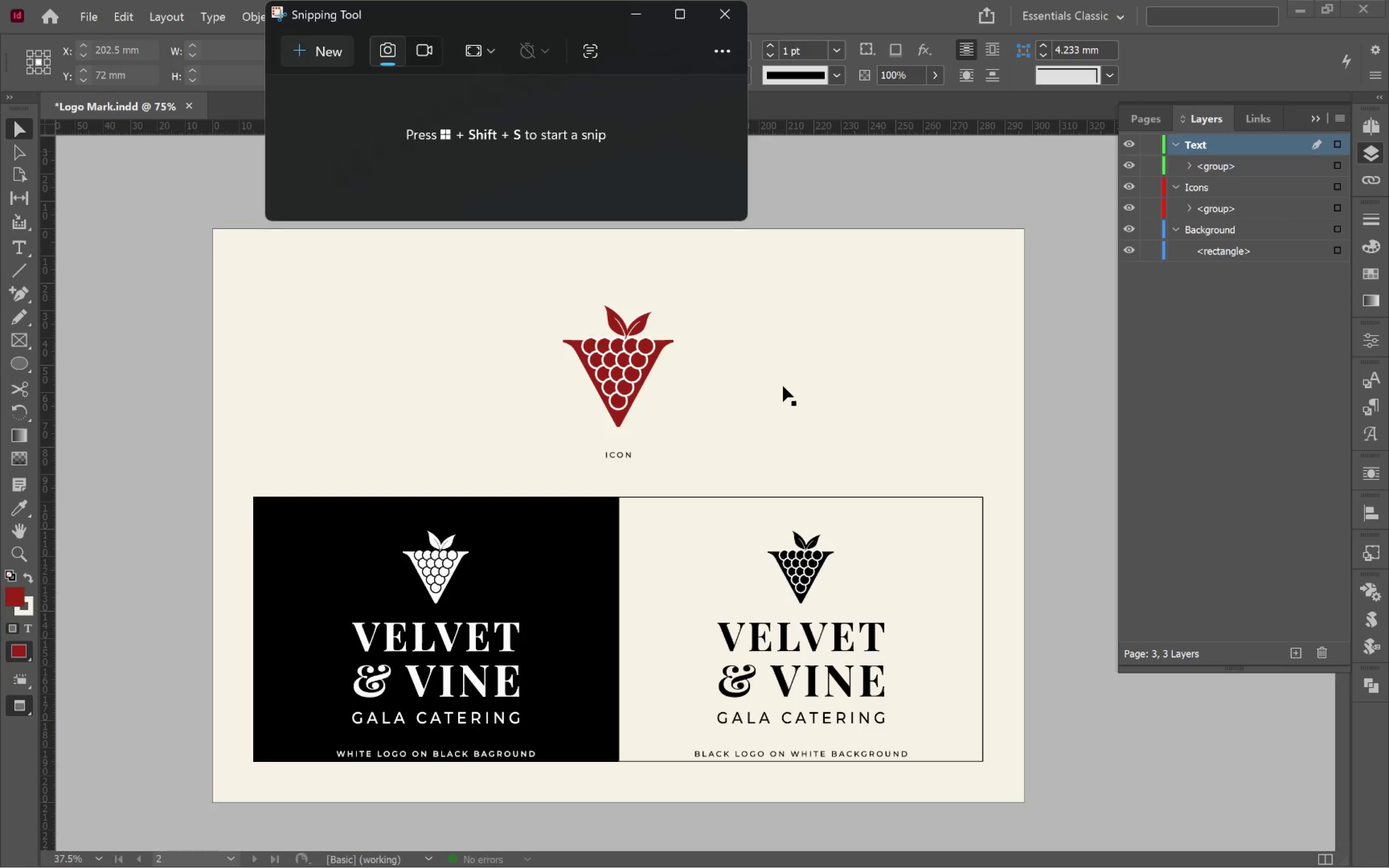 
left_click([783, 386])
 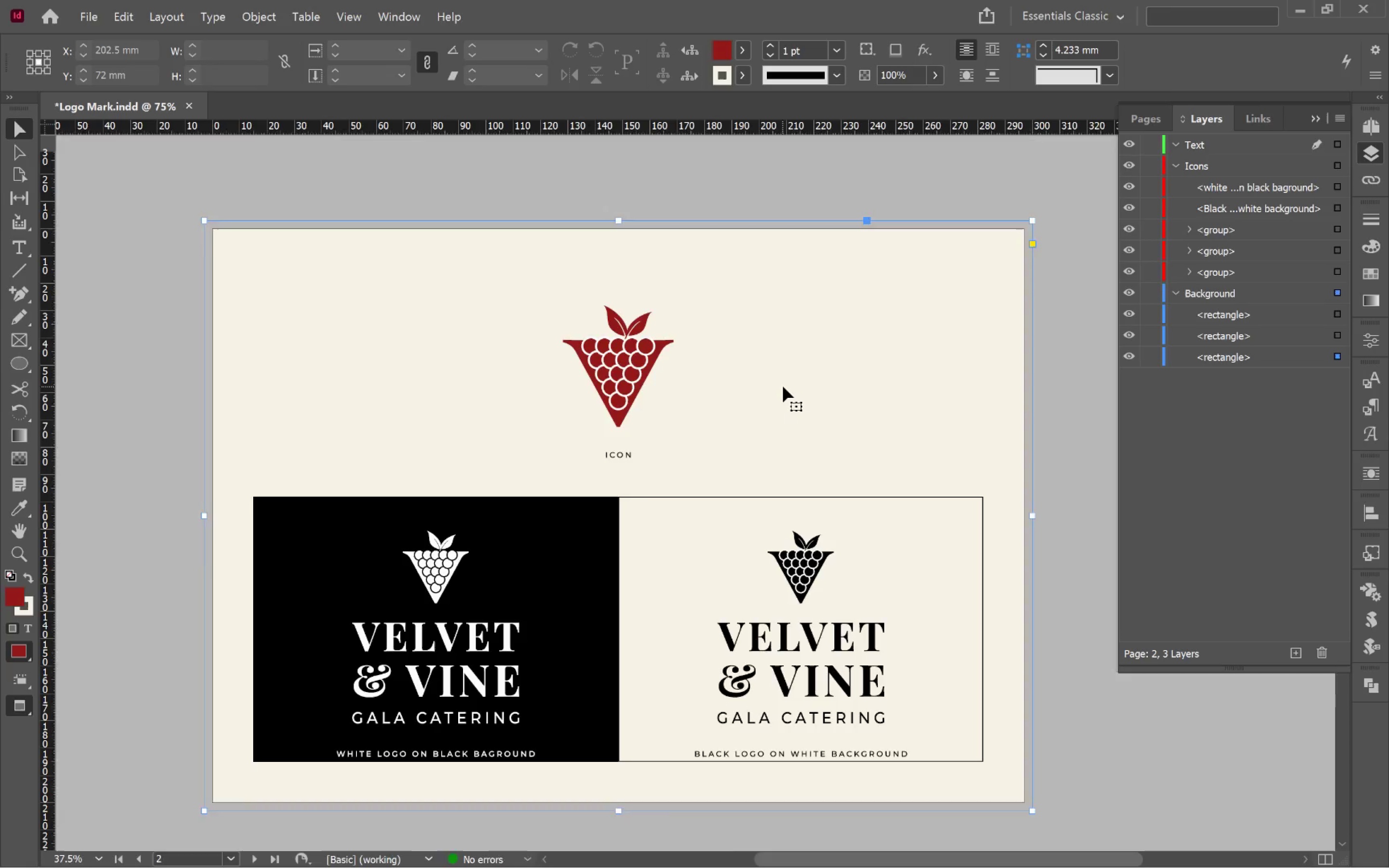 
key(W)
 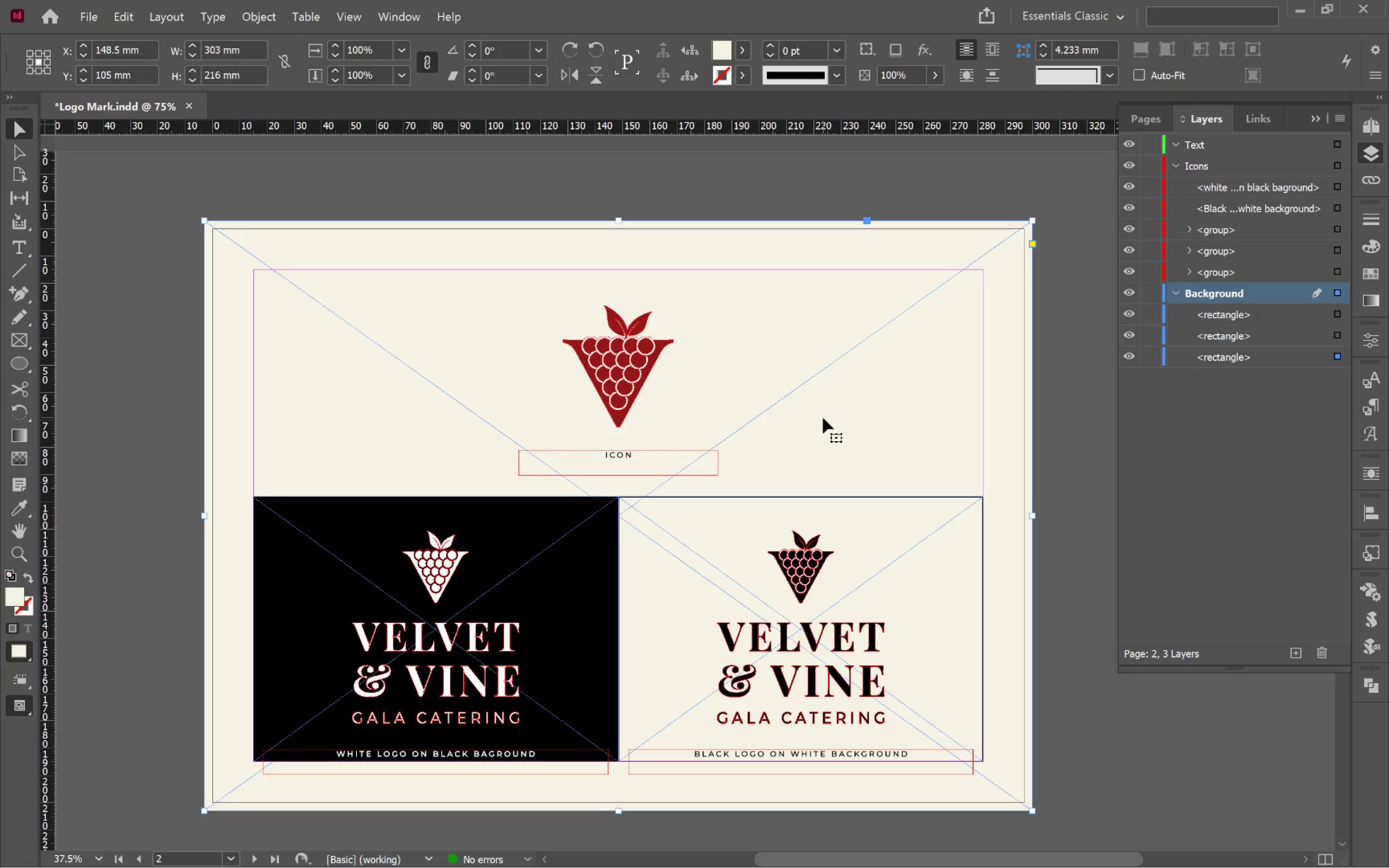 
key(Alt+Tab)
 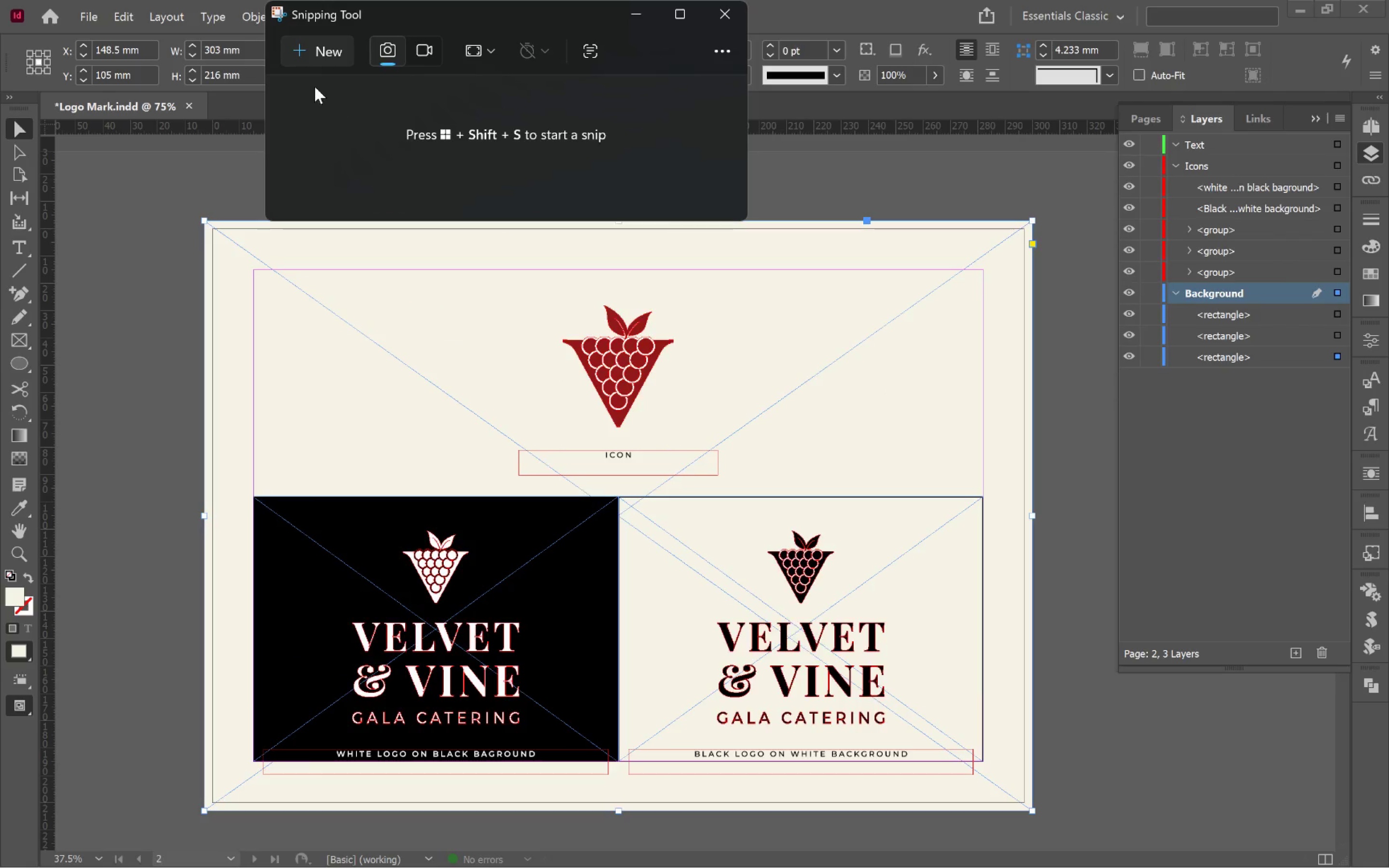 
left_click([321, 54])
 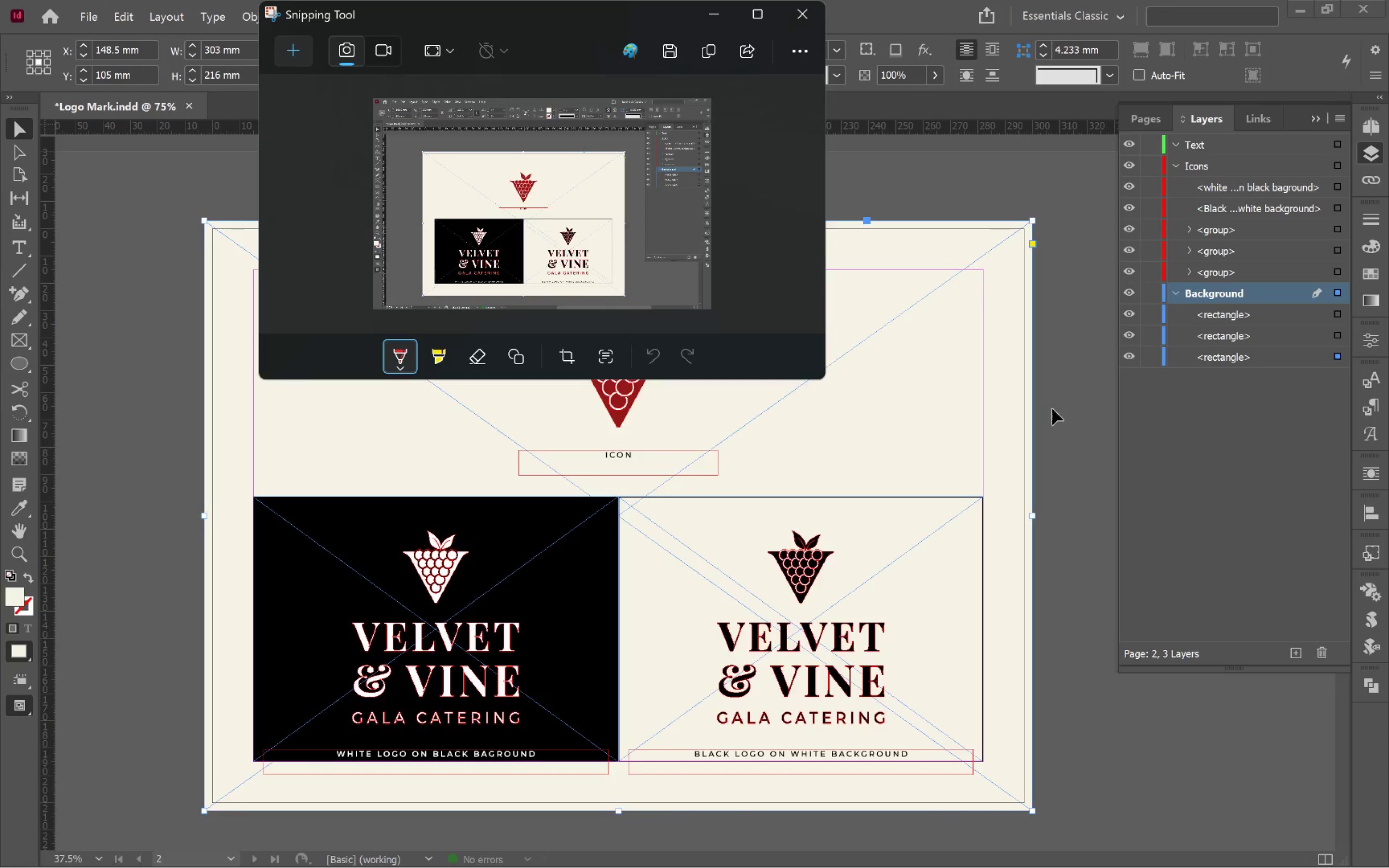 
scroll: coordinate [864, 421], scroll_direction: up, amount: 16.0
 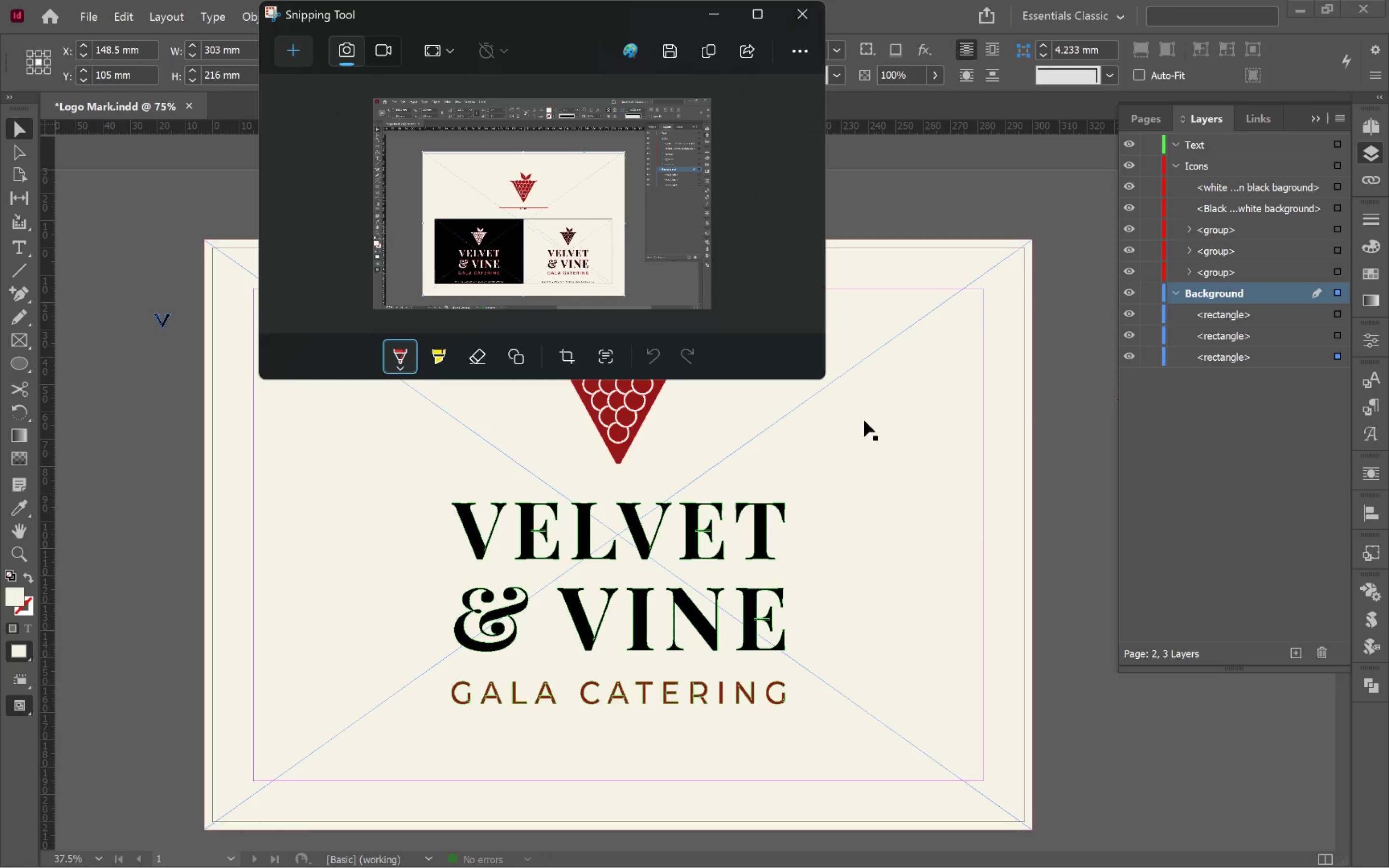 
scroll: coordinate [865, 420], scroll_direction: down, amount: 13.0
 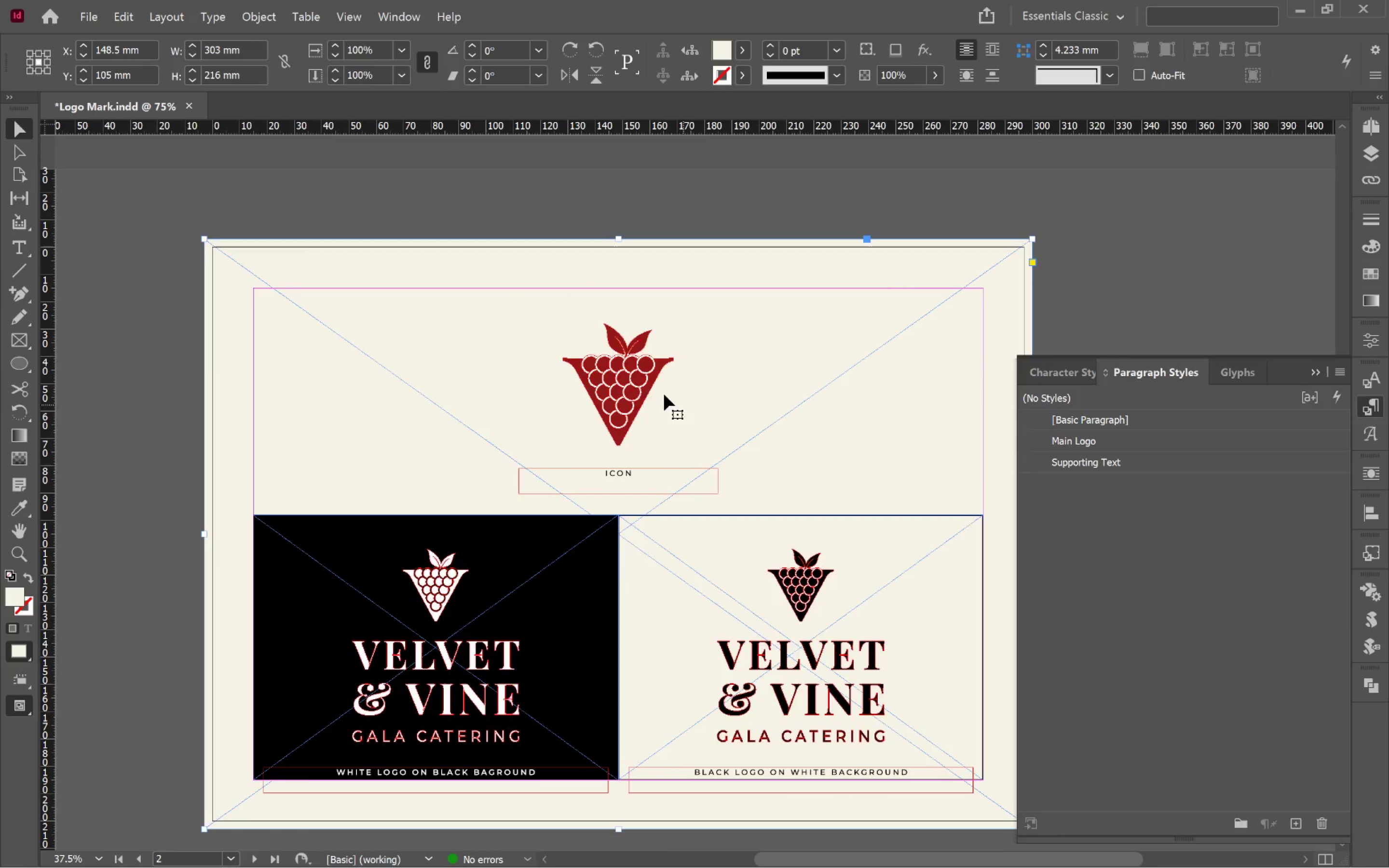 
key(Alt+AltLeft)
 